 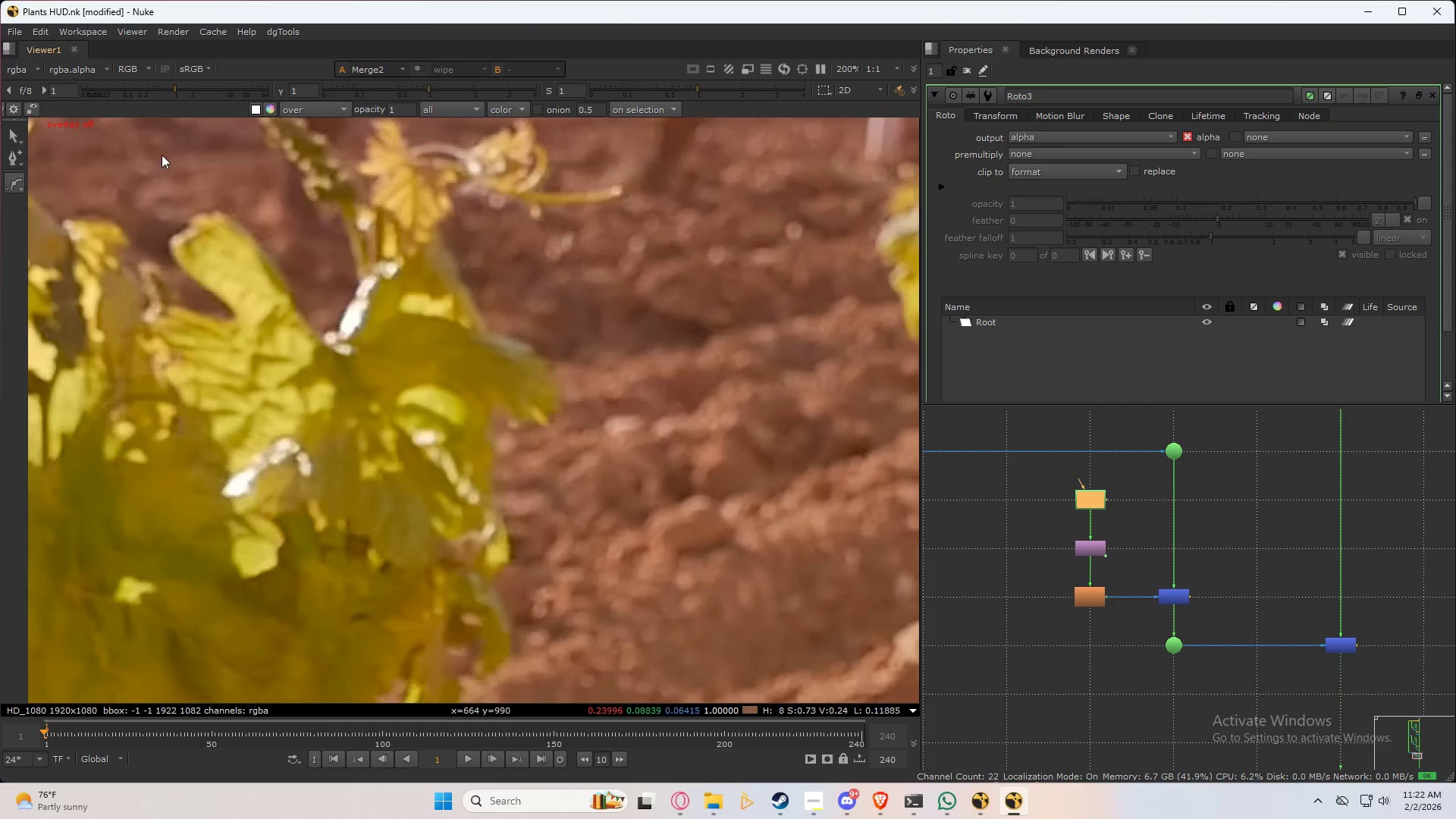 
left_click_drag(start_coordinate=[701, 89], to_coordinate=[739, 93])
 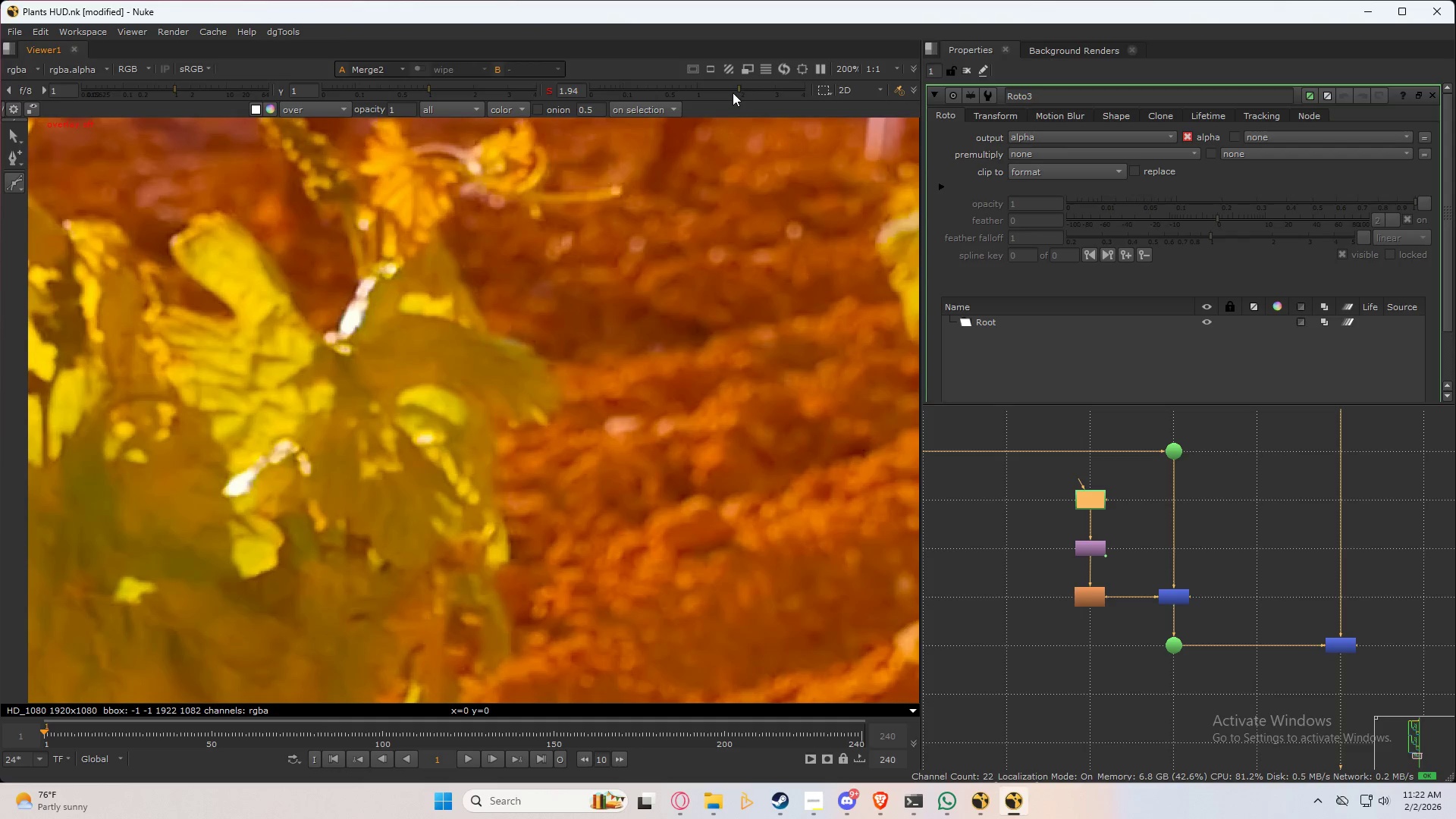 
hold_key(key=ControlLeft, duration=0.58)
left_click([721, 91])
 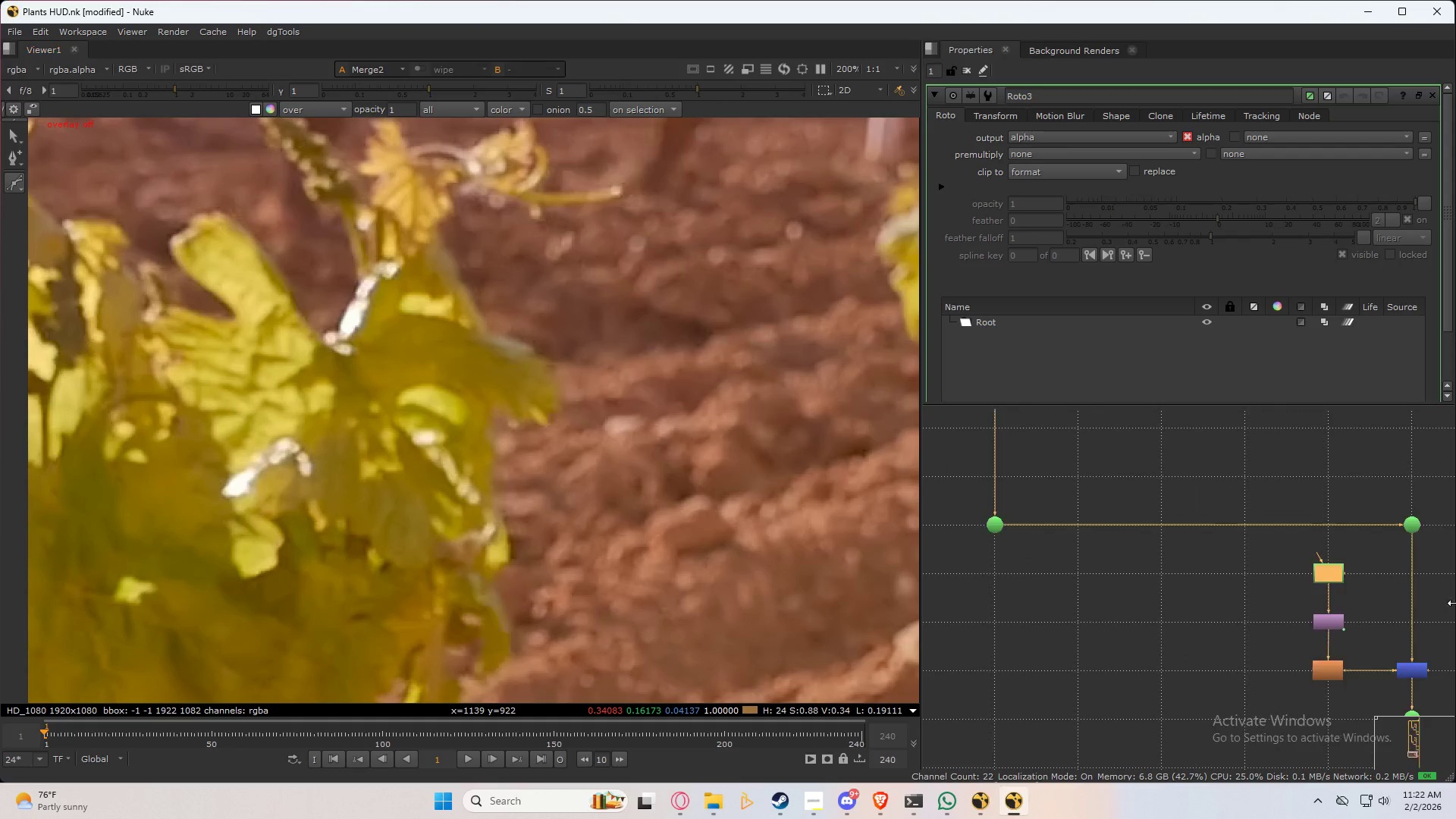 
scroll: coordinate [1147, 592], scroll_direction: down, amount: 1.0
 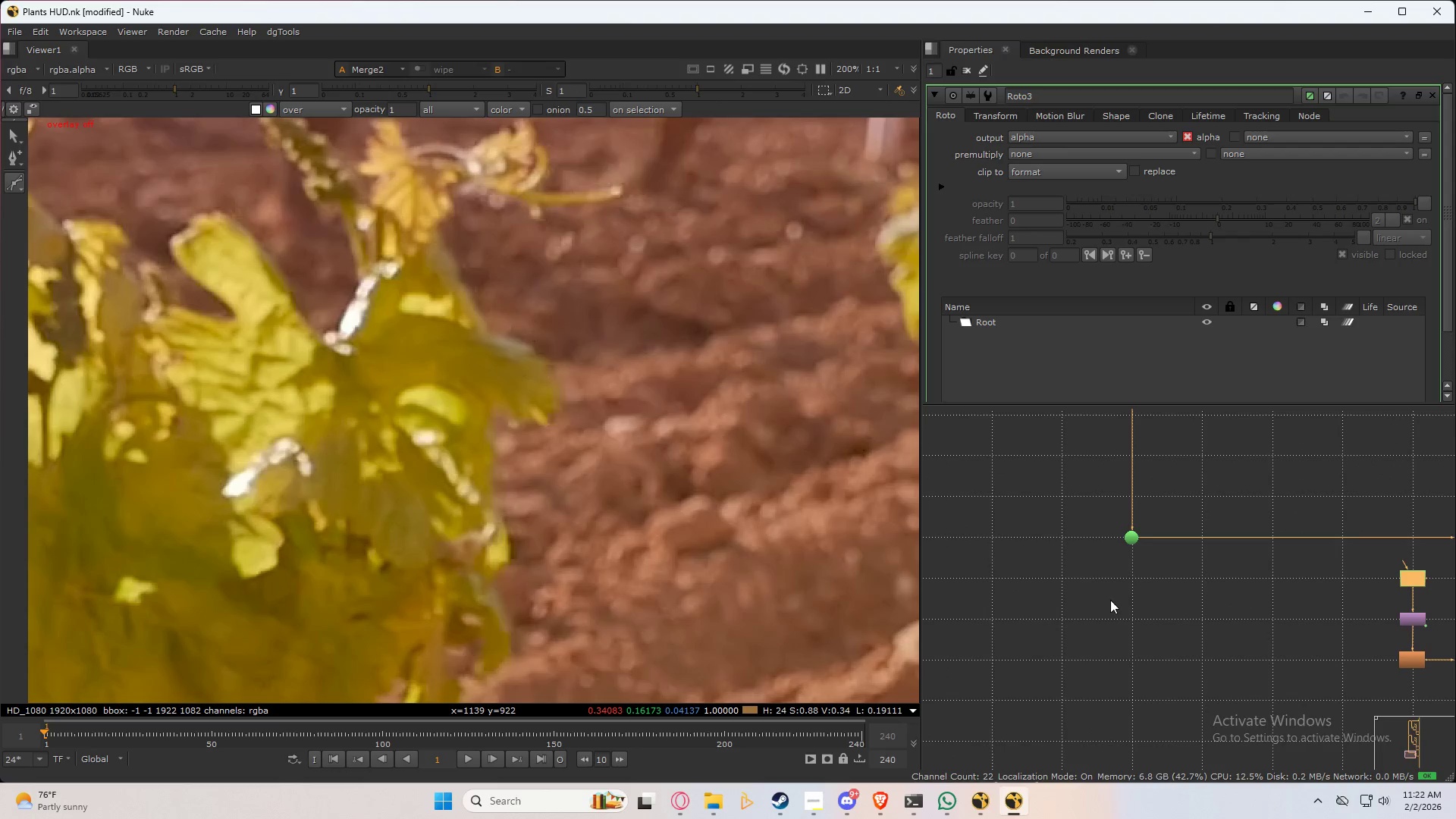 
left_click([1087, 589])
 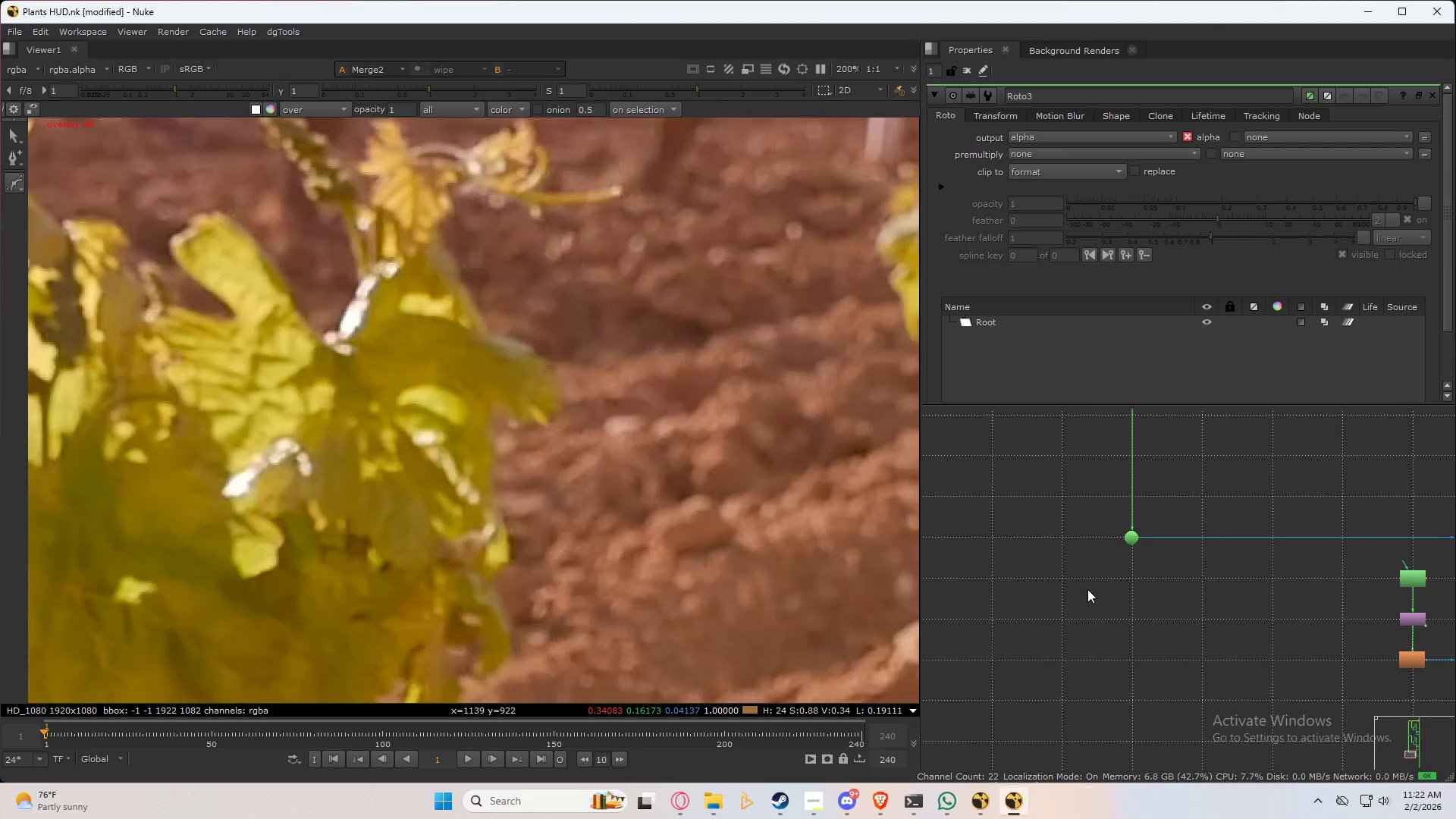 
key(Tab)
type(hue)
 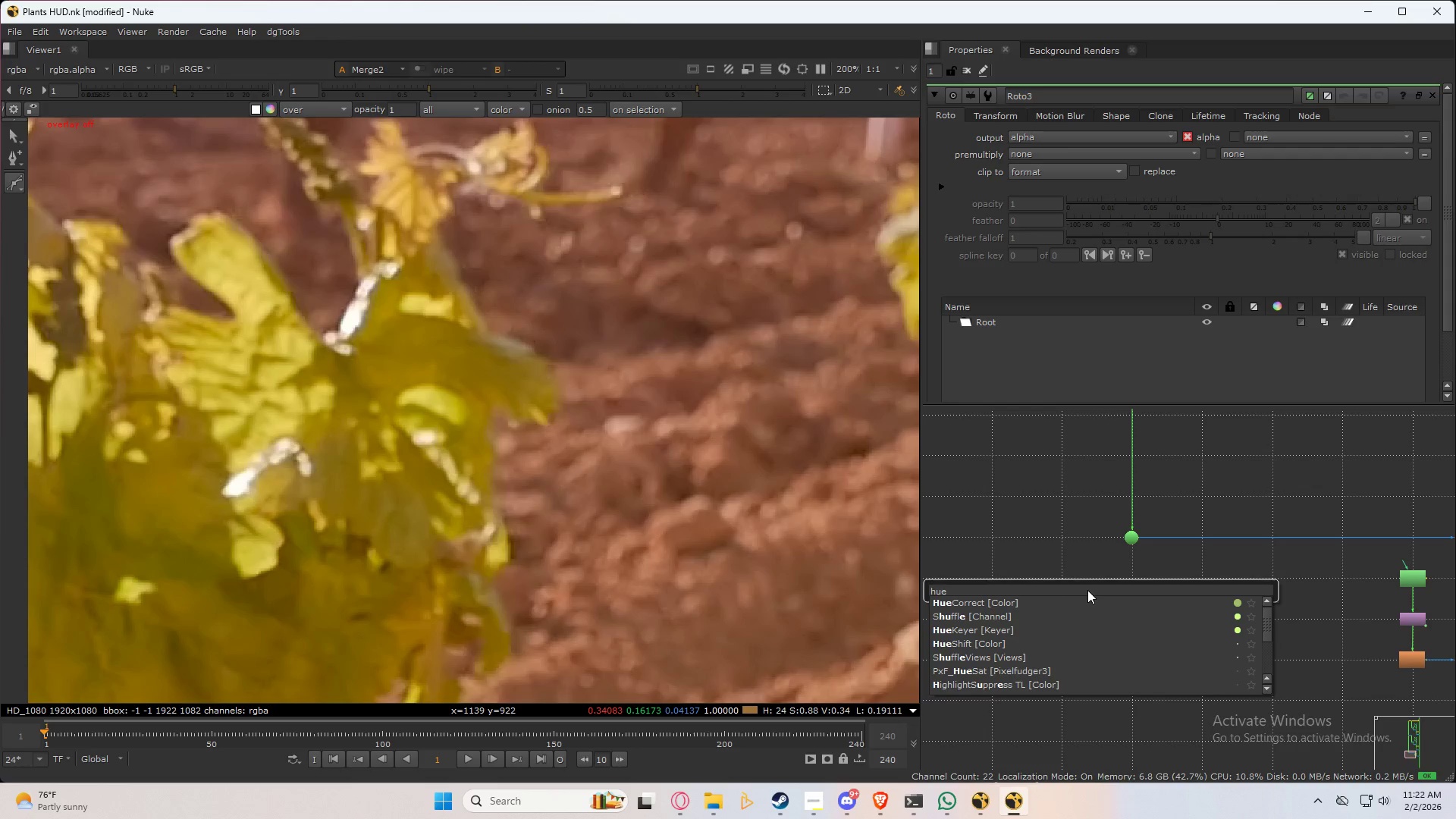 
key(ArrowDown)
 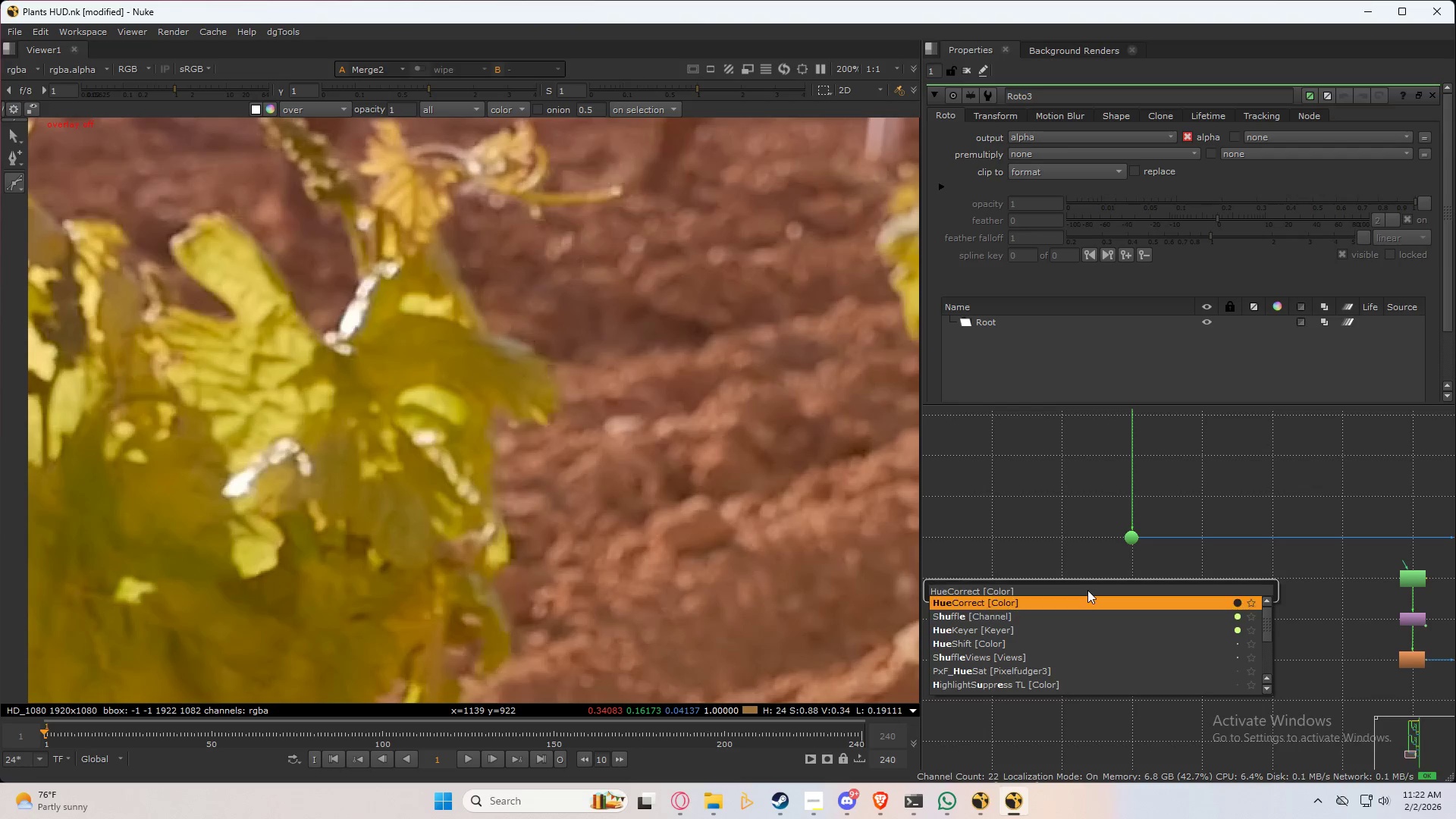 
key(Enter)
 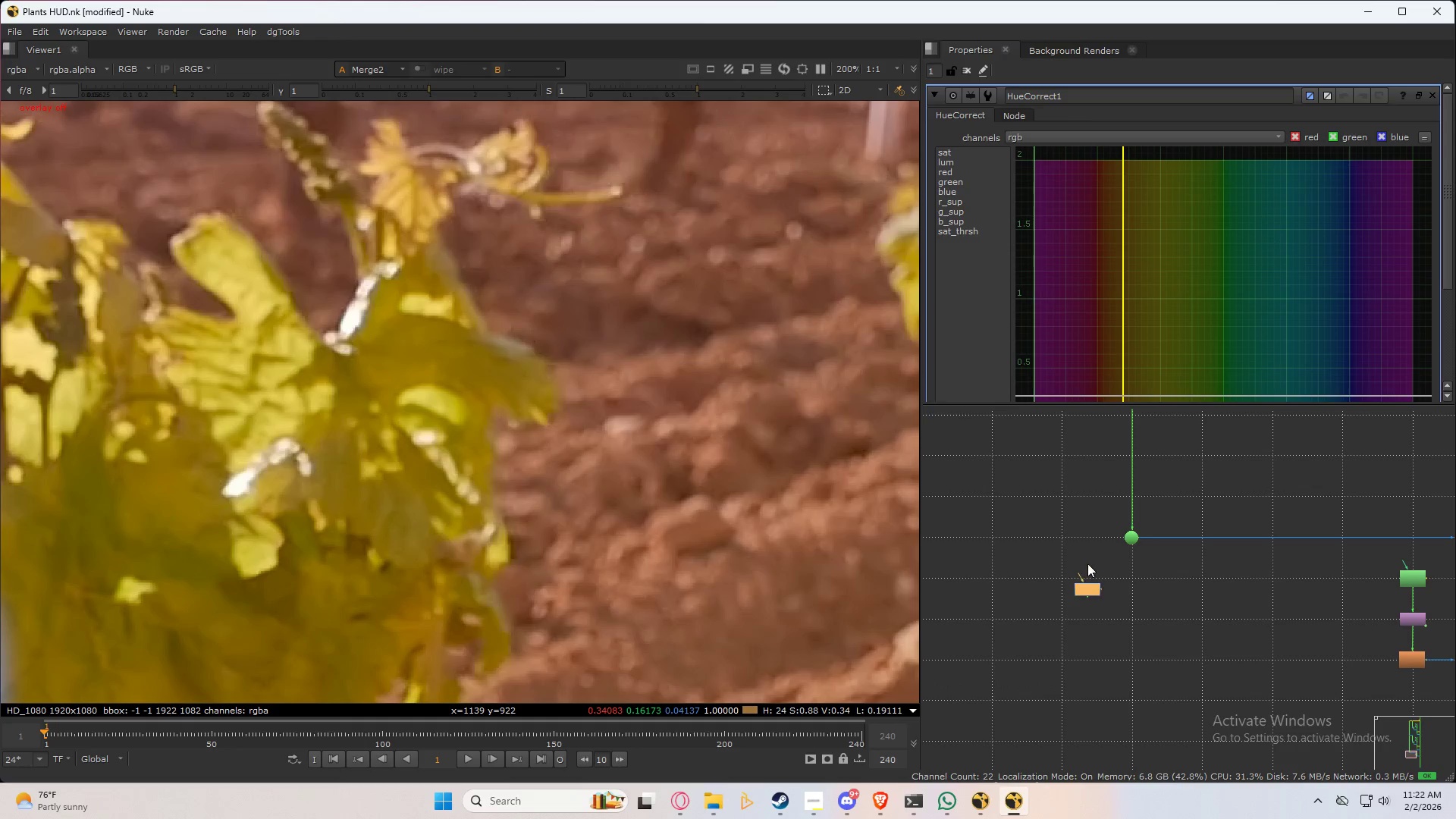 
left_click_drag(start_coordinate=[1081, 576], to_coordinate=[1130, 536])
 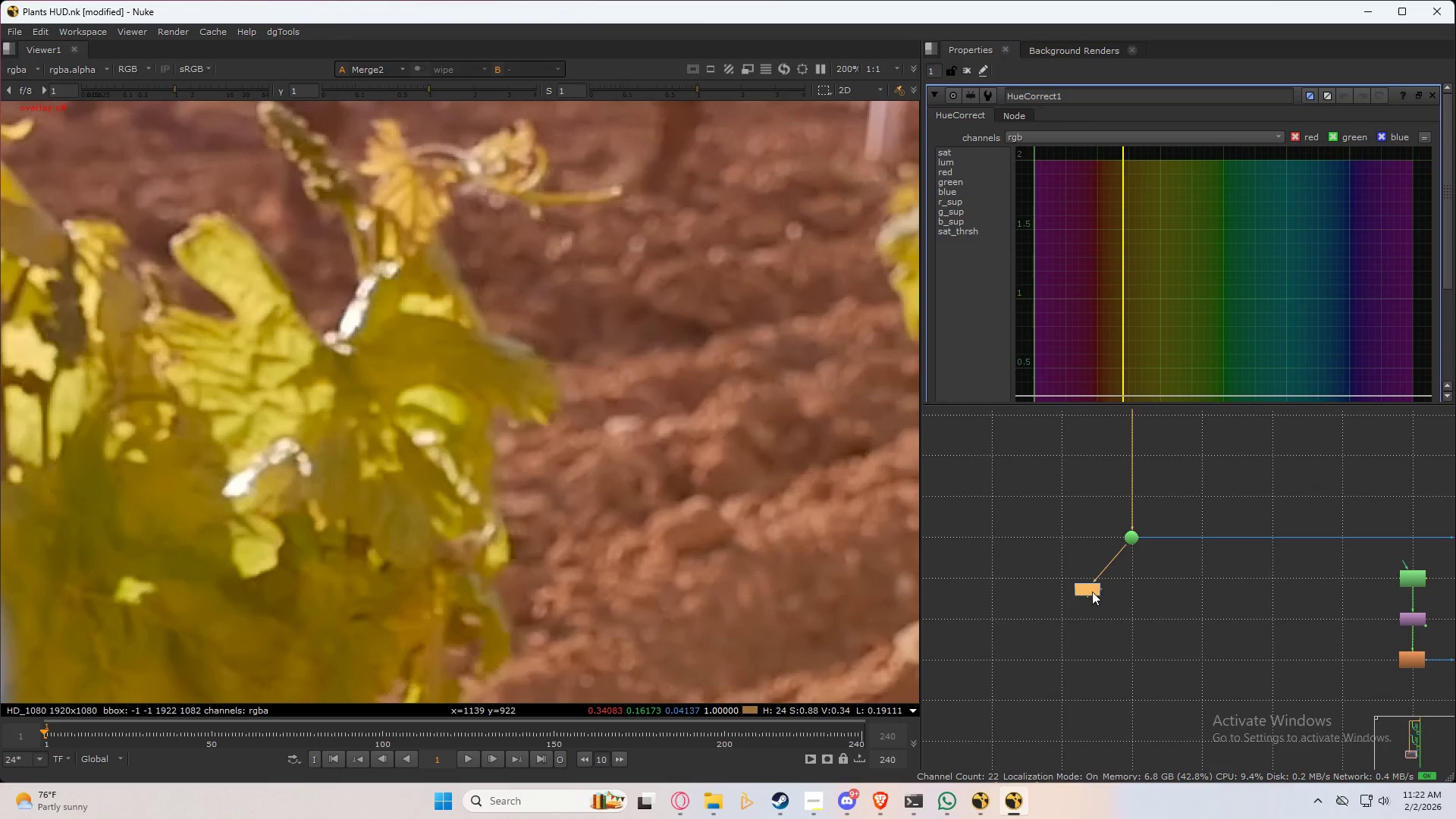 
left_click([1090, 592])
 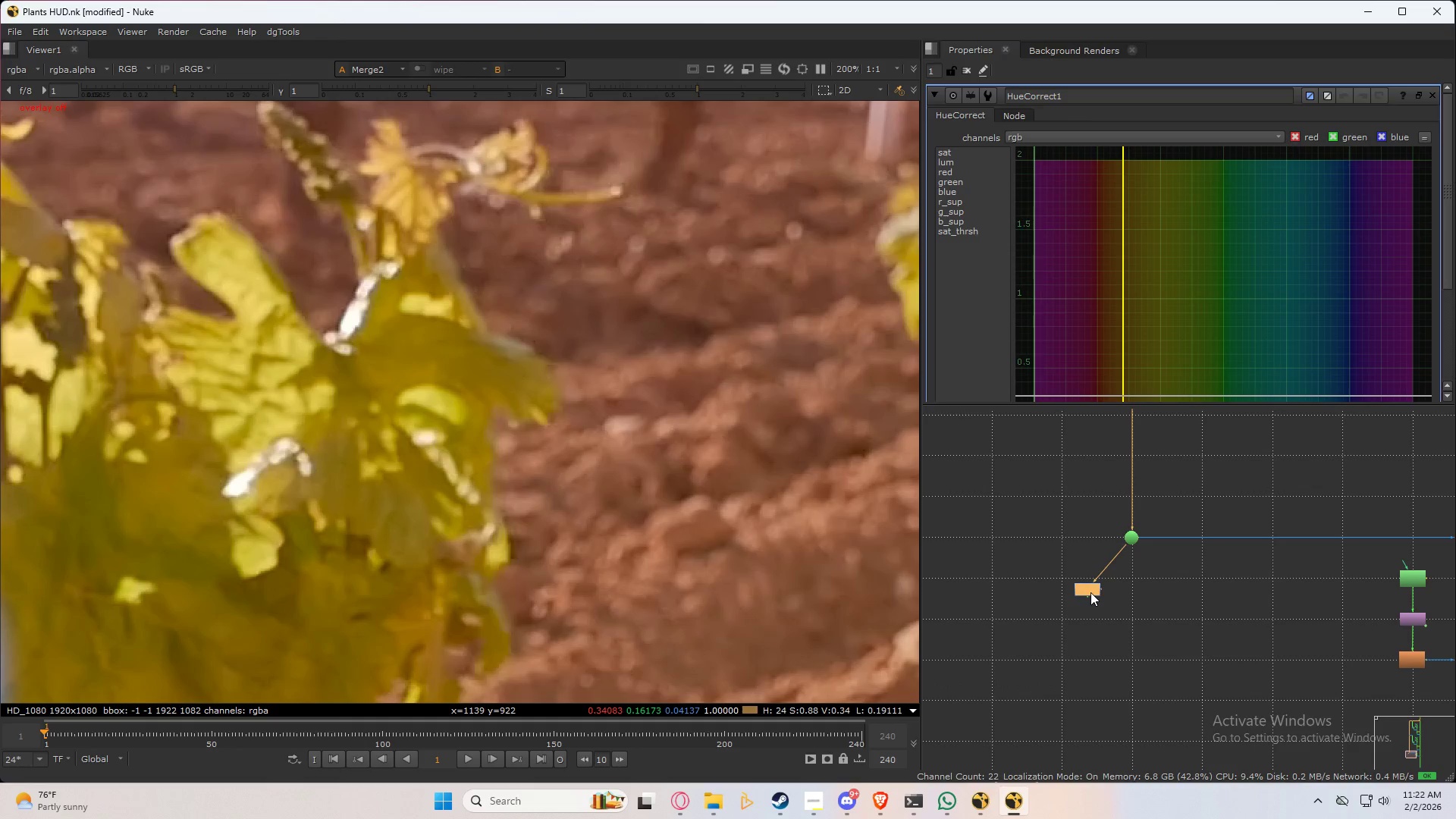 
key(1)
 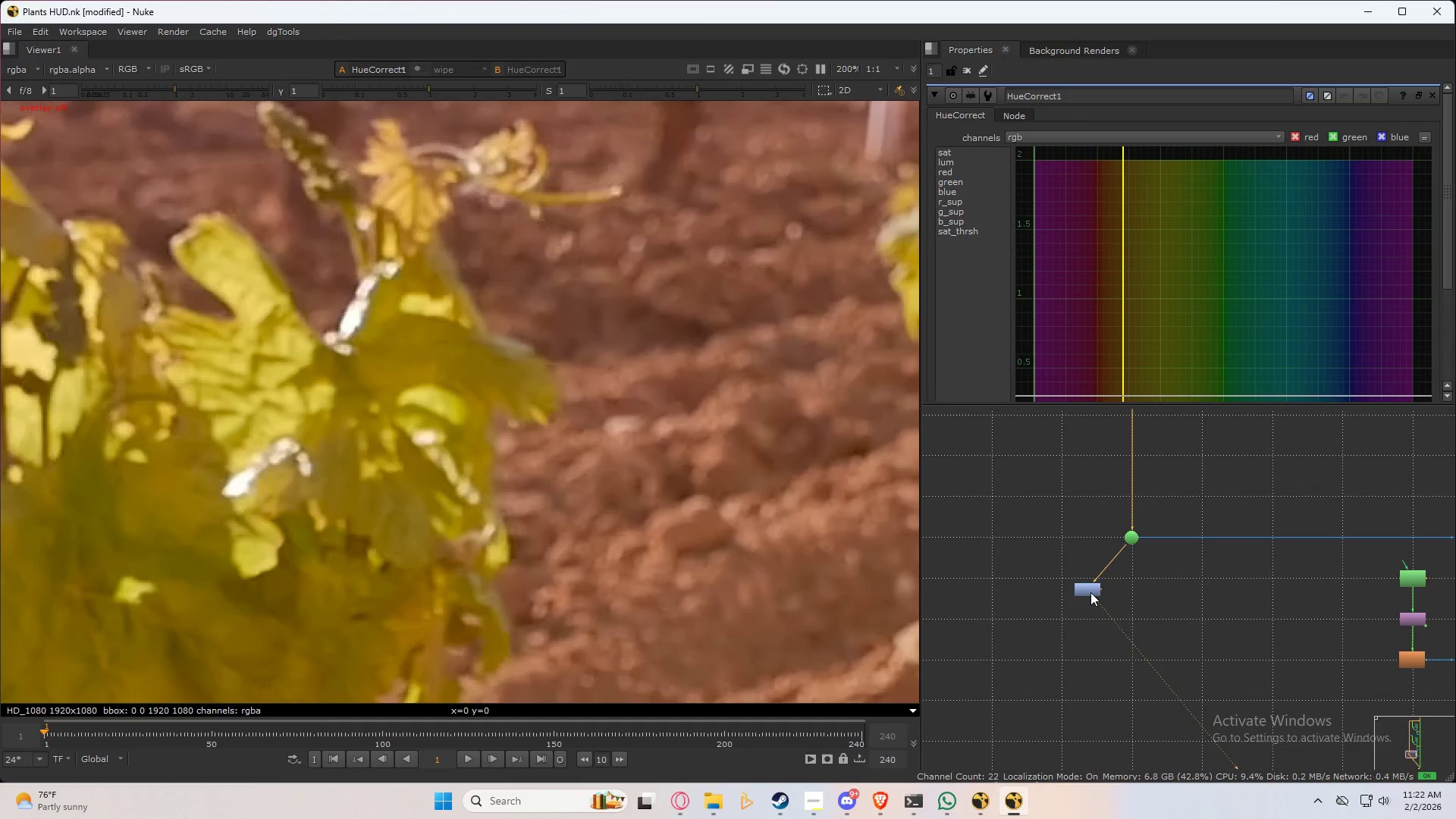 
double_click([1090, 592])
 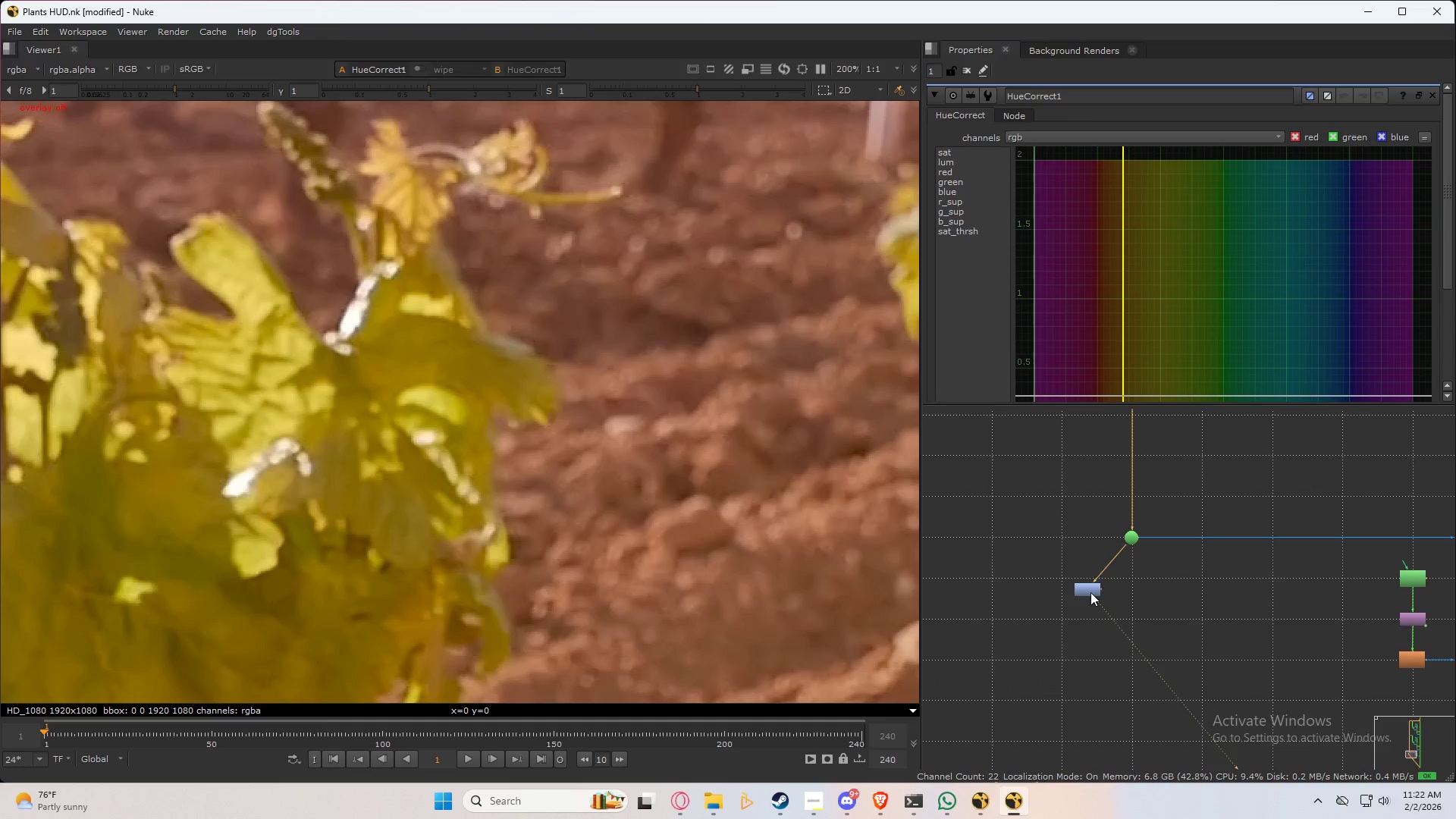 
triple_click([1090, 592])
 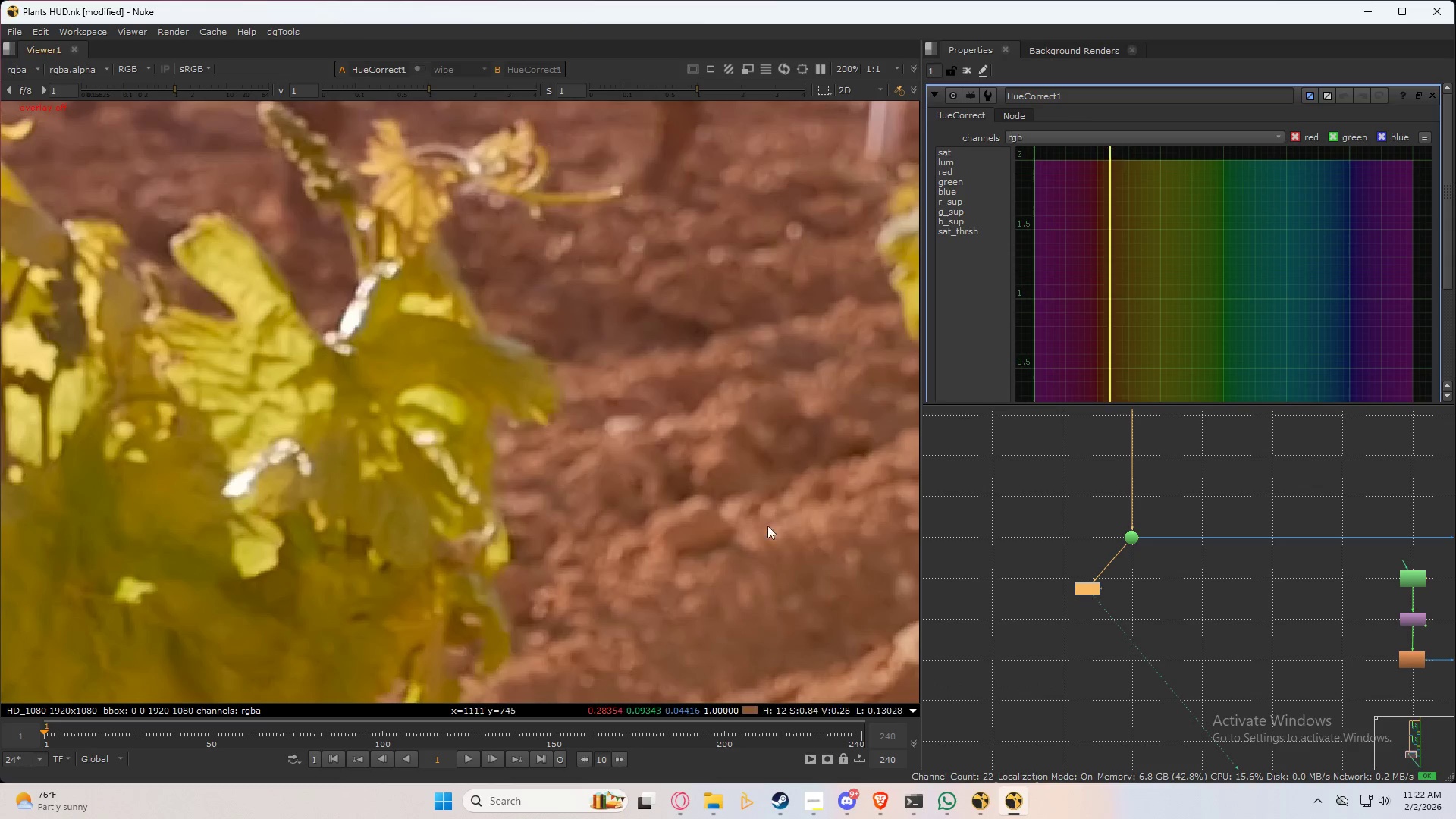 
scroll: coordinate [453, 359], scroll_direction: up, amount: 2.0
 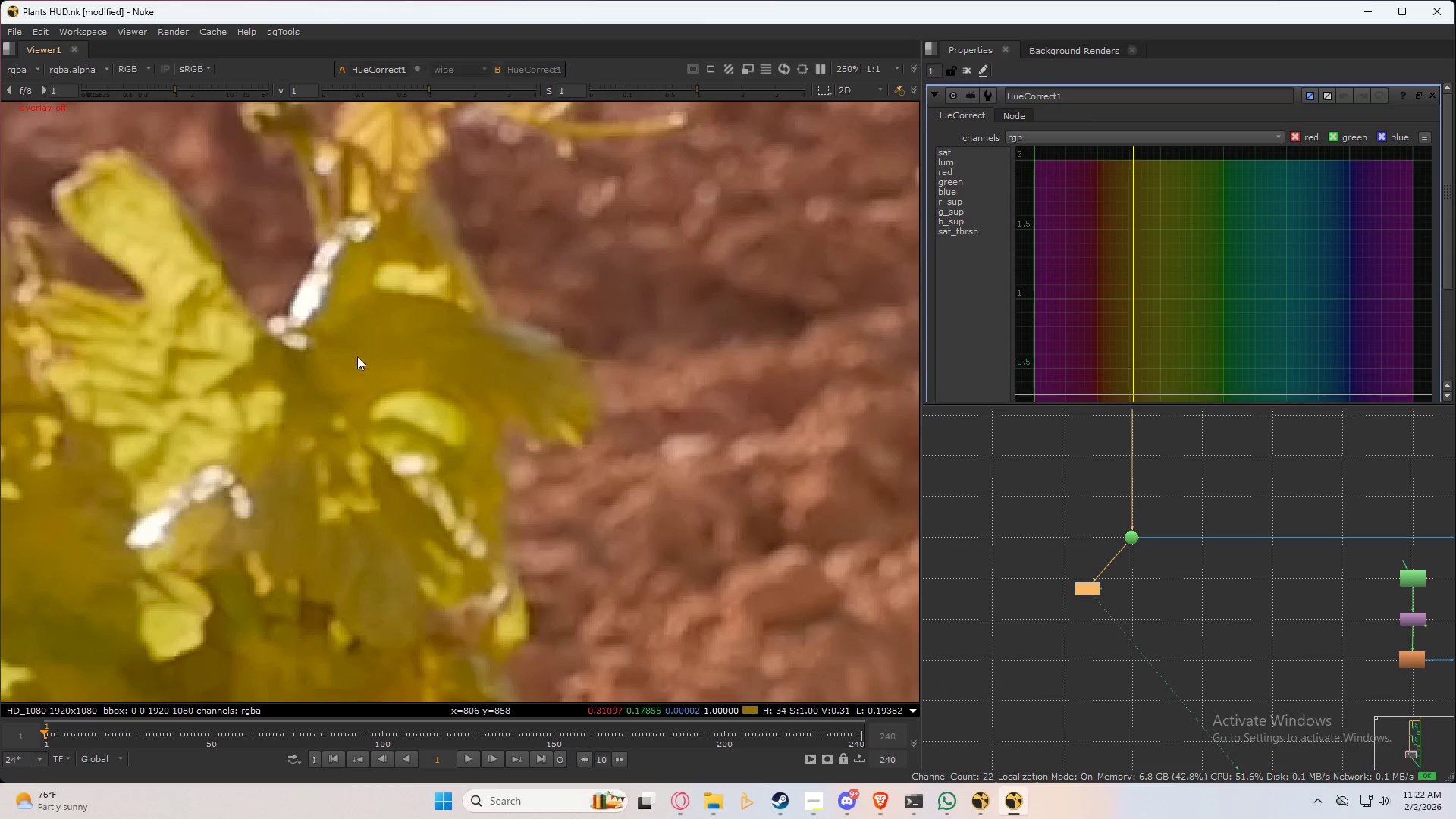 
hold_key(key=ControlLeft, duration=2.33)
hold_key(key=ShiftLeft, duration=1.53)
left_click_drag(start_coordinate=[217, 341], to_coordinate=[296, 395])
 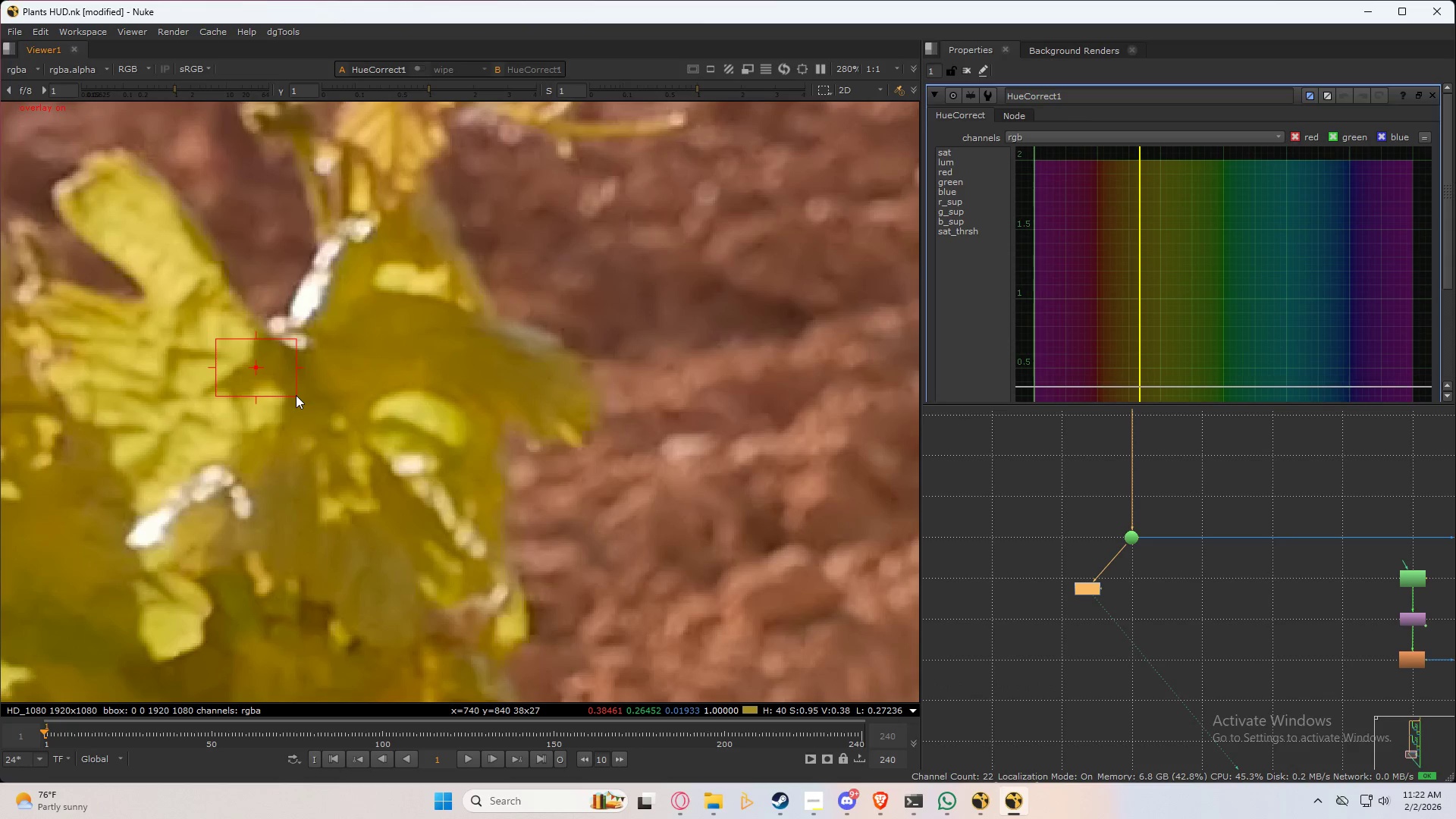 
hold_key(key=ShiftLeft, duration=0.73)
 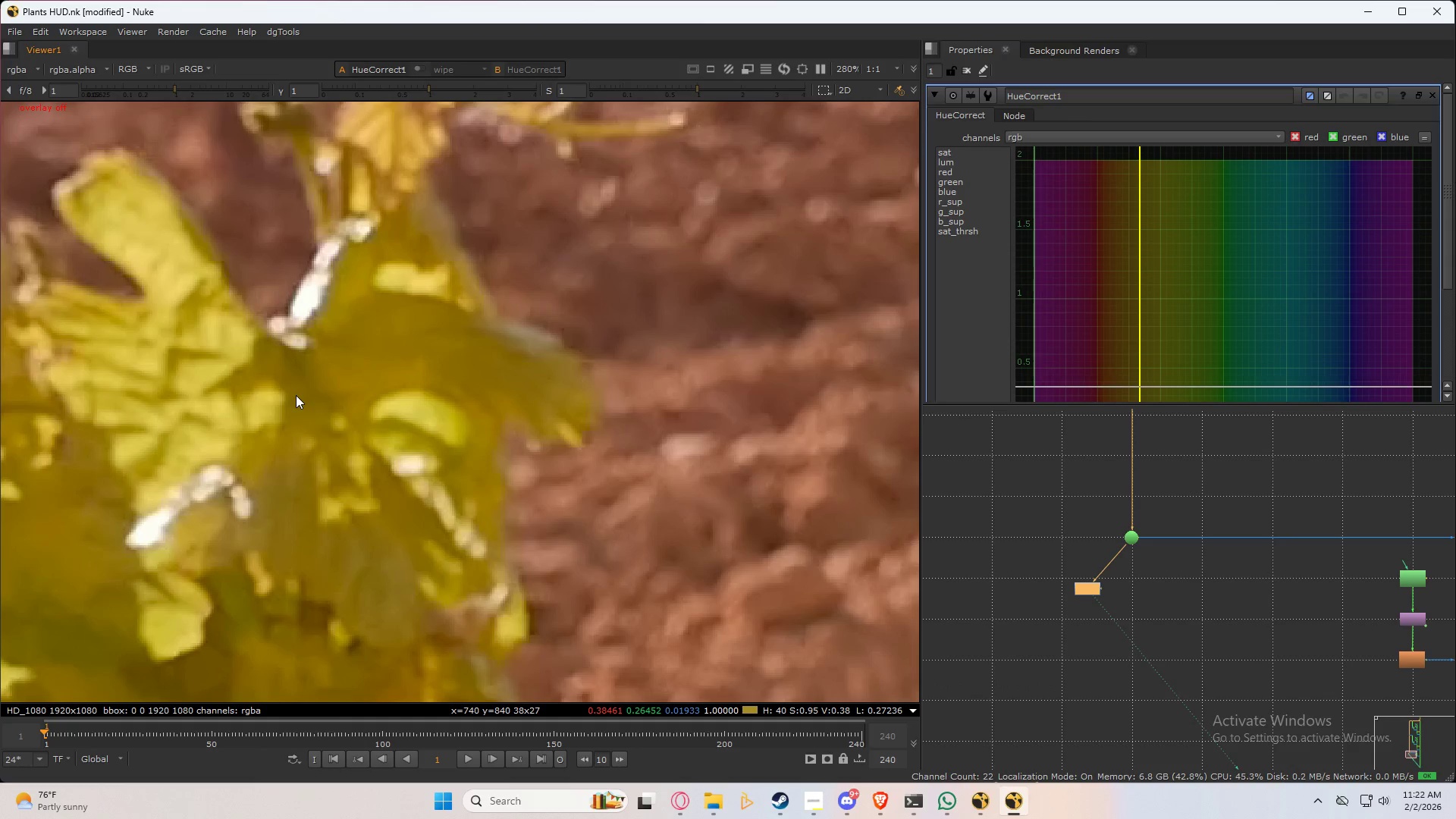 
key(Q)
 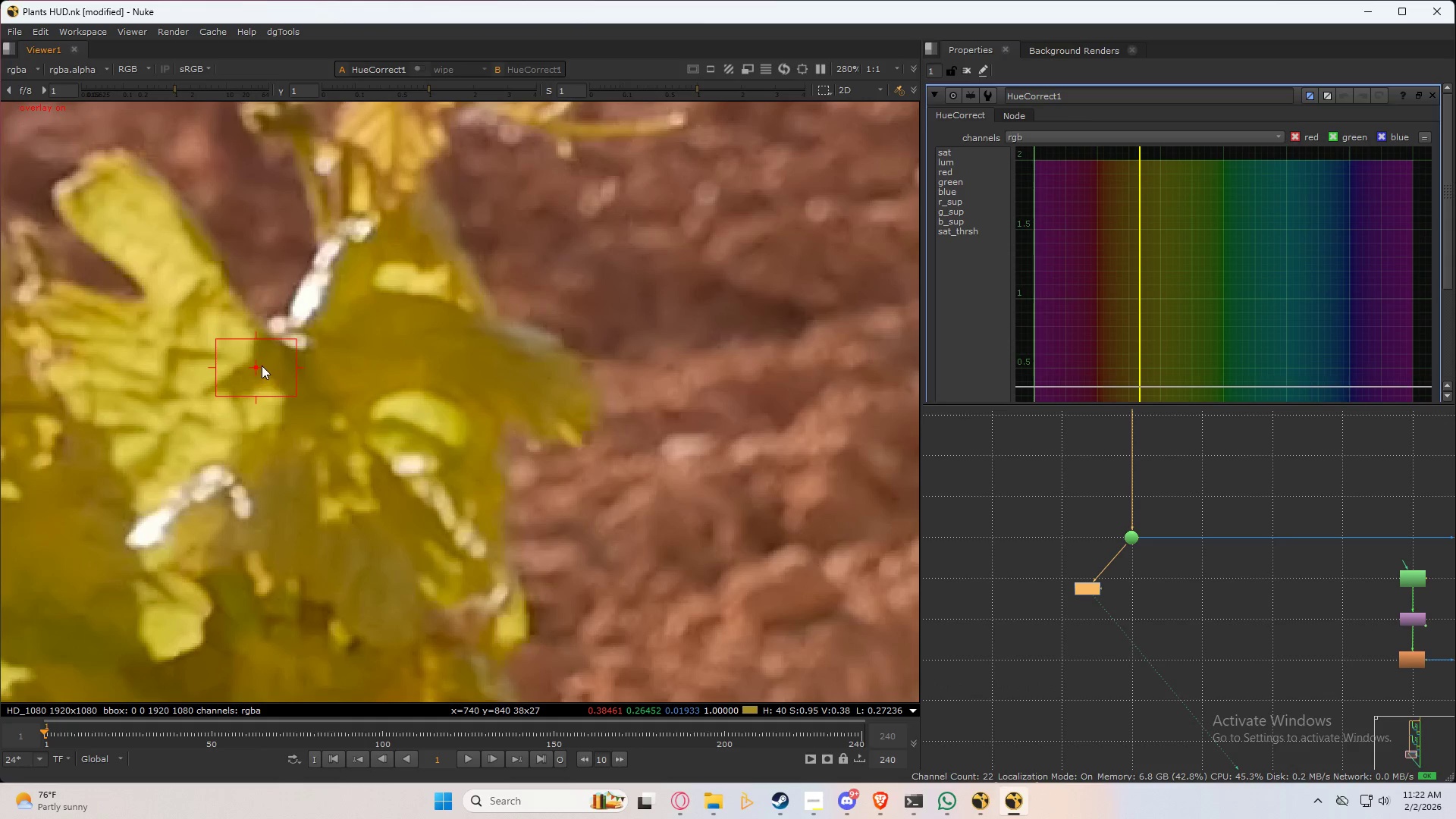 
left_click_drag(start_coordinate=[258, 366], to_coordinate=[221, 364])
 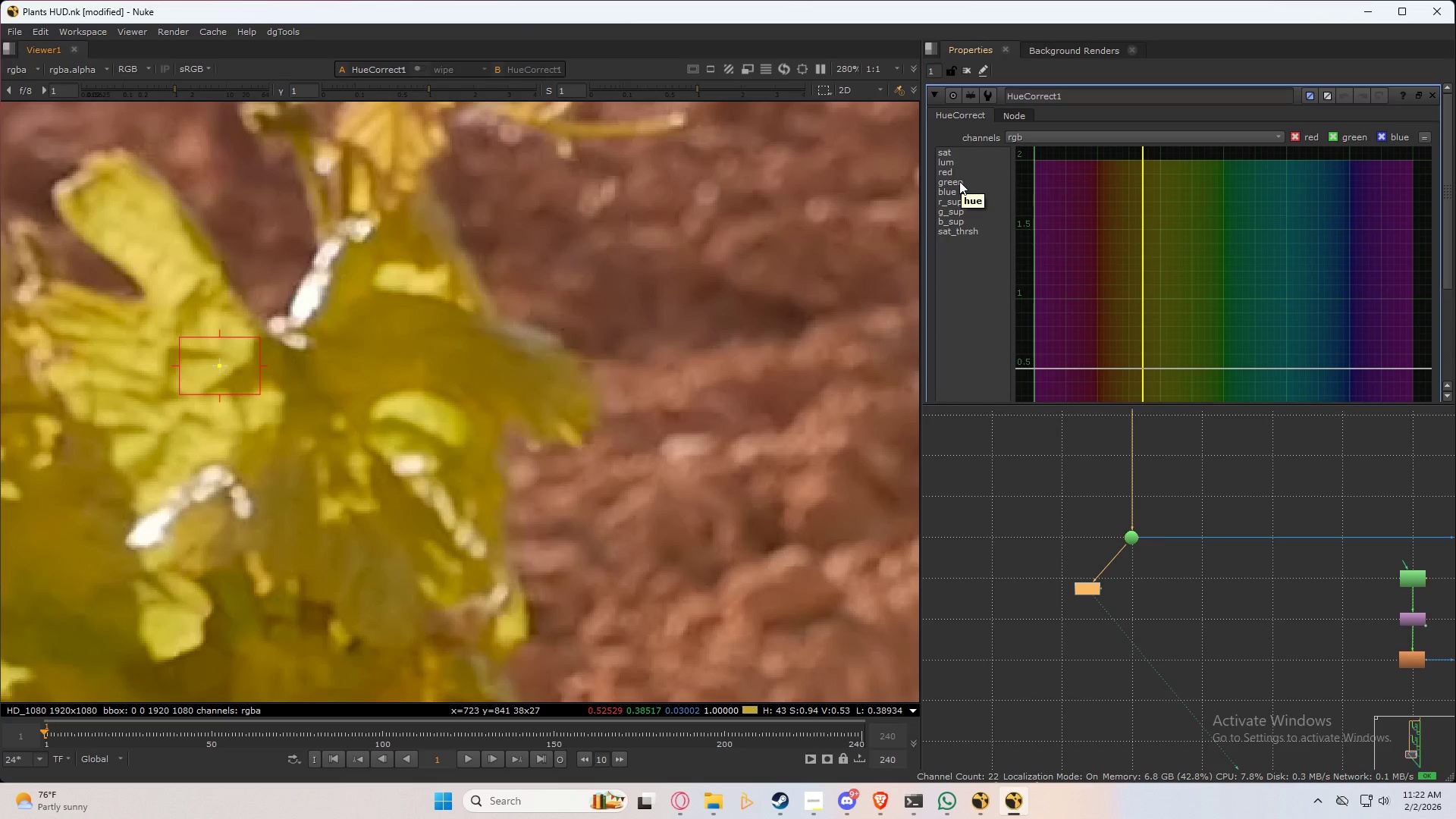 
left_click([959, 181])
 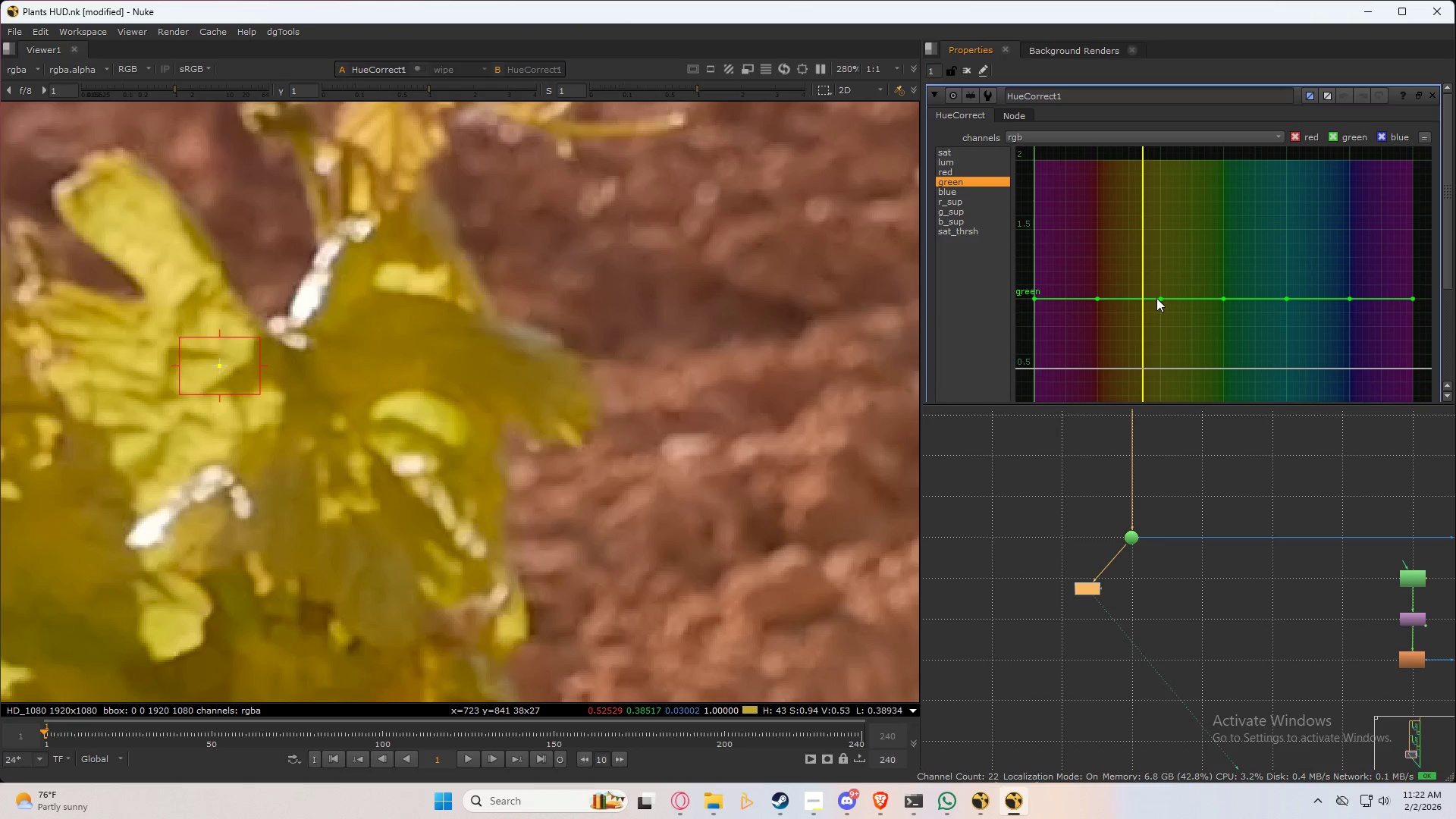 
hold_key(key=ControlLeft, duration=0.77)
hold_key(key=AltLeft, duration=0.77)
left_click([1141, 298])
 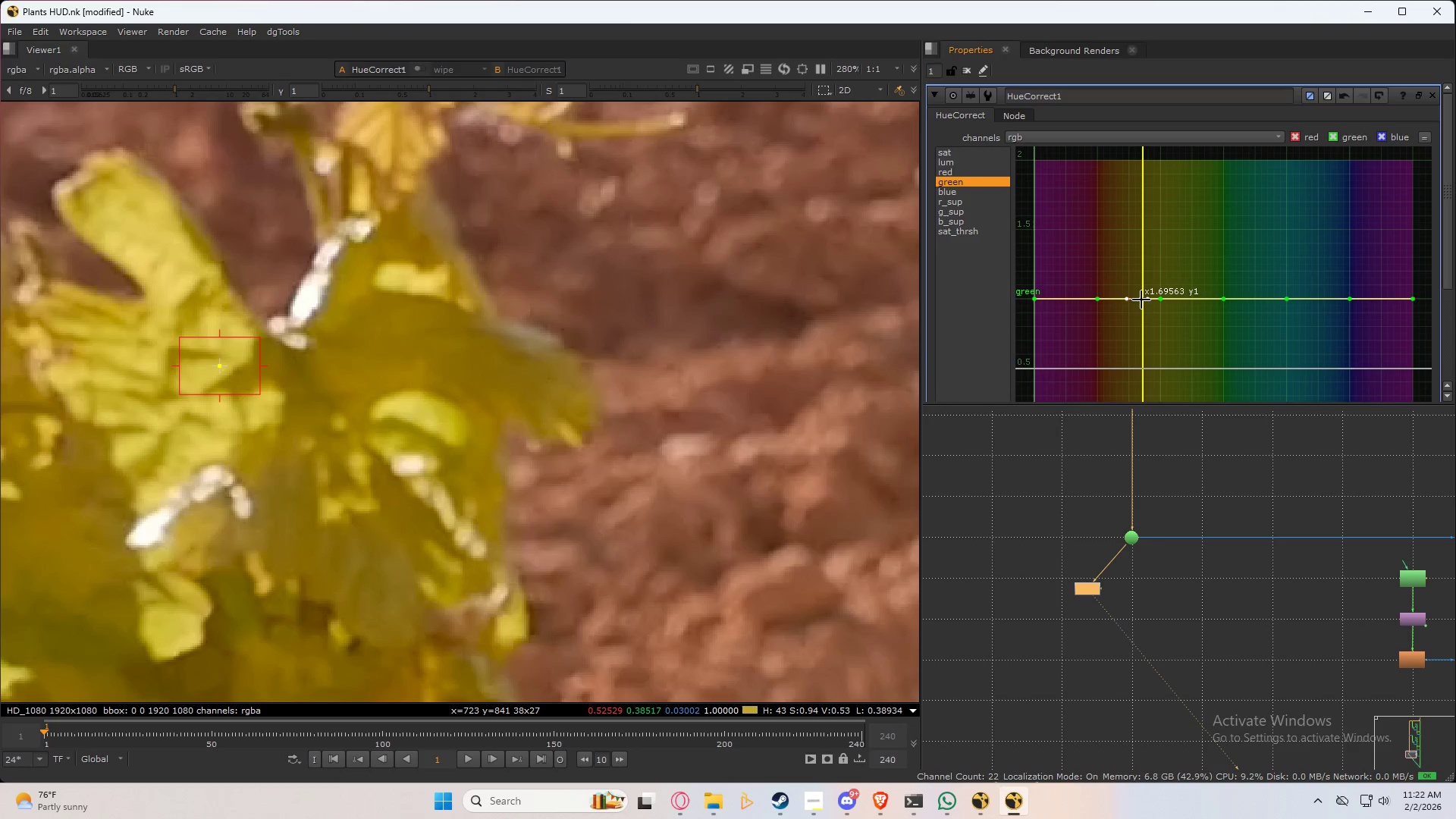 
left_click_drag(start_coordinate=[1141, 300], to_coordinate=[1140, 165])
 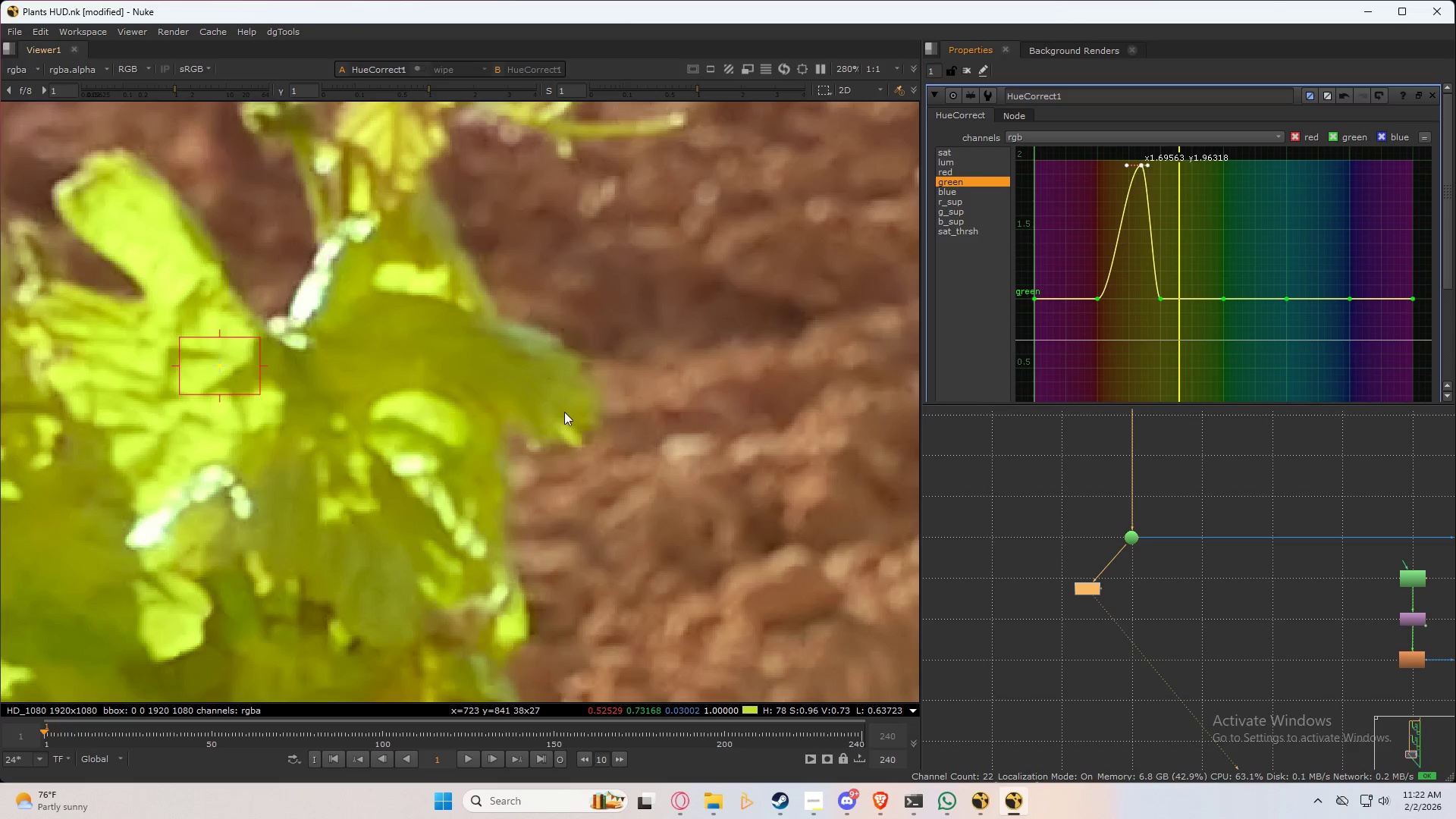 
scroll: coordinate [565, 449], scroll_direction: down, amount: 6.0
 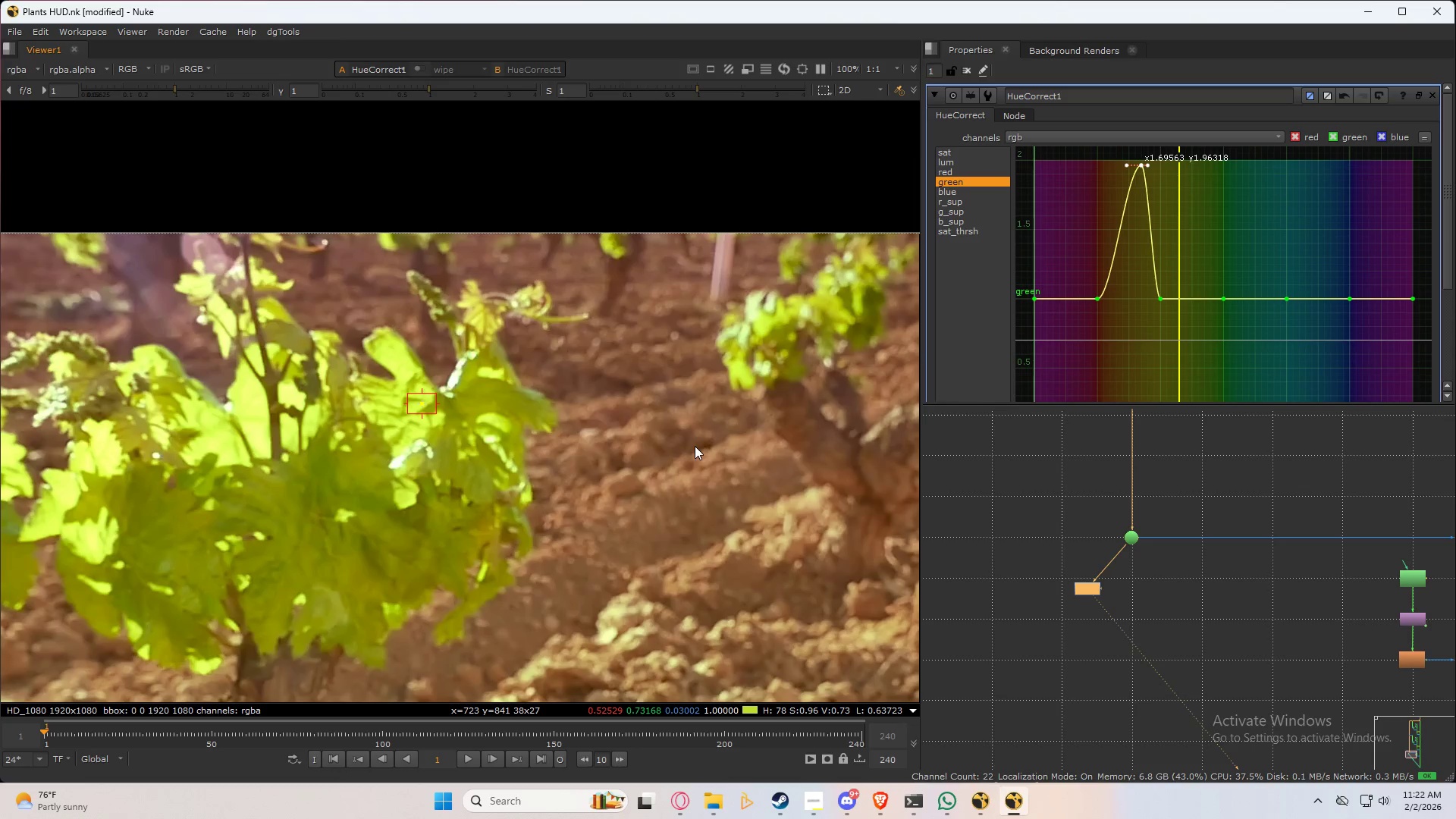 
scroll: coordinate [500, 391], scroll_direction: up, amount: 2.0
 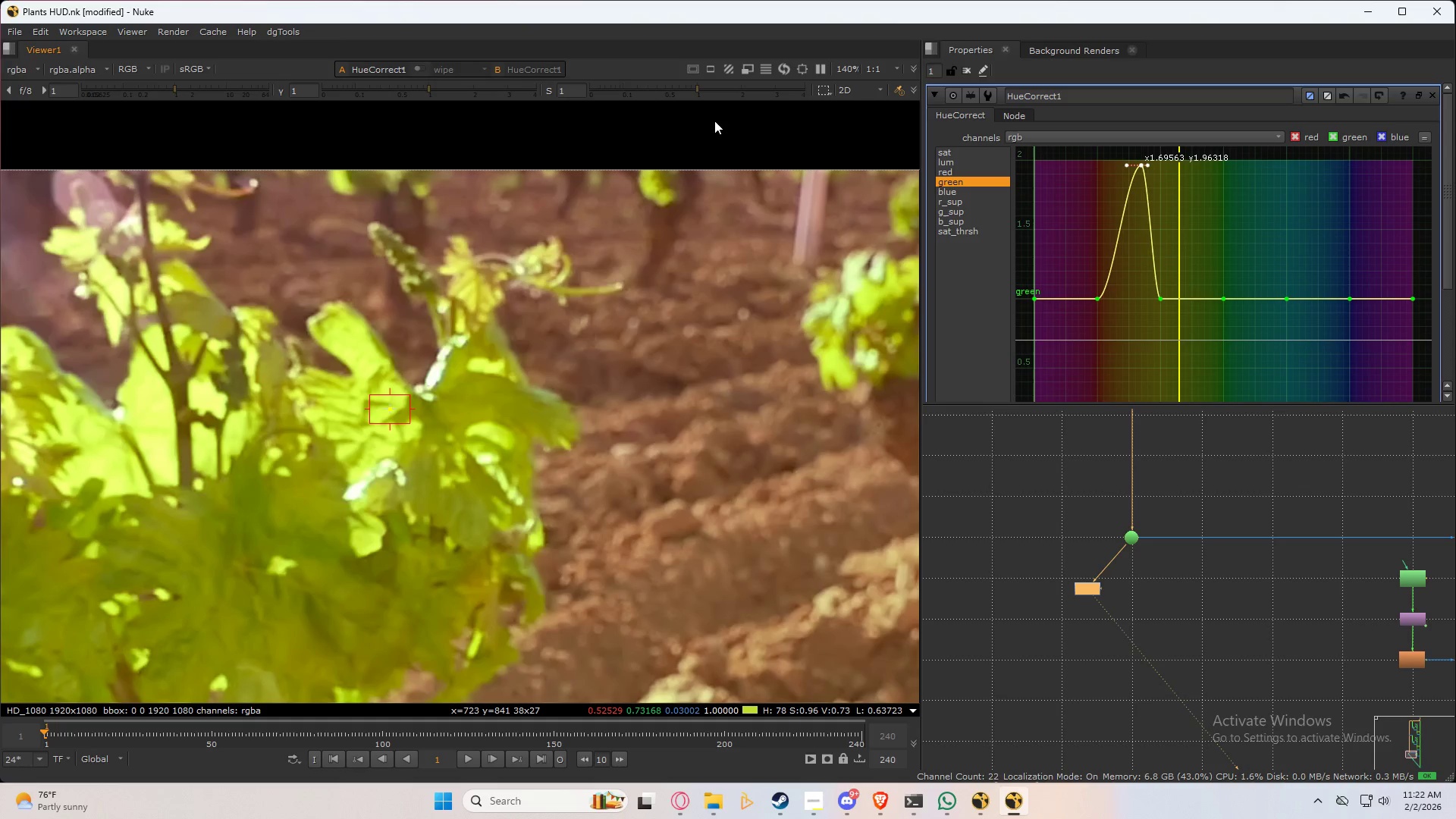 
left_click_drag(start_coordinate=[702, 86], to_coordinate=[730, 89])
 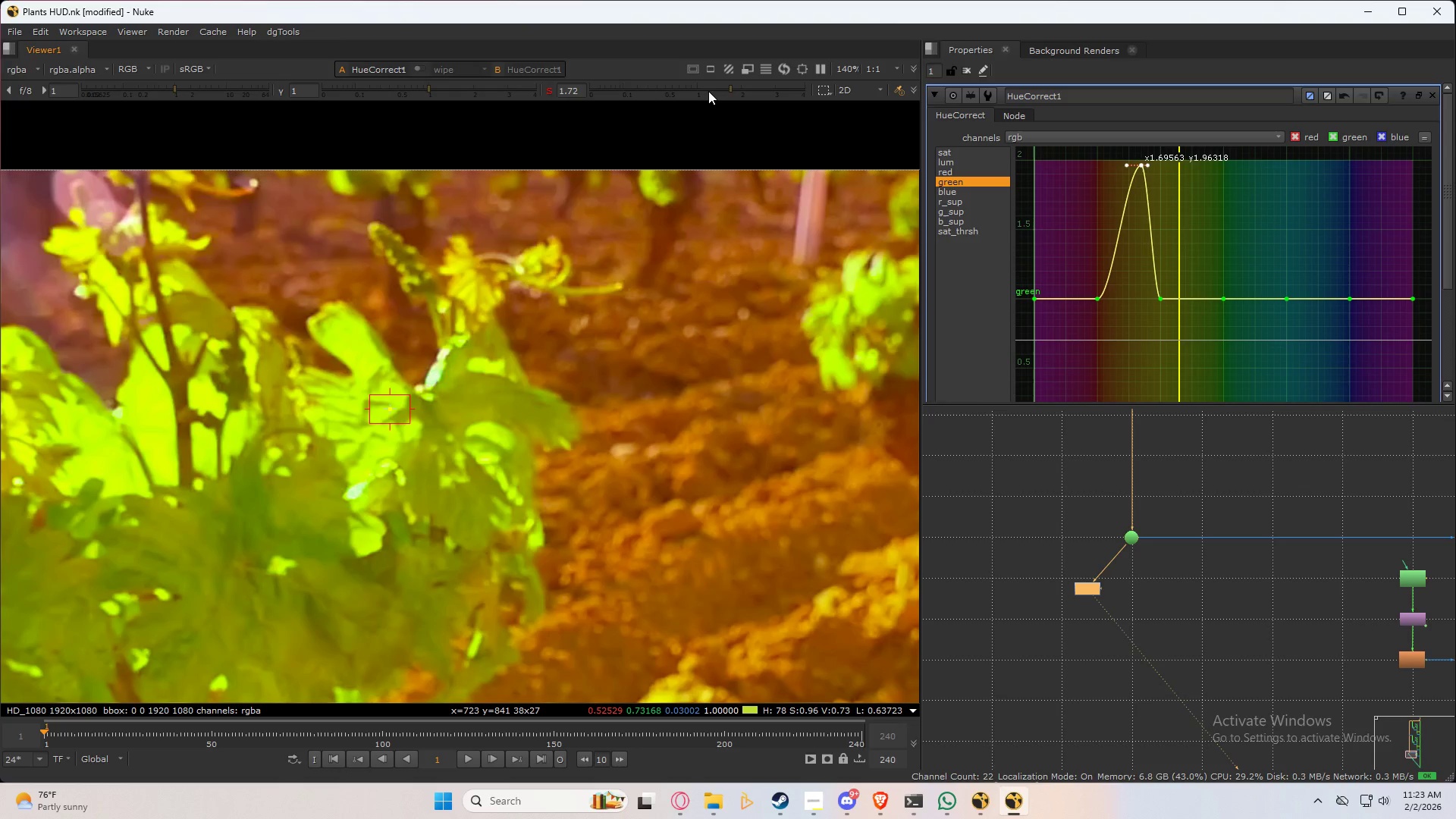 
hold_key(key=ControlLeft, duration=0.56)
left_click([708, 91])
 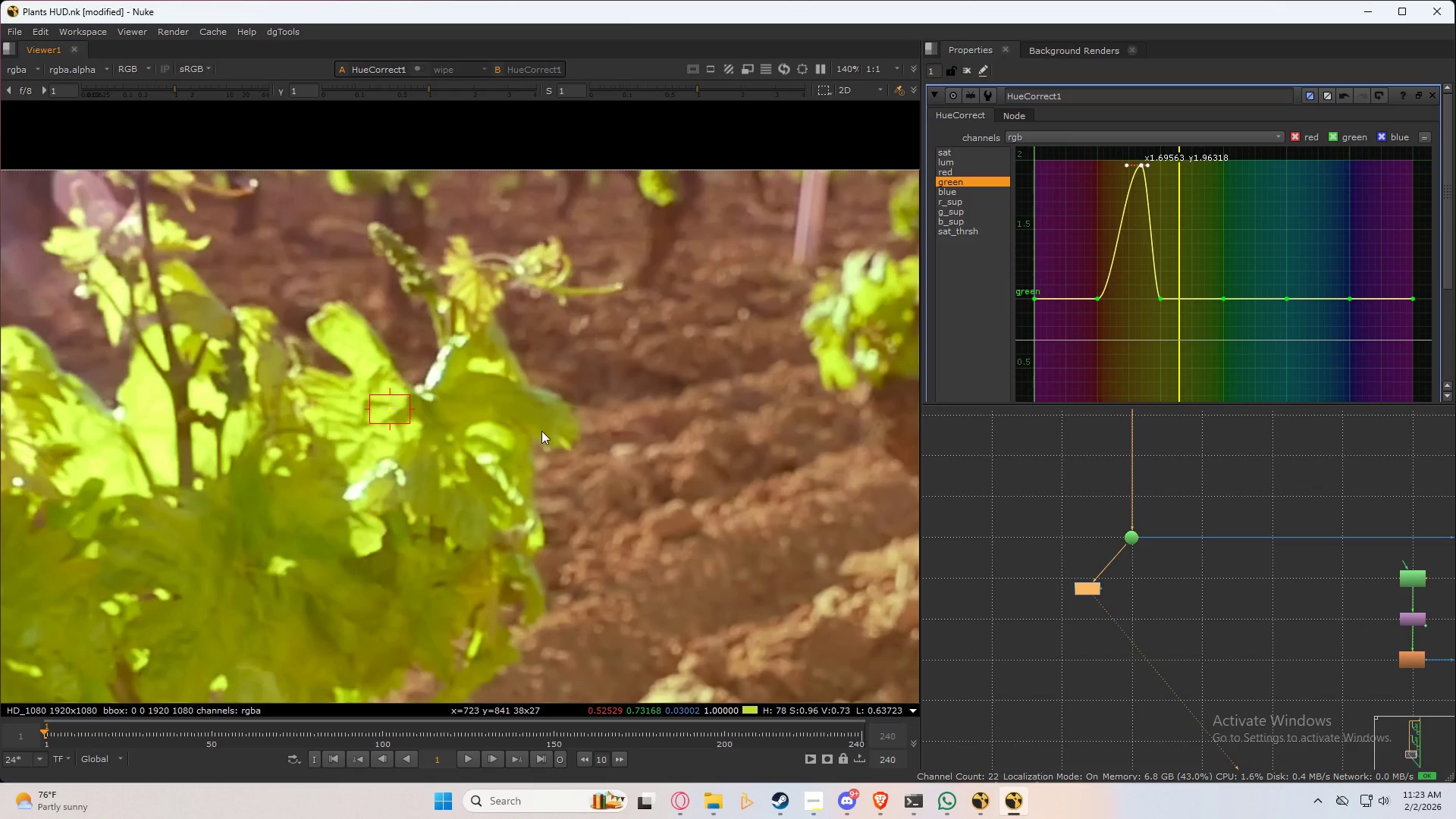 
scroll: coordinate [544, 435], scroll_direction: down, amount: 2.0
 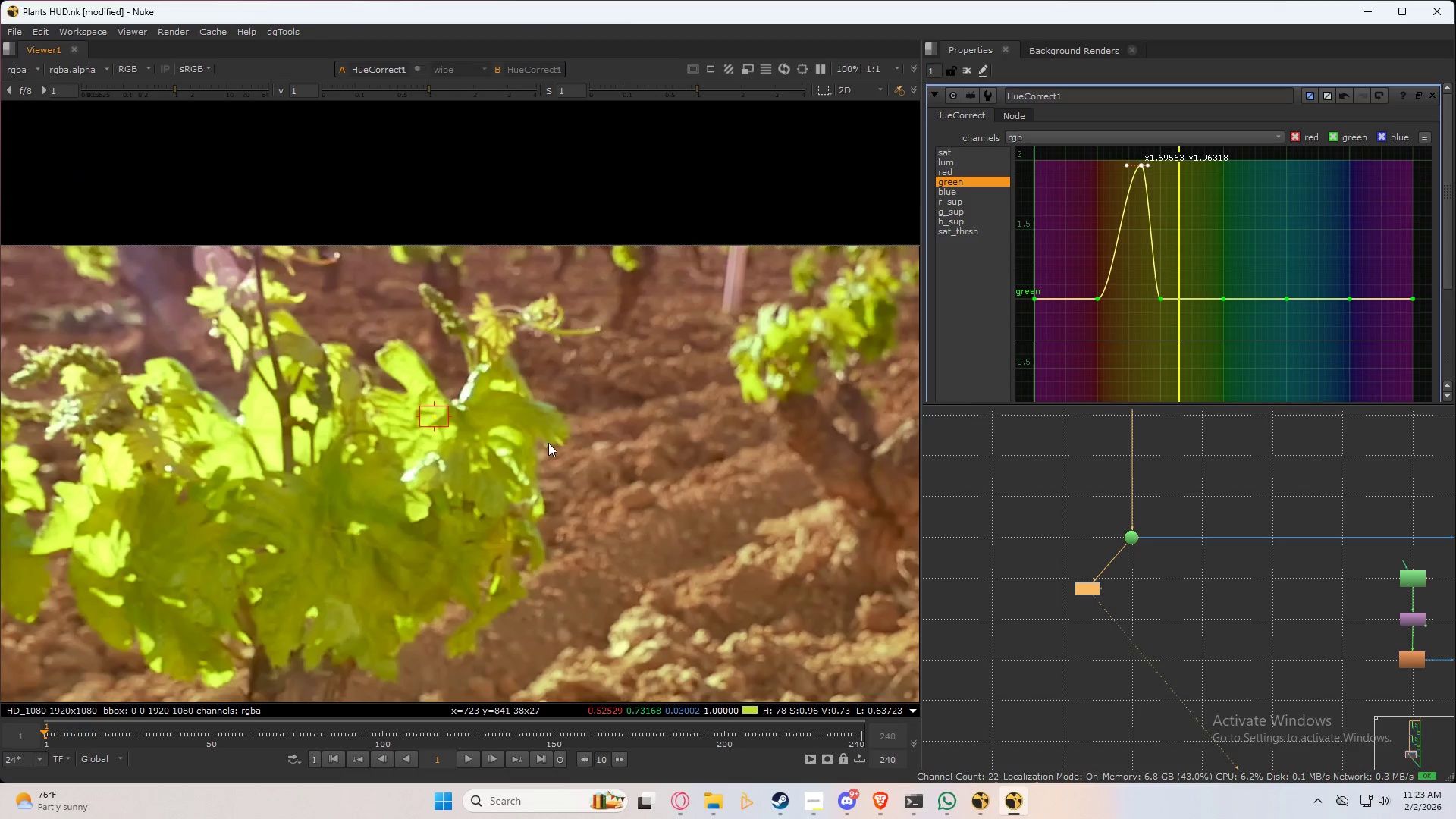 
hold_key(key=ControlLeft, duration=0.31)
right_click([548, 442])
 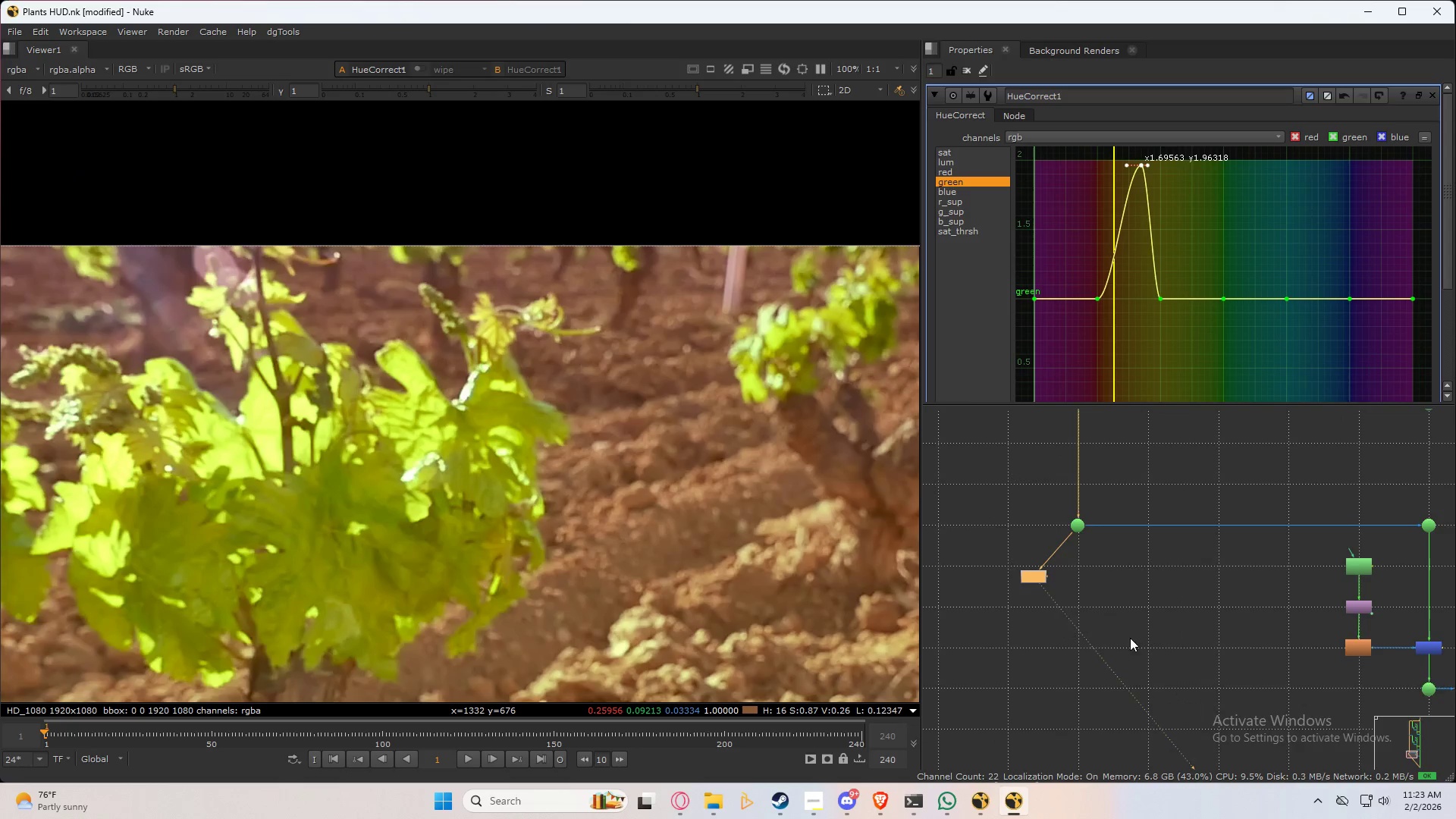 
scroll: coordinate [1121, 632], scroll_direction: down, amount: 1.0
 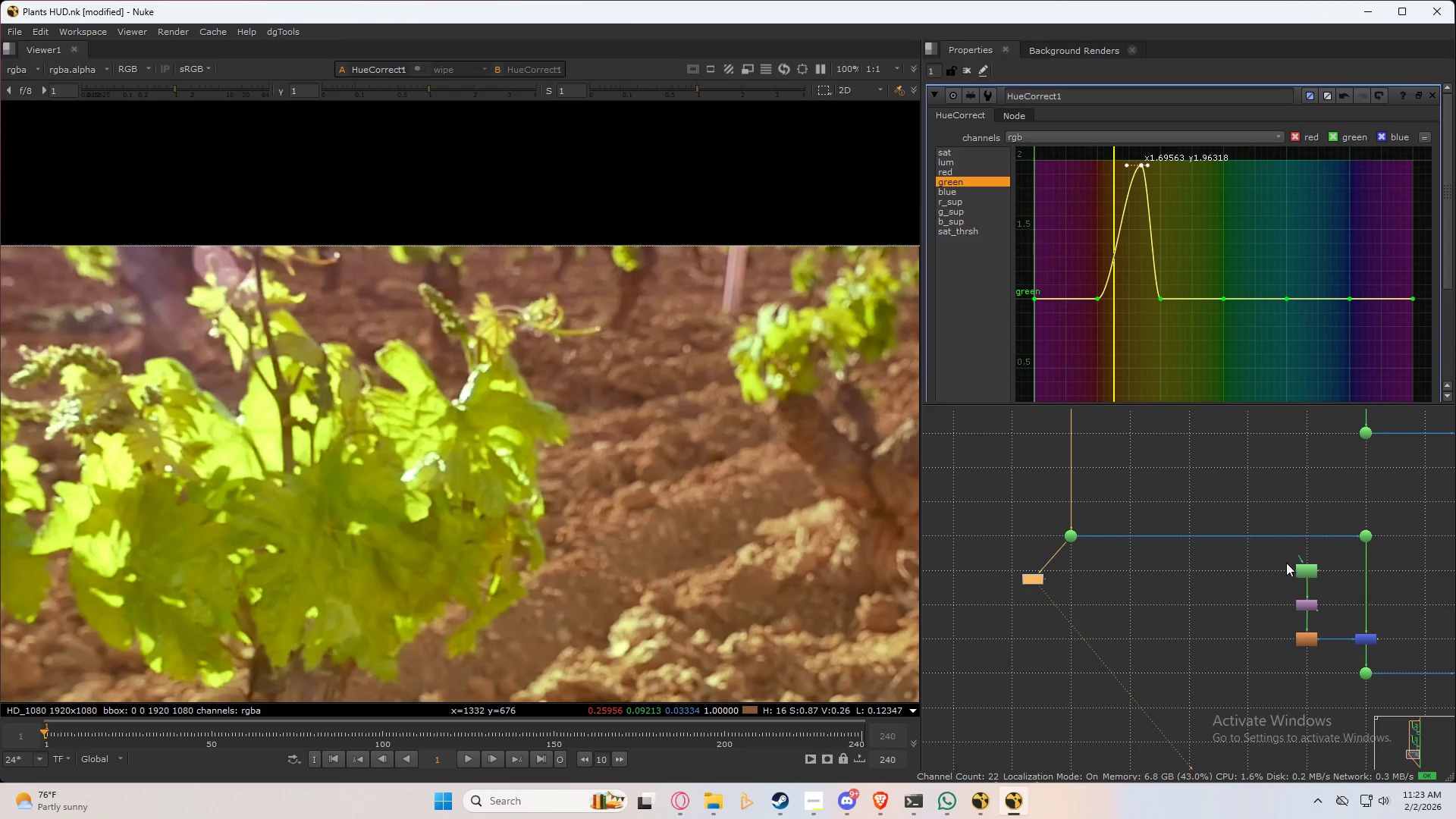 
left_click_drag(start_coordinate=[1276, 557], to_coordinate=[1379, 660])
 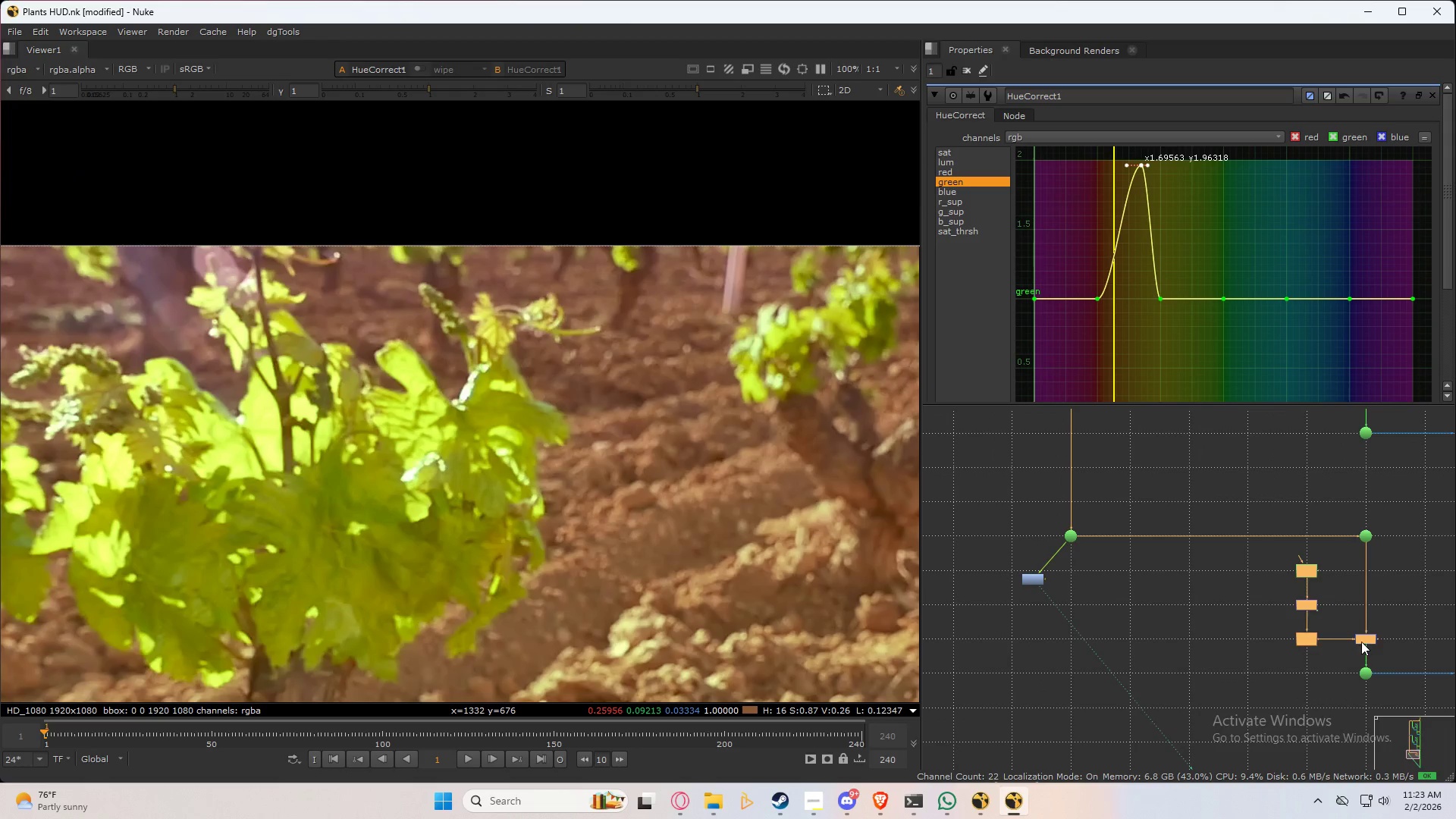 
left_click_drag(start_coordinate=[1362, 640], to_coordinate=[987, 671])
 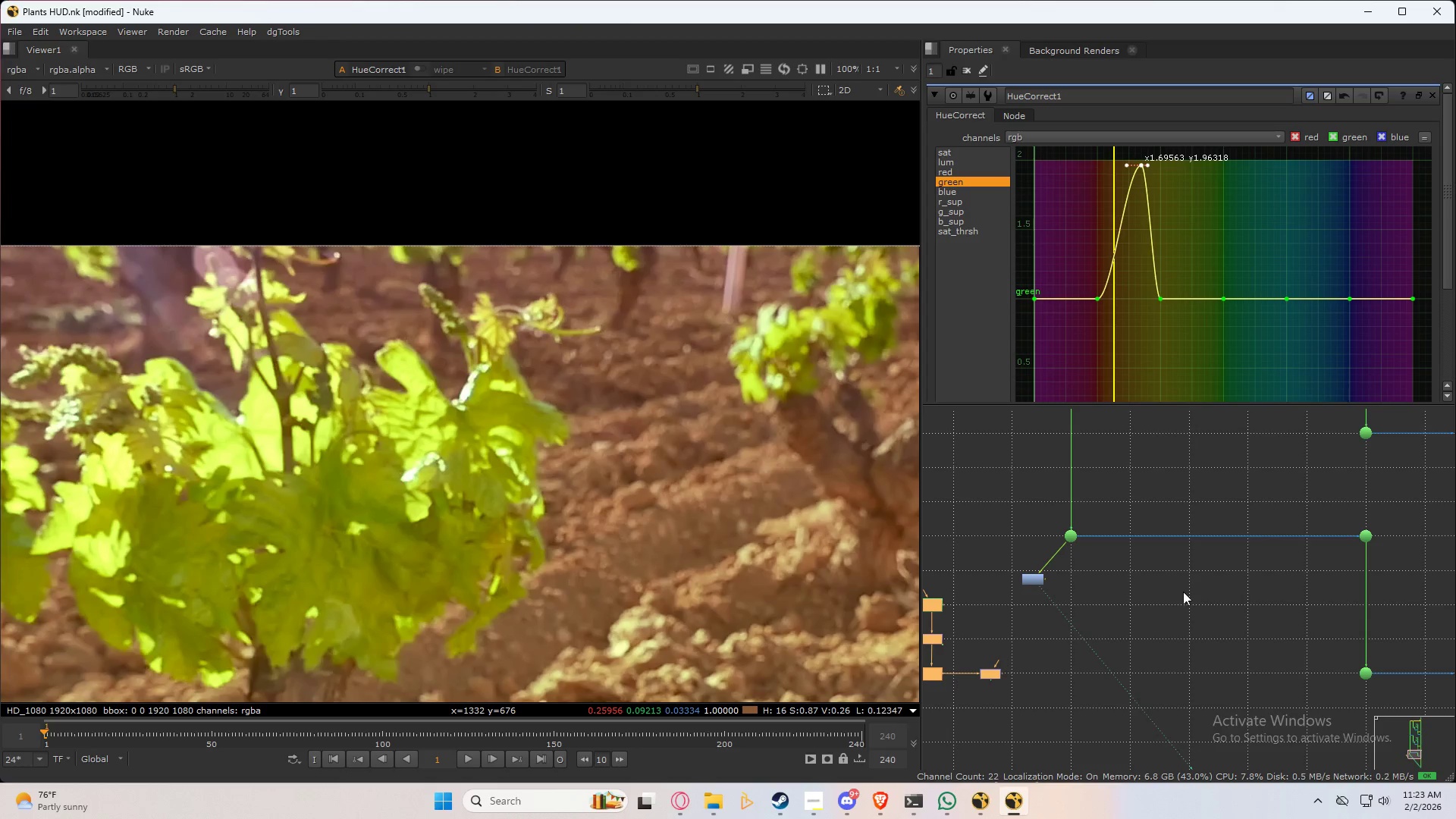 
left_click([1190, 587])
 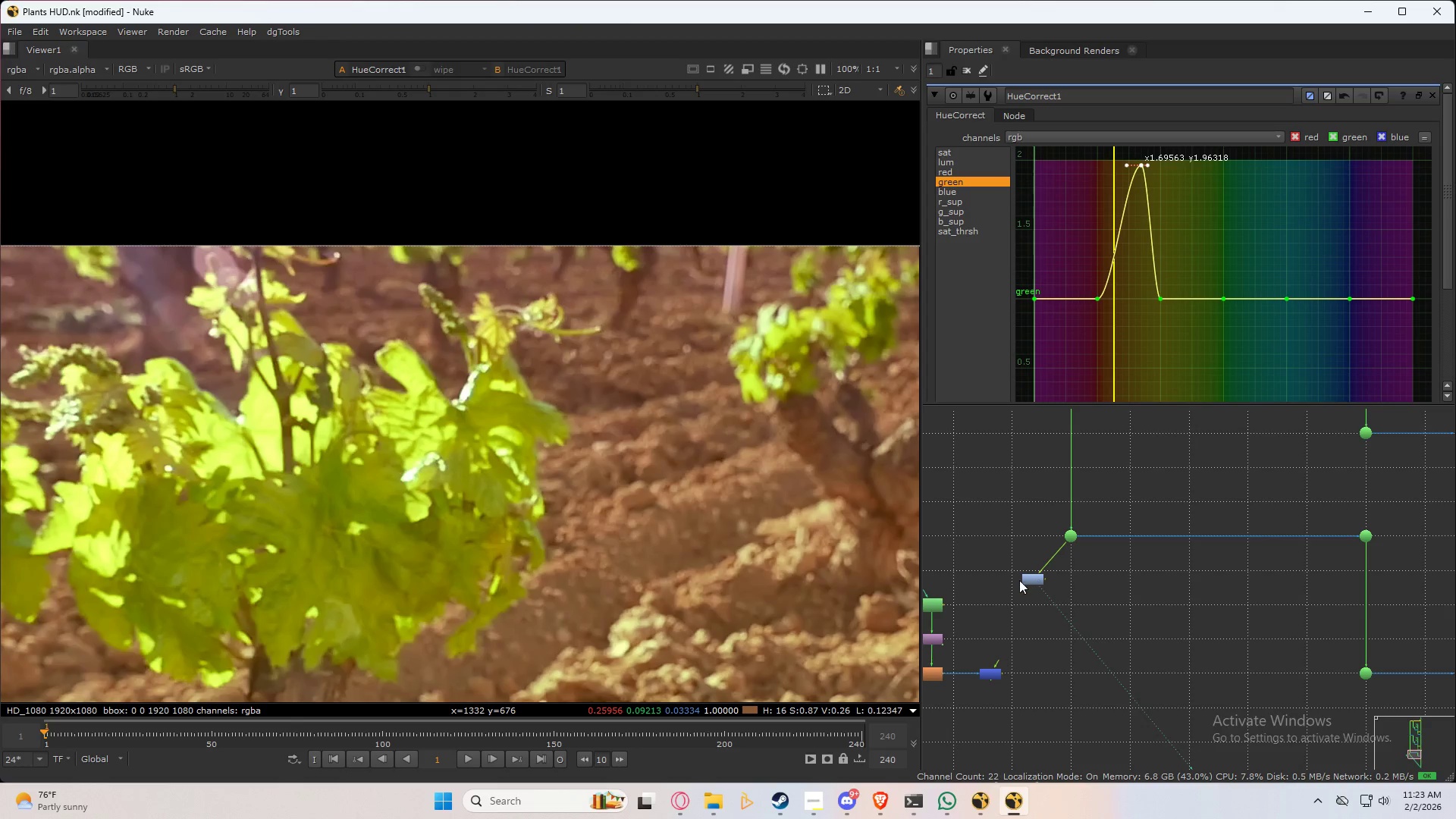 
left_click_drag(start_coordinate=[1025, 578], to_coordinate=[1239, 605])
 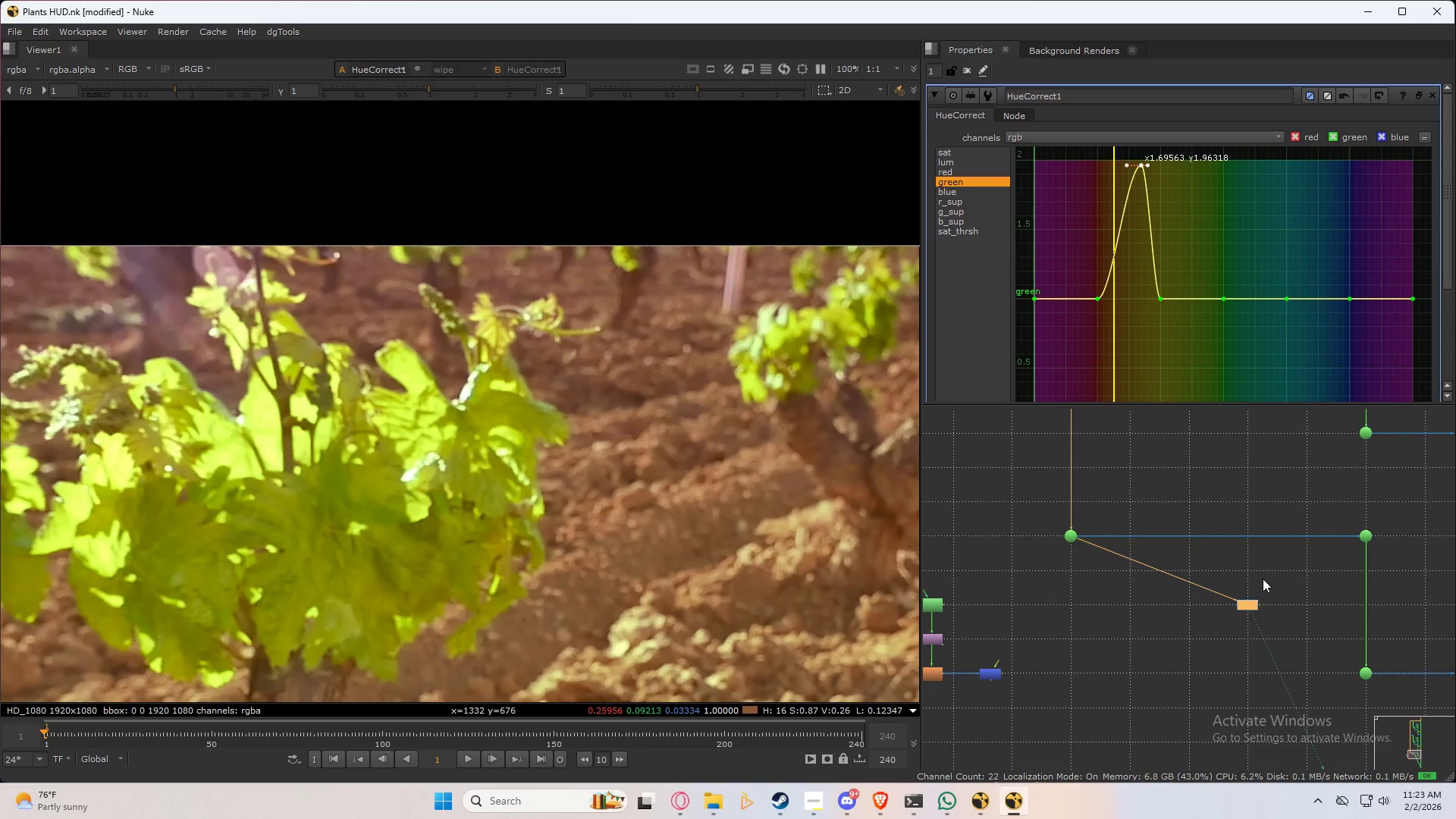 
hold_key(key=ControlLeft, duration=1.31)
 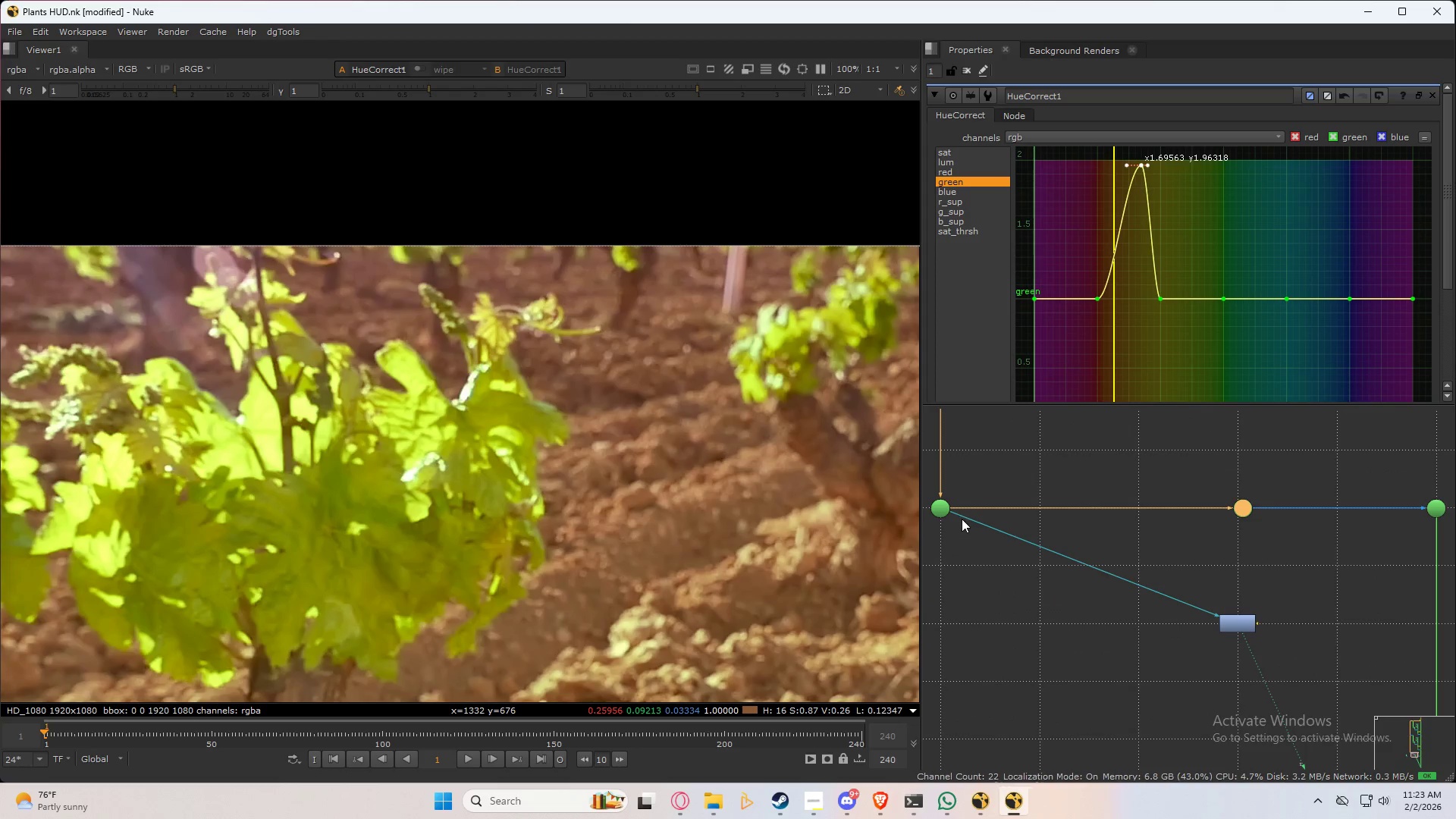 
scroll: coordinate [1263, 577], scroll_direction: up, amount: 3.0
 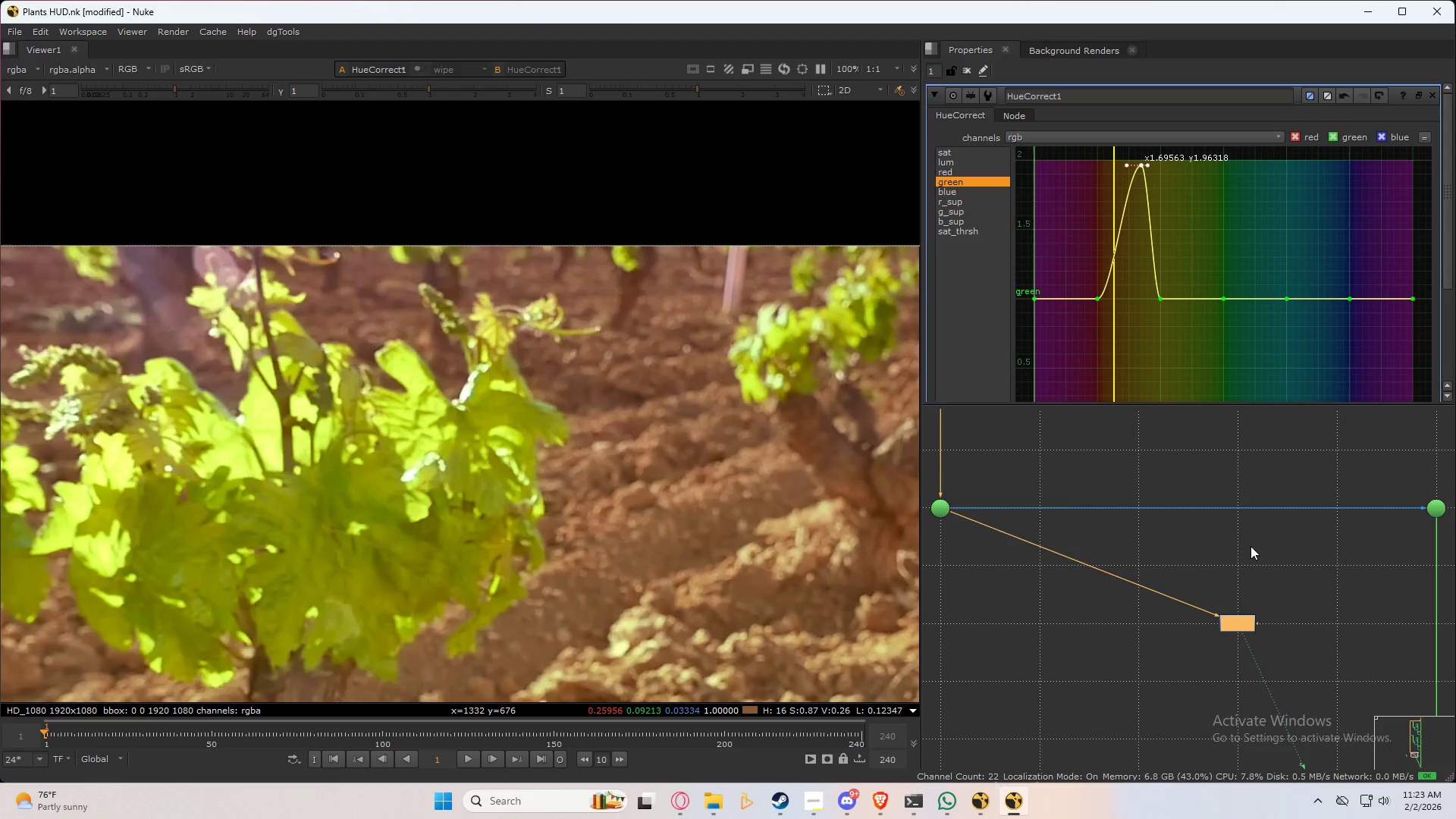 
left_click_drag(start_coordinate=[1188, 508], to_coordinate=[1243, 510])
 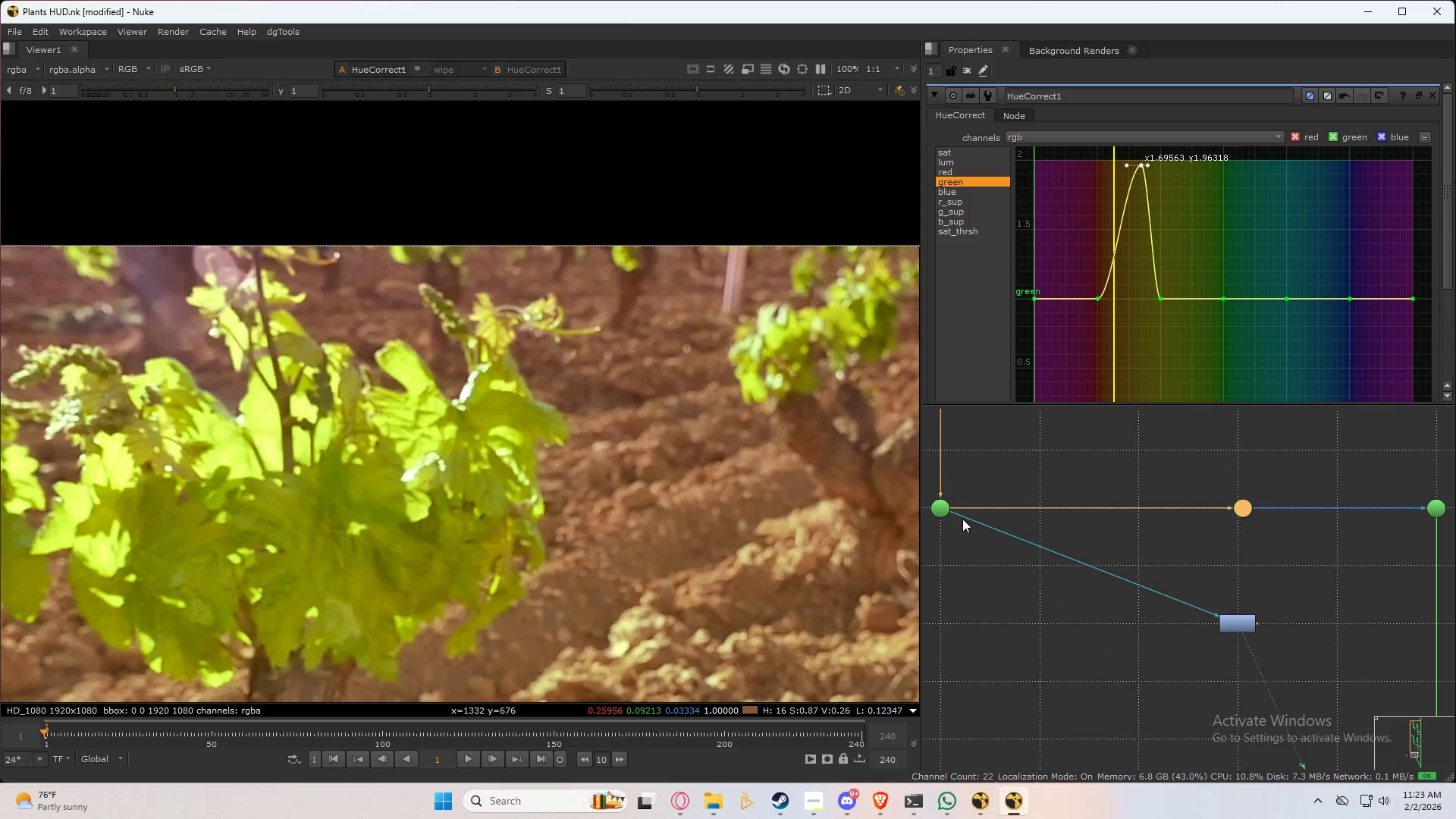 
left_click_drag(start_coordinate=[959, 518], to_coordinate=[1245, 505])
 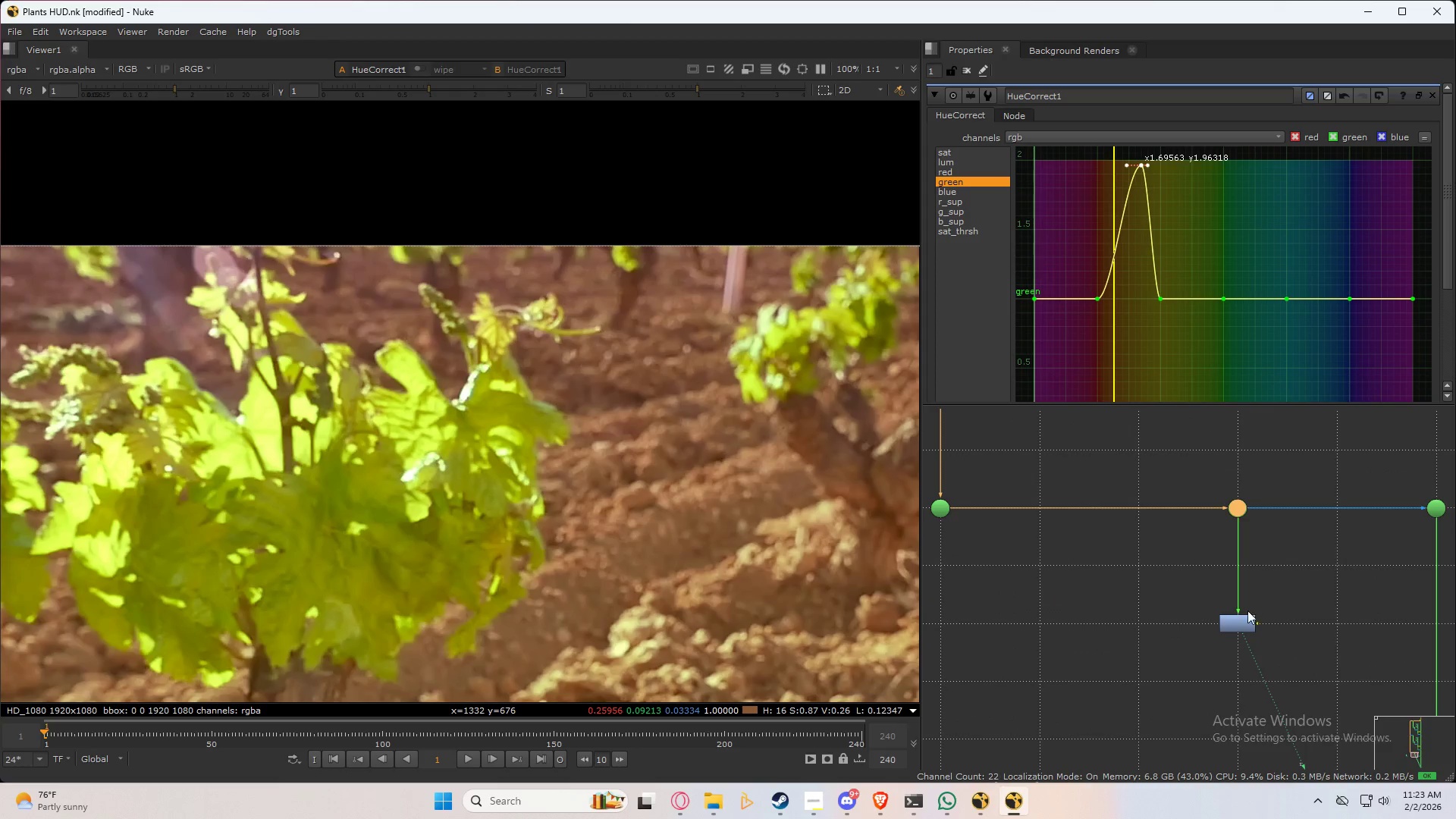 
left_click_drag(start_coordinate=[1243, 623], to_coordinate=[1240, 566])
 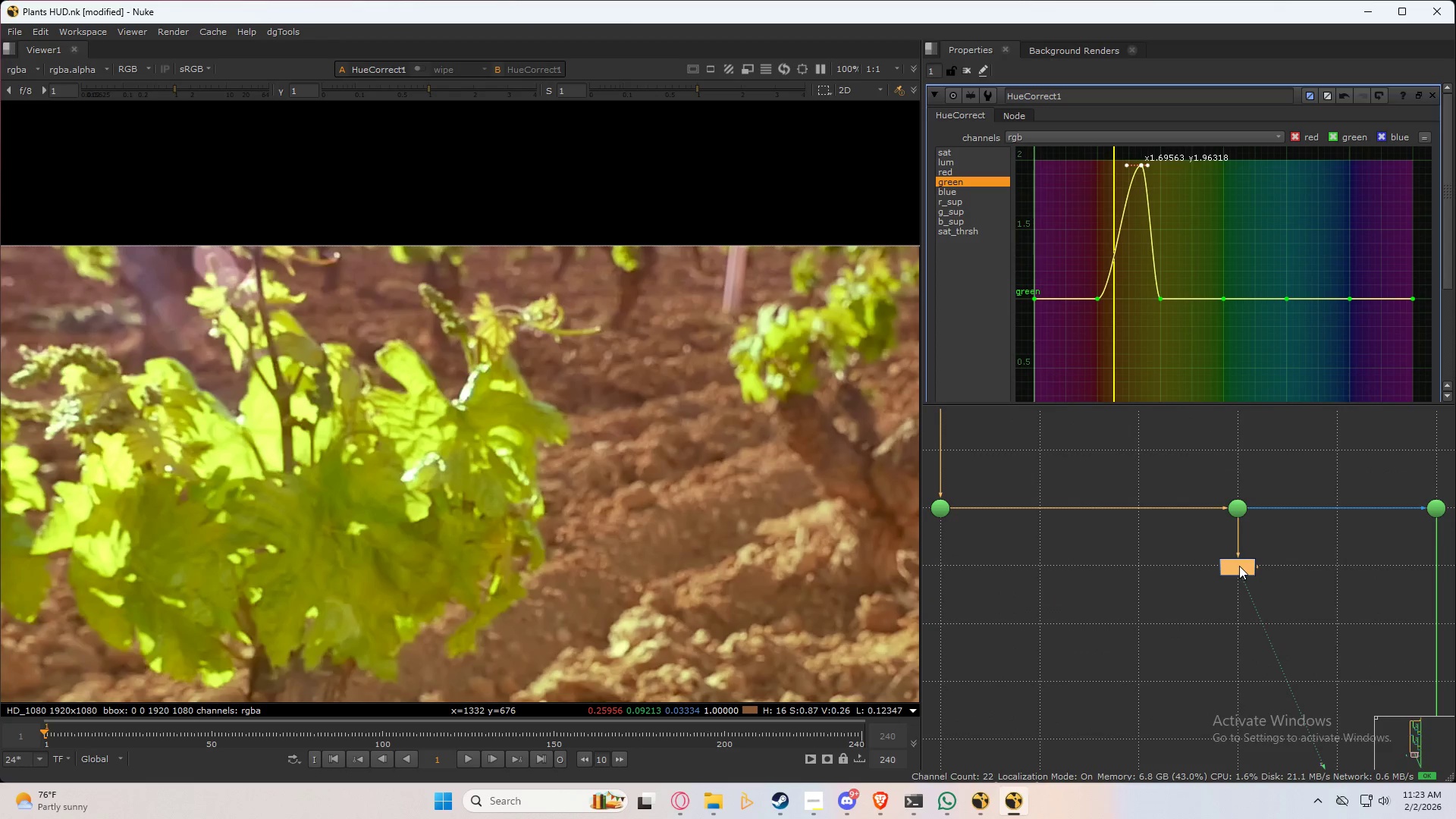 
left_click([1239, 566])
 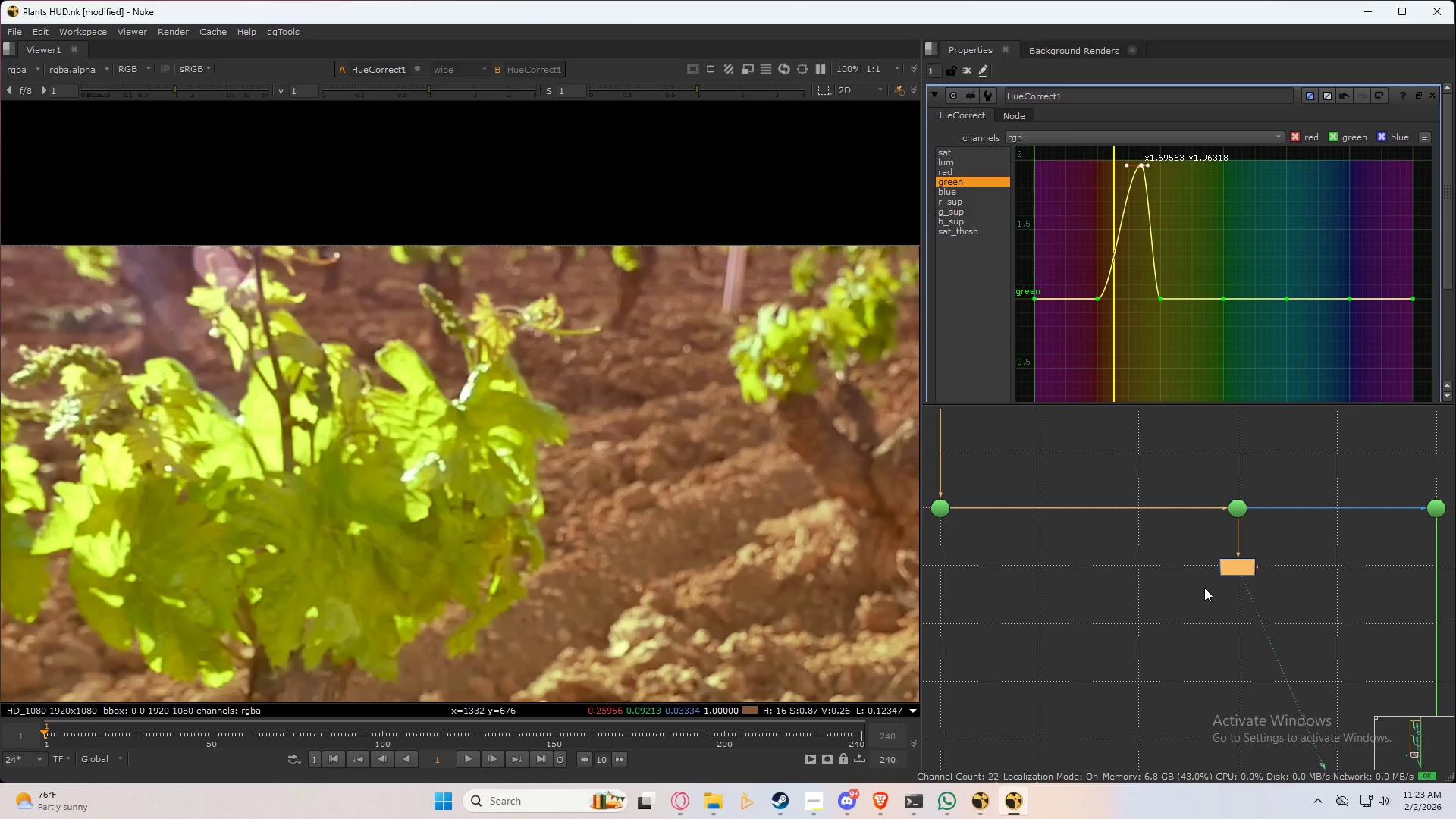 
wait(6.67)
 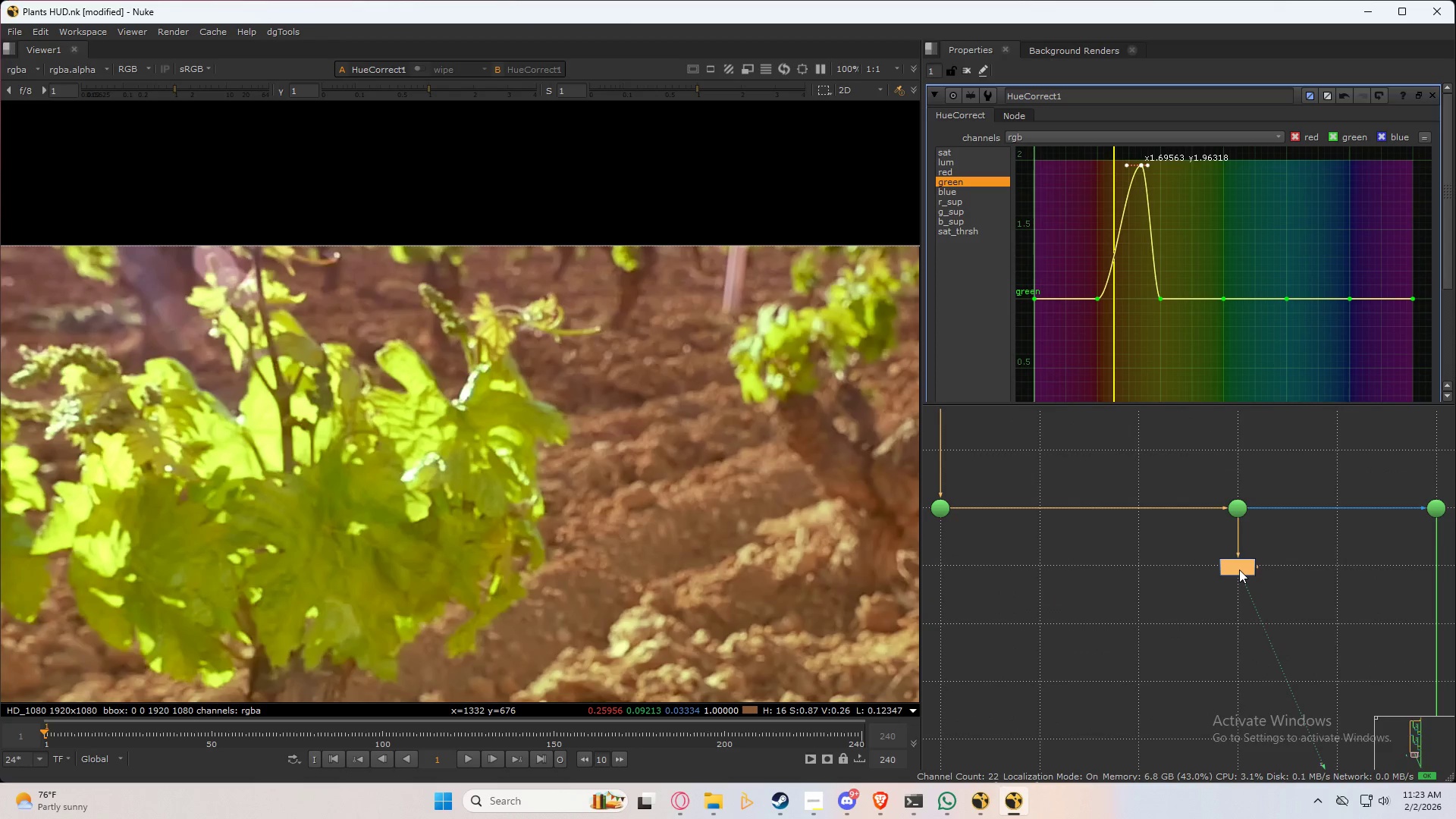 
scroll: coordinate [1238, 570], scroll_direction: up, amount: 4.0
 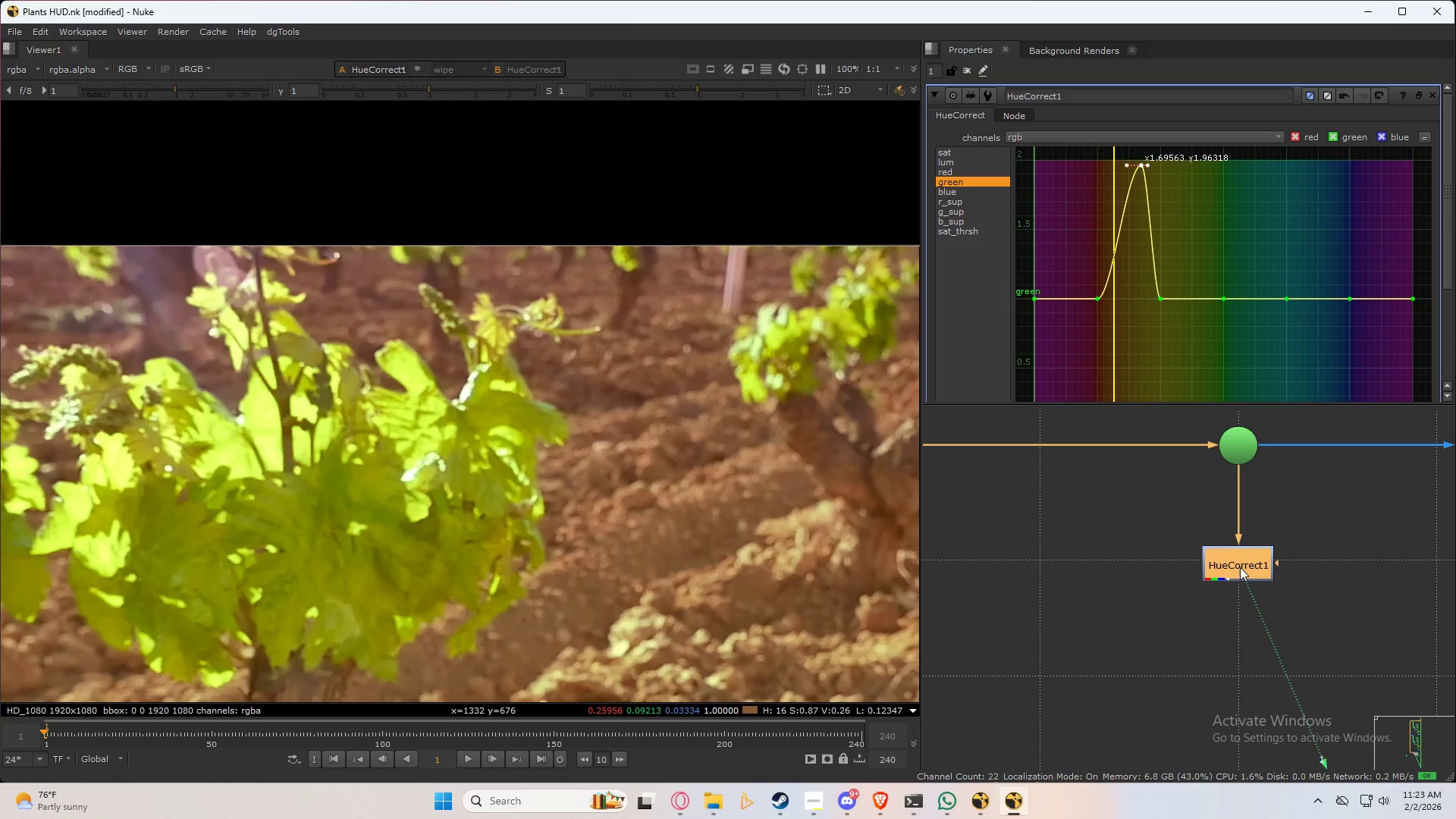 
key(Tab)
type(keye)
 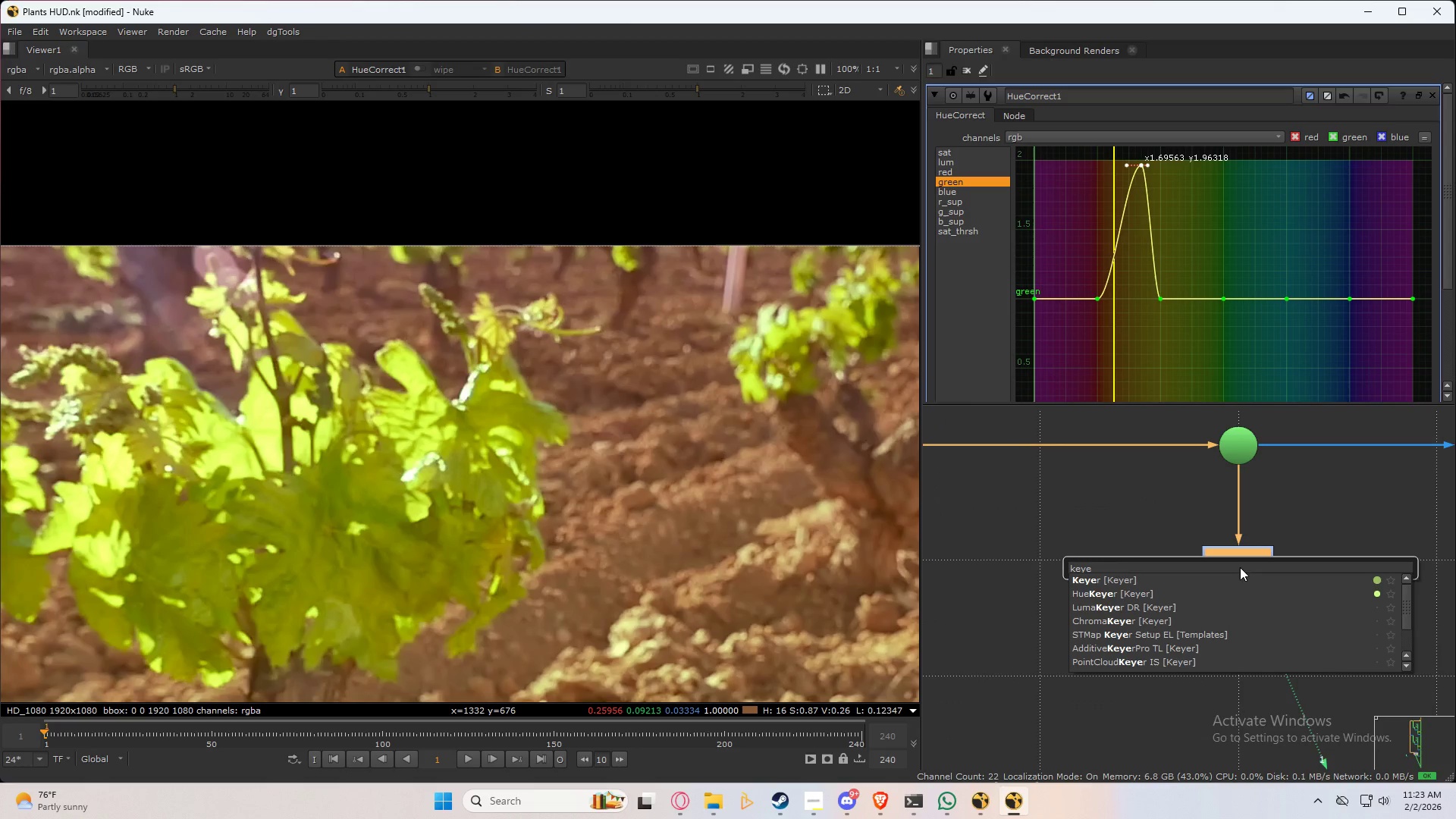 
key(ArrowDown)
 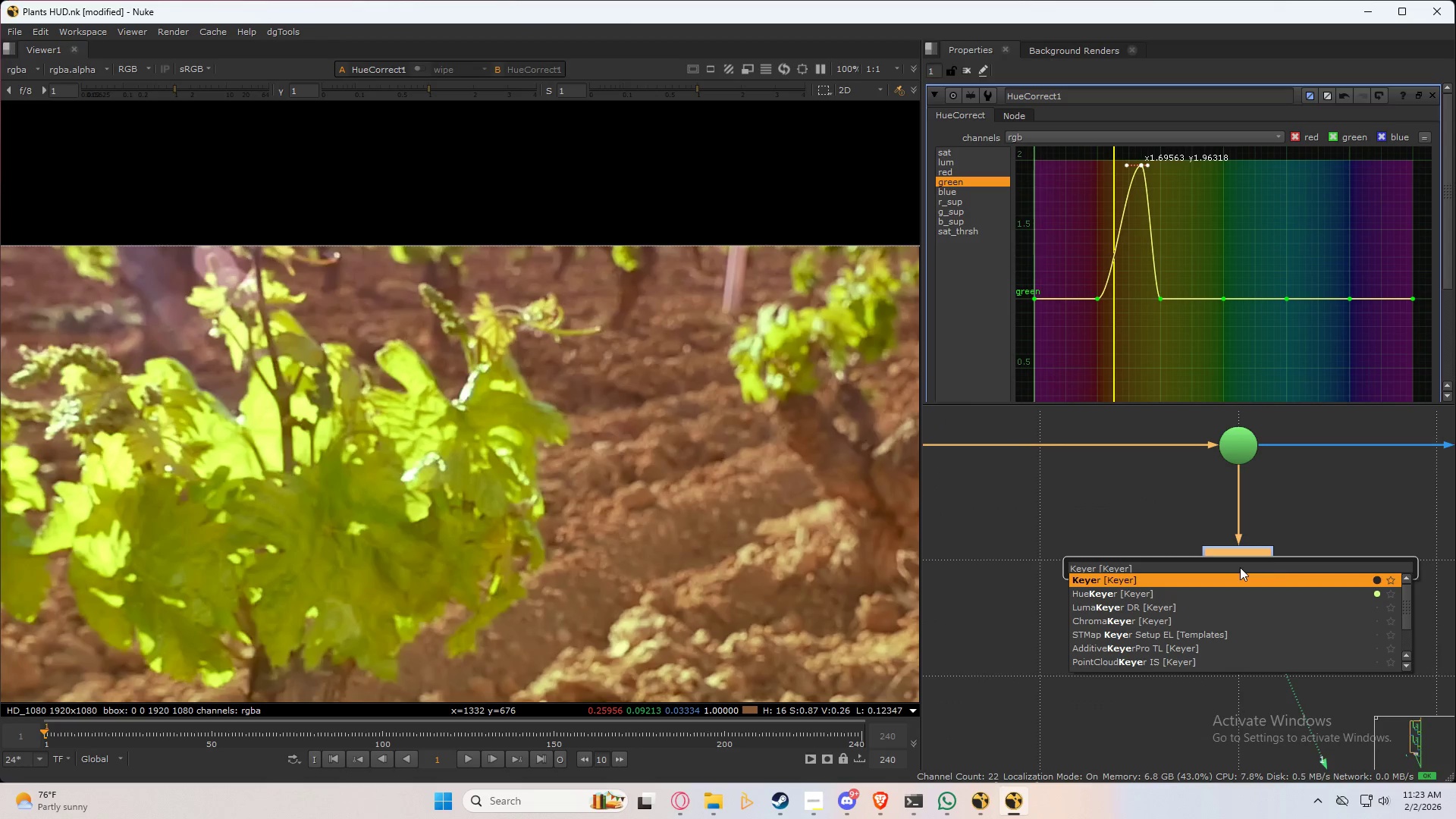 
key(Enter)
 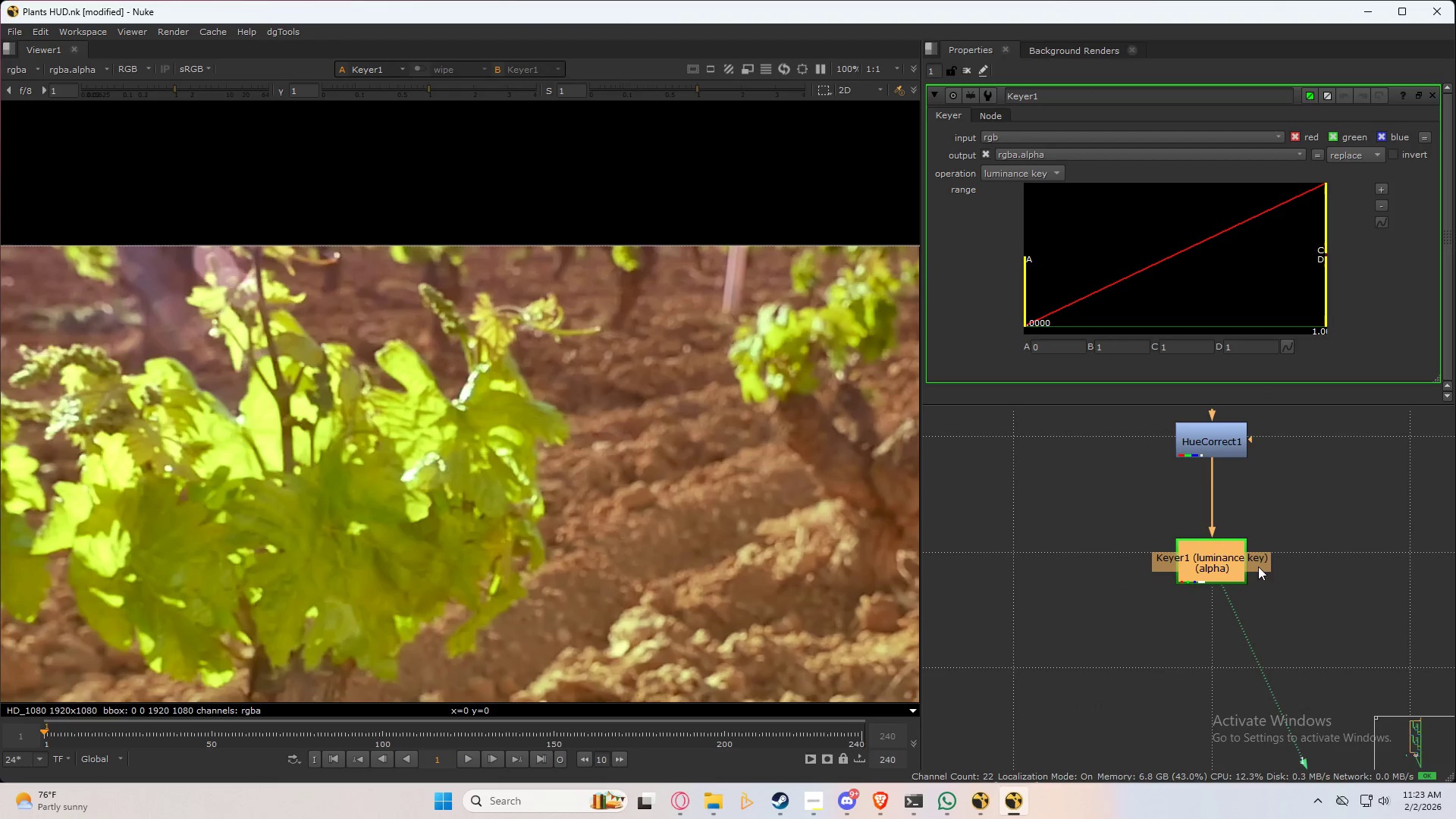 
key(1)
 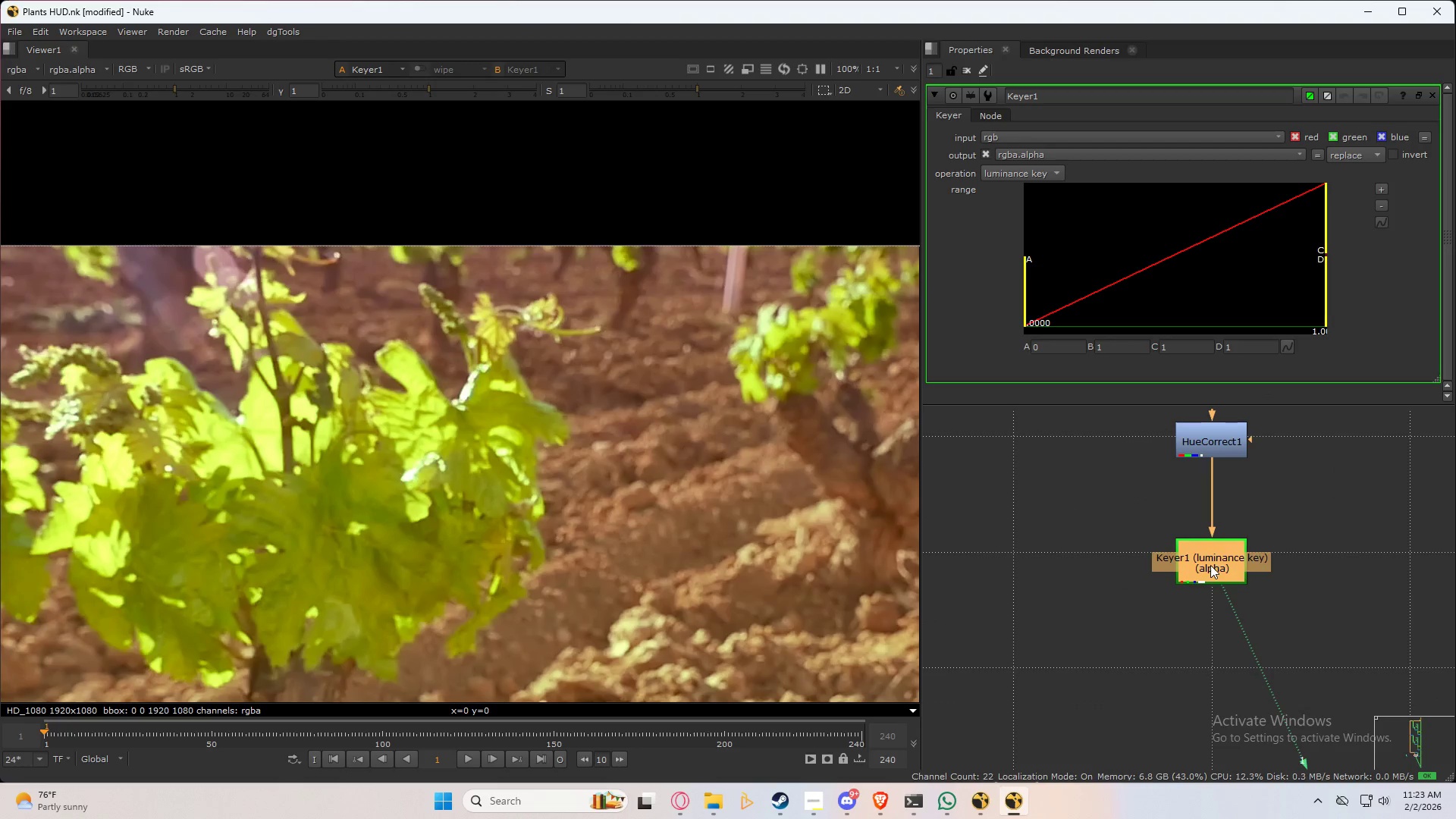 
double_click([1210, 565])
 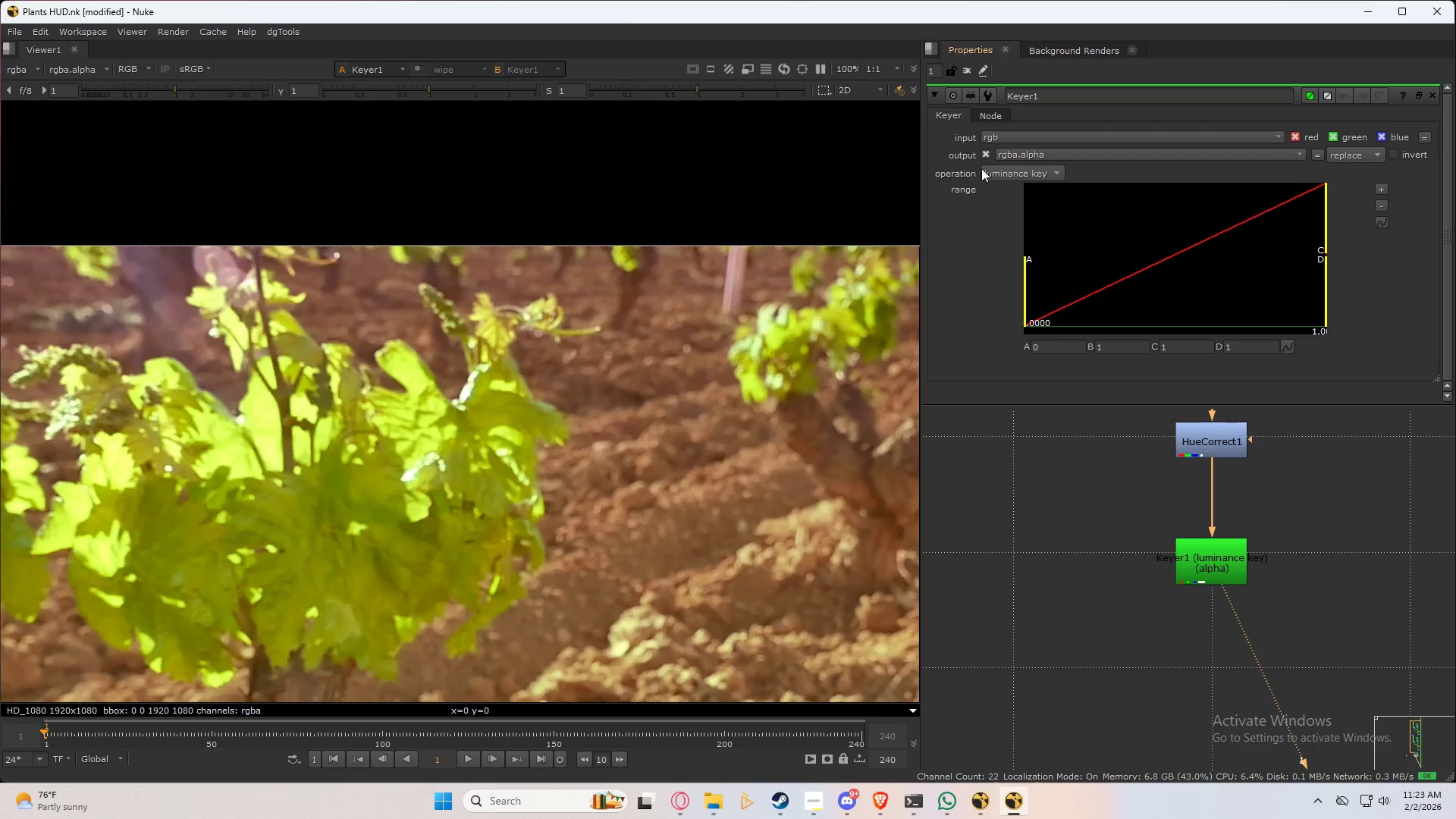 
left_click([1029, 169])
 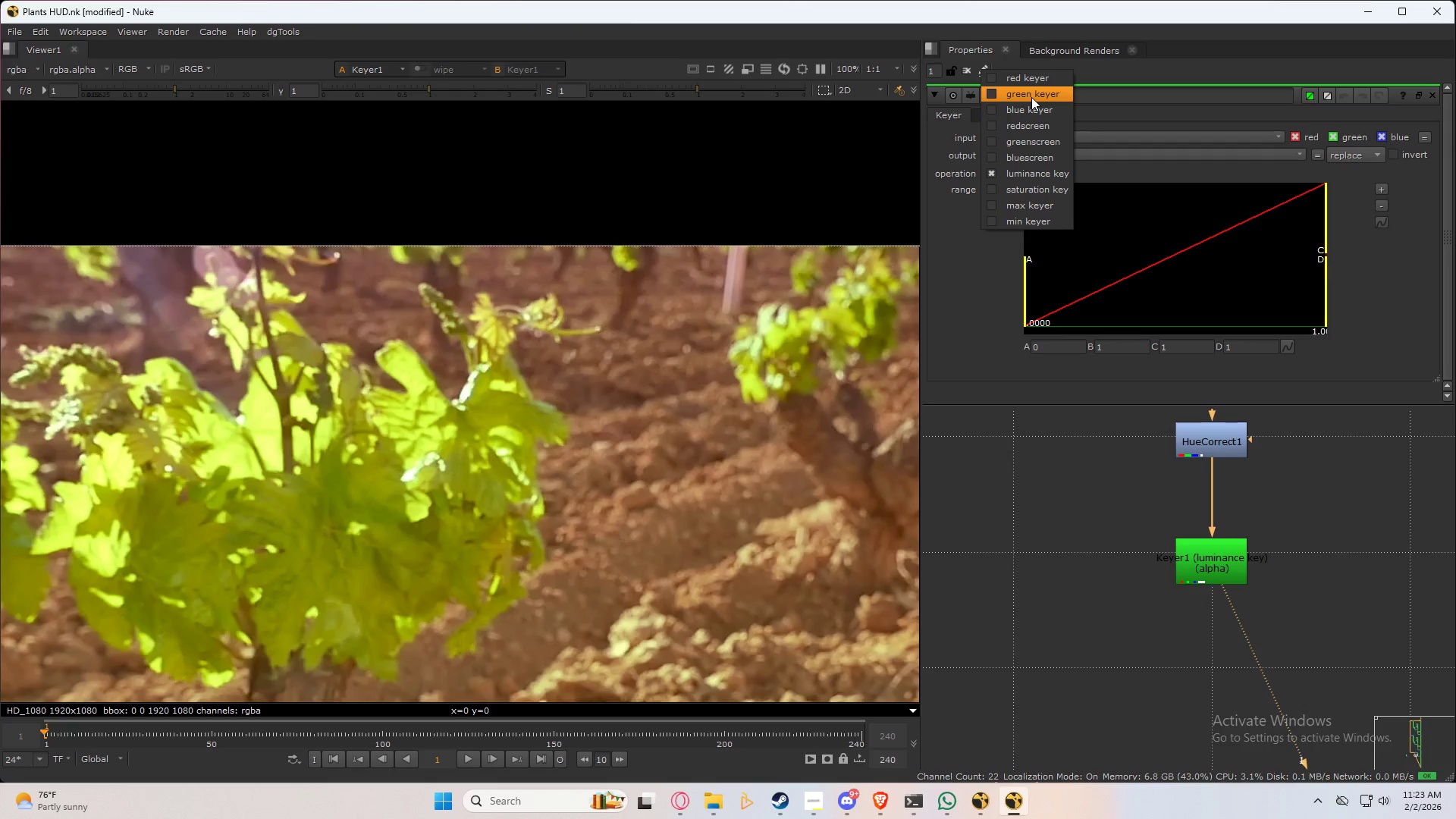 
left_click([1031, 97])
 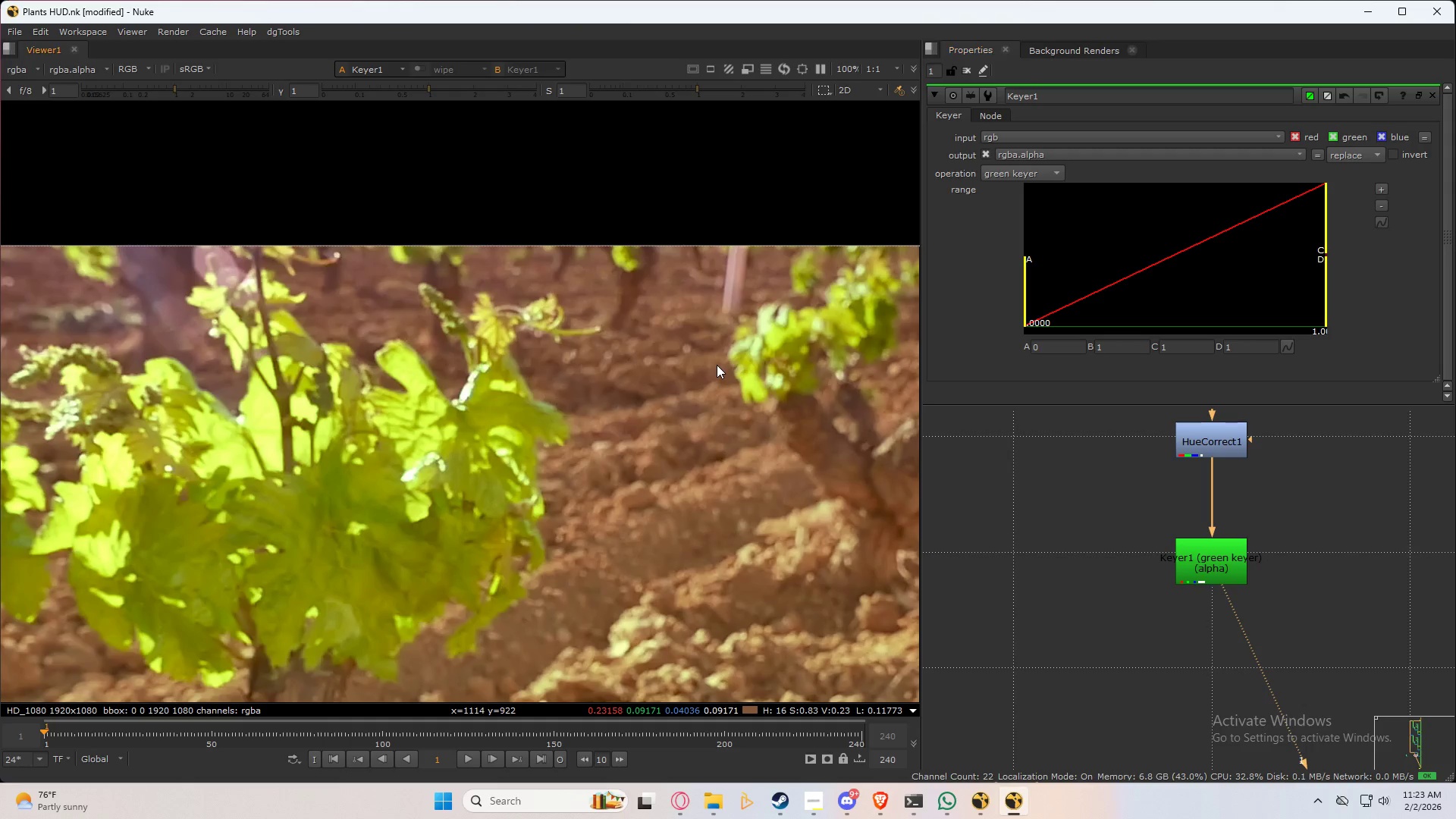 
key(A)
 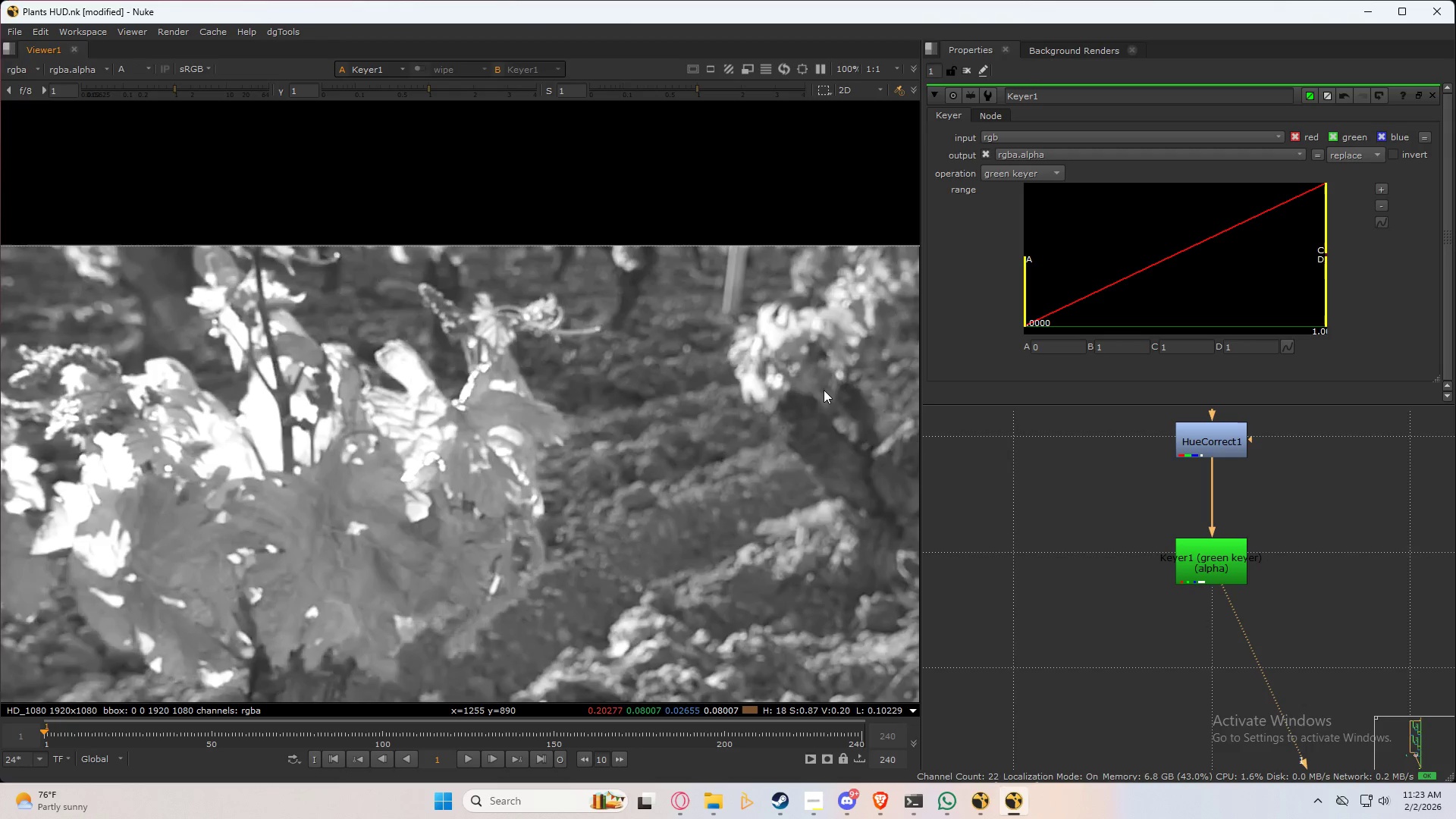 
scroll: coordinate [771, 383], scroll_direction: up, amount: 1.0
 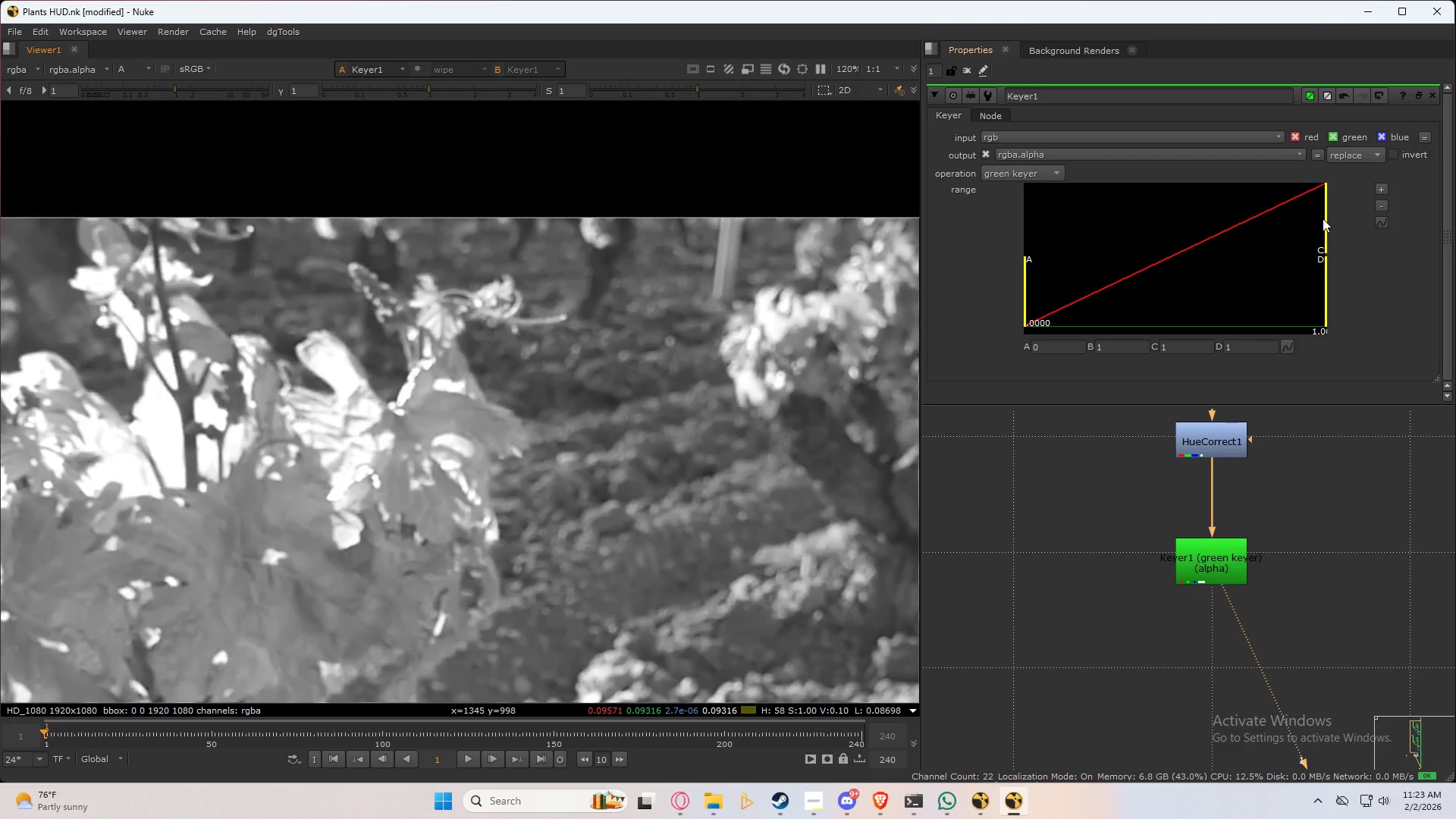 
left_click_drag(start_coordinate=[1323, 218], to_coordinate=[1286, 218])
 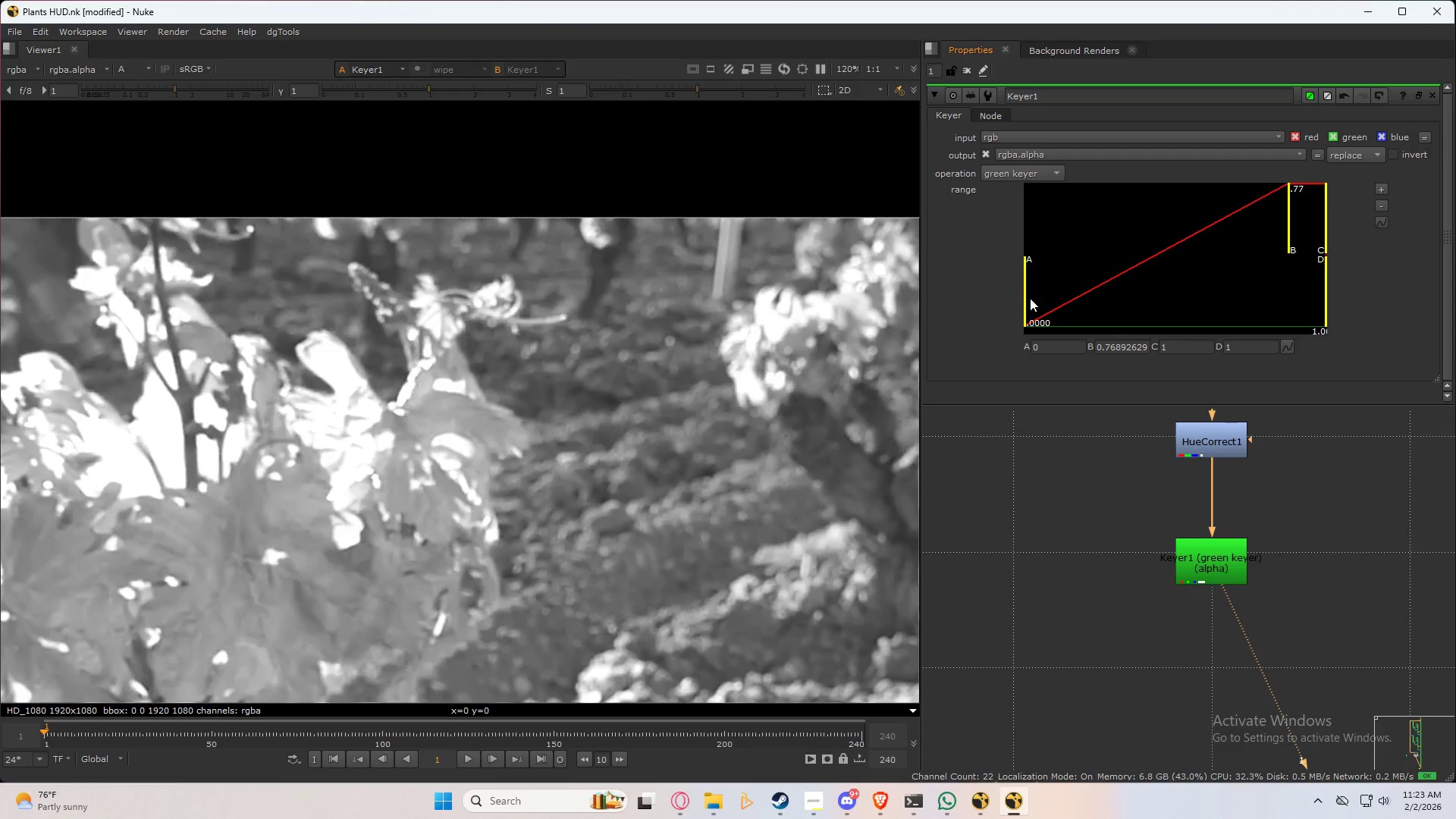 
left_click_drag(start_coordinate=[1029, 298], to_coordinate=[1173, 279])
 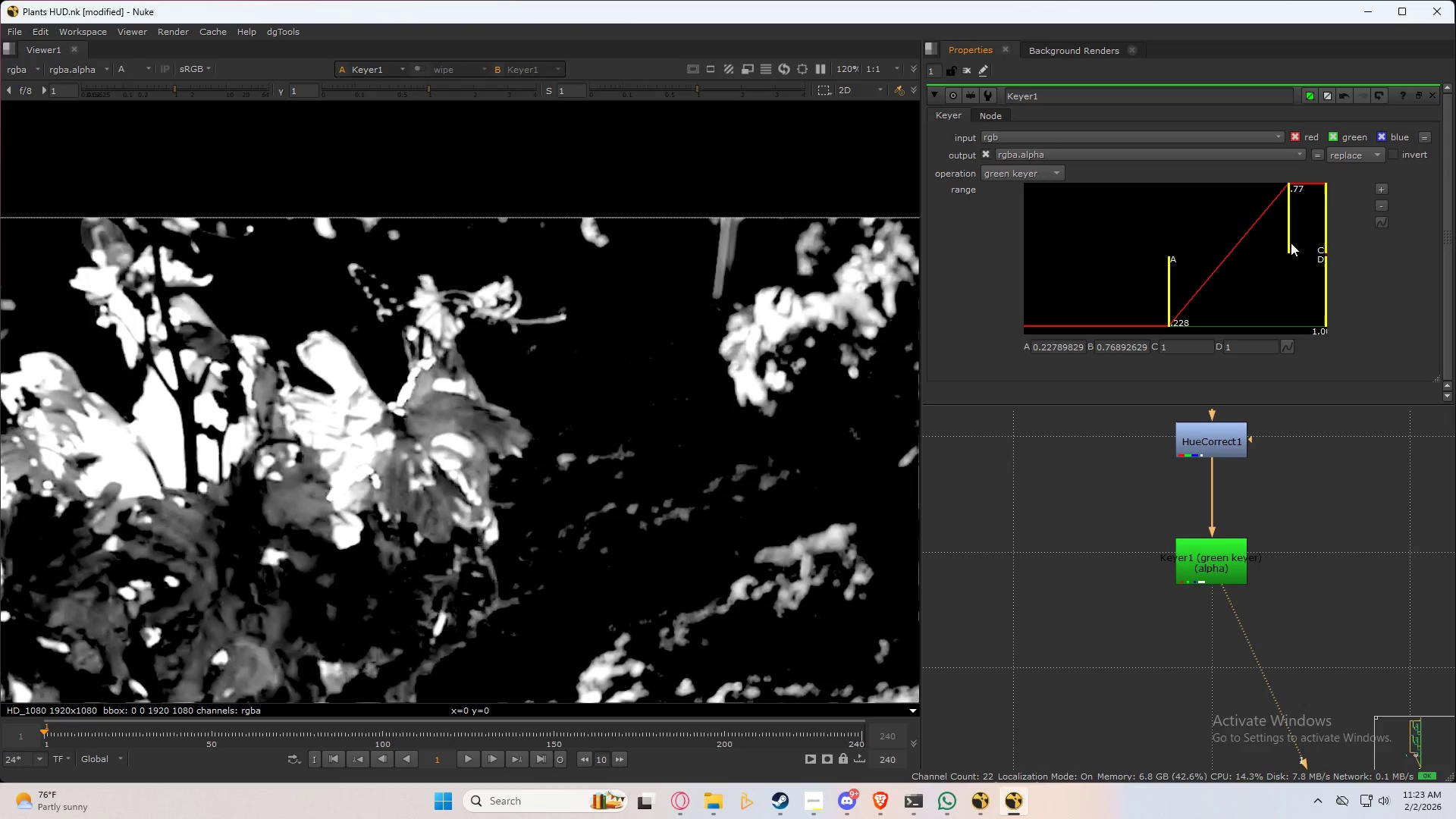 
left_click_drag(start_coordinate=[1291, 241], to_coordinate=[1185, 272])
 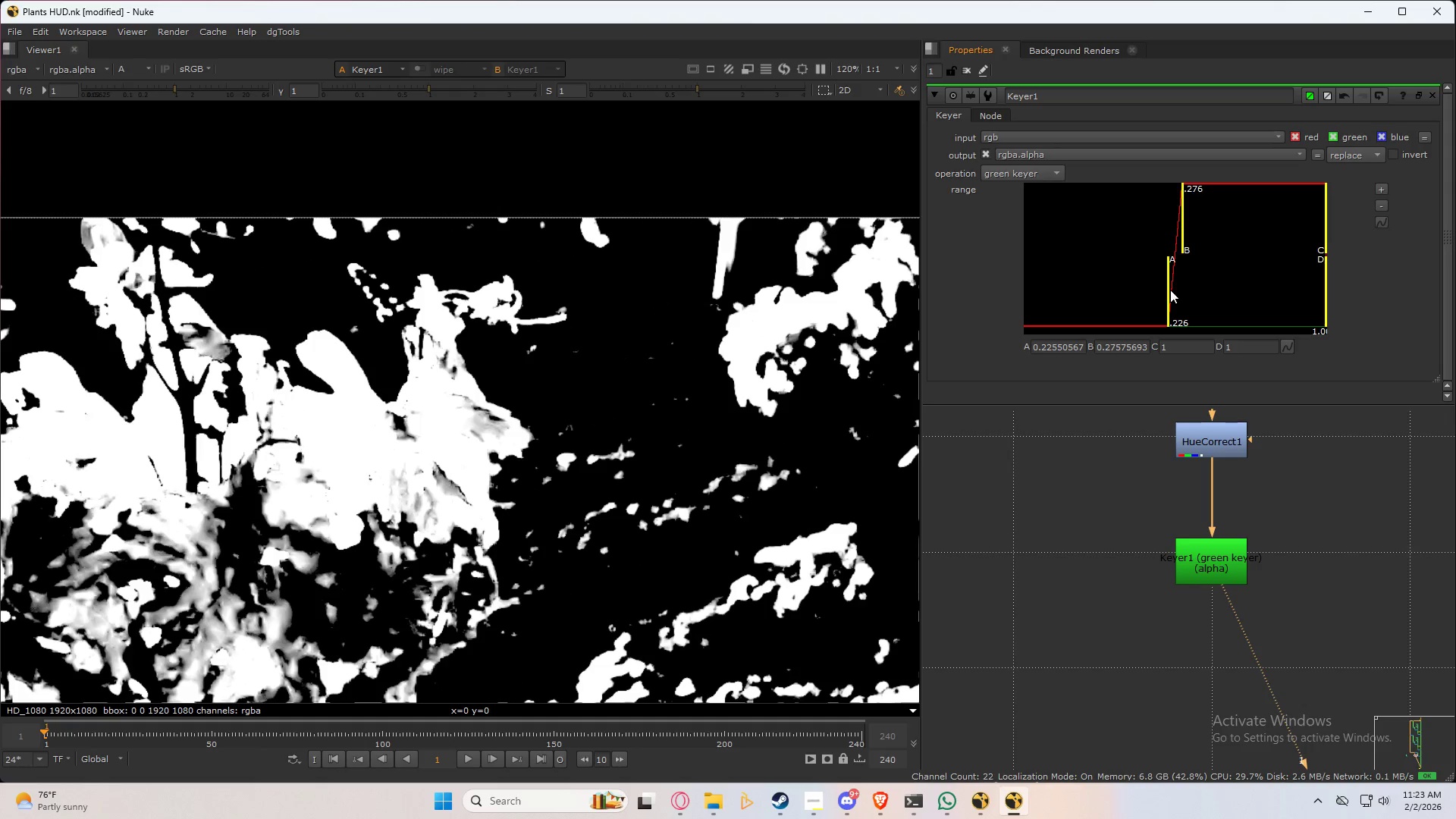 
left_click_drag(start_coordinate=[1185, 252], to_coordinate=[1177, 255])
 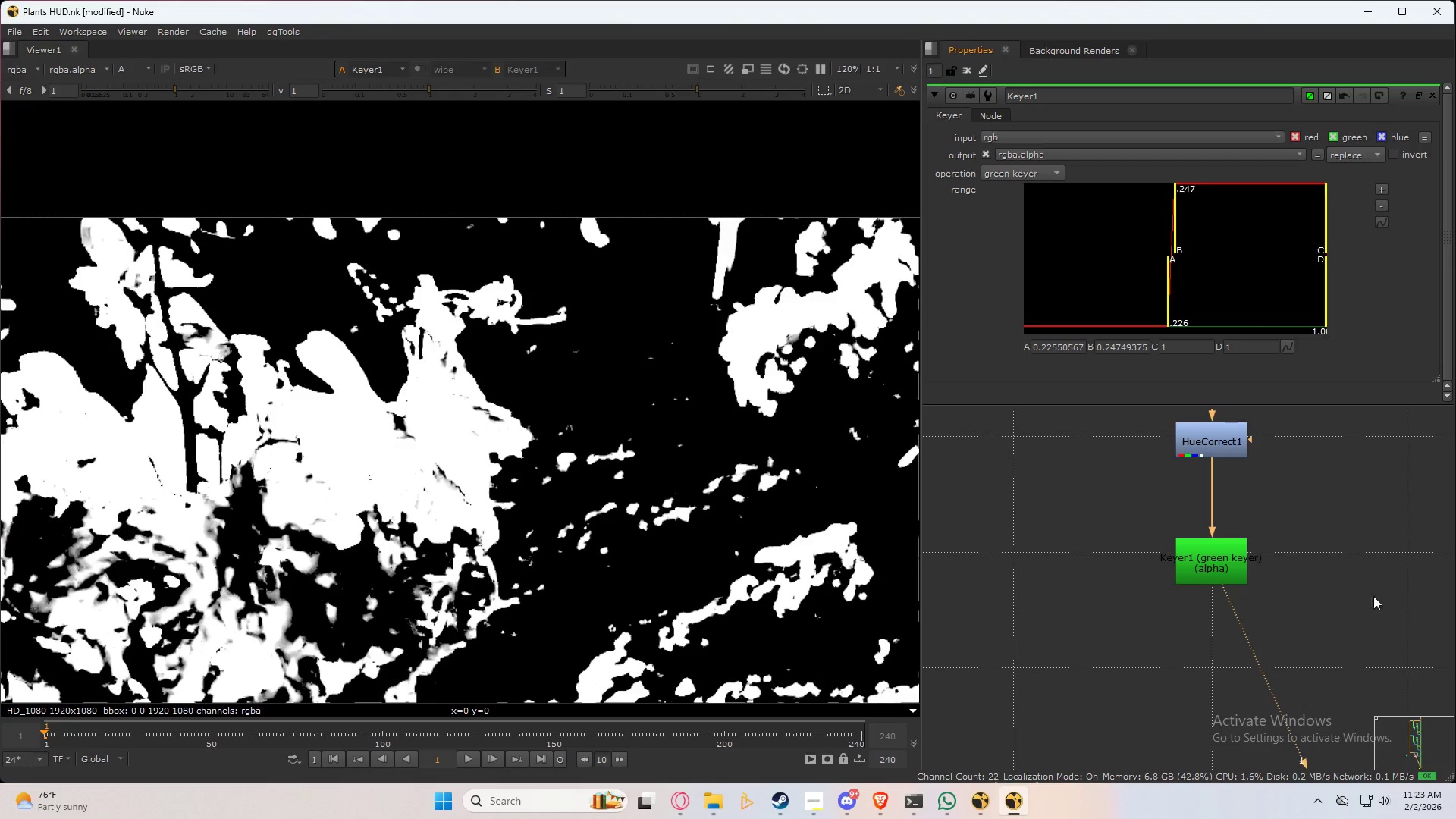 
scroll: coordinate [1257, 596], scroll_direction: down, amount: 3.0
 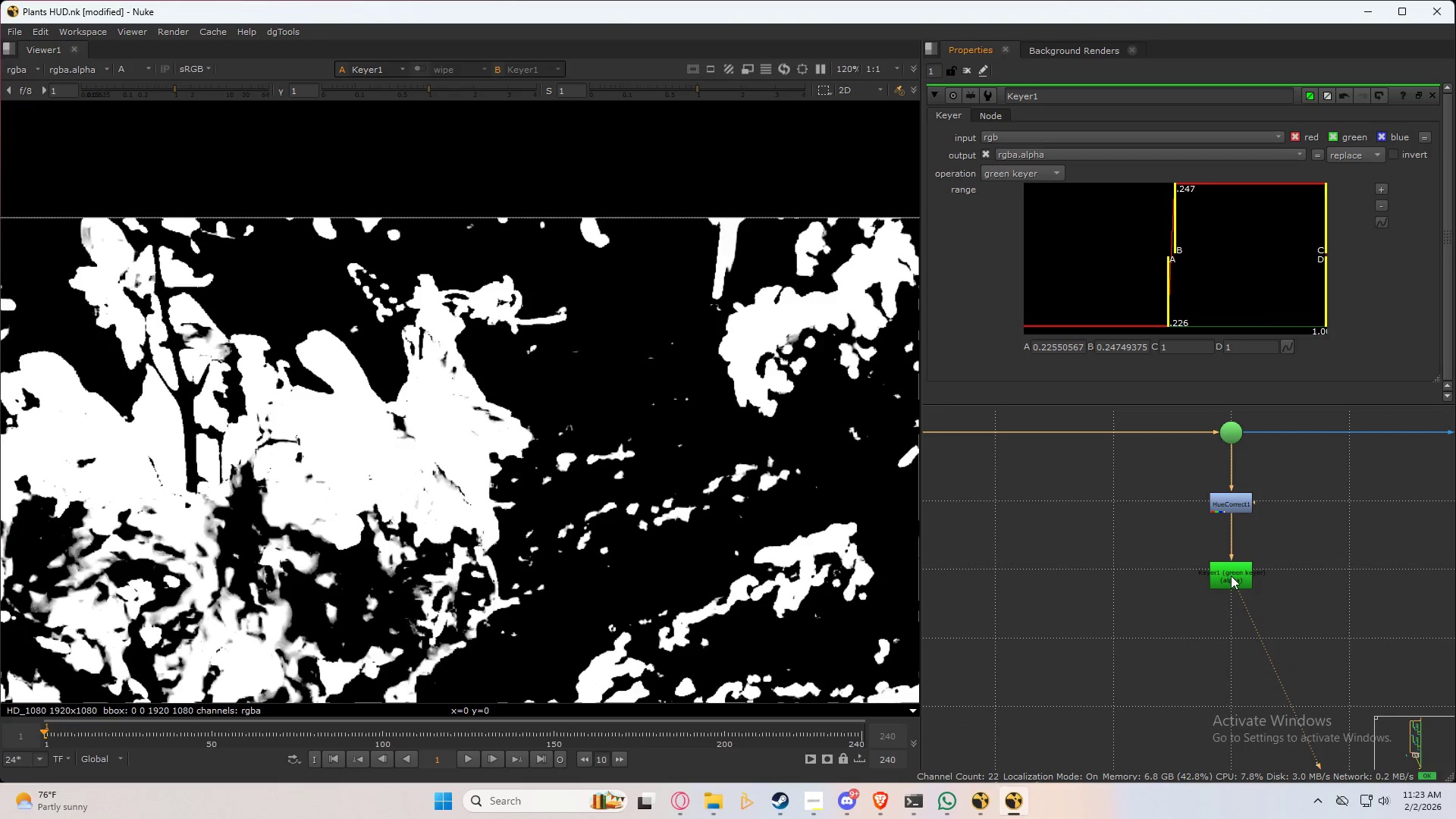 
left_click_drag(start_coordinate=[1231, 576], to_coordinate=[1231, 571])
 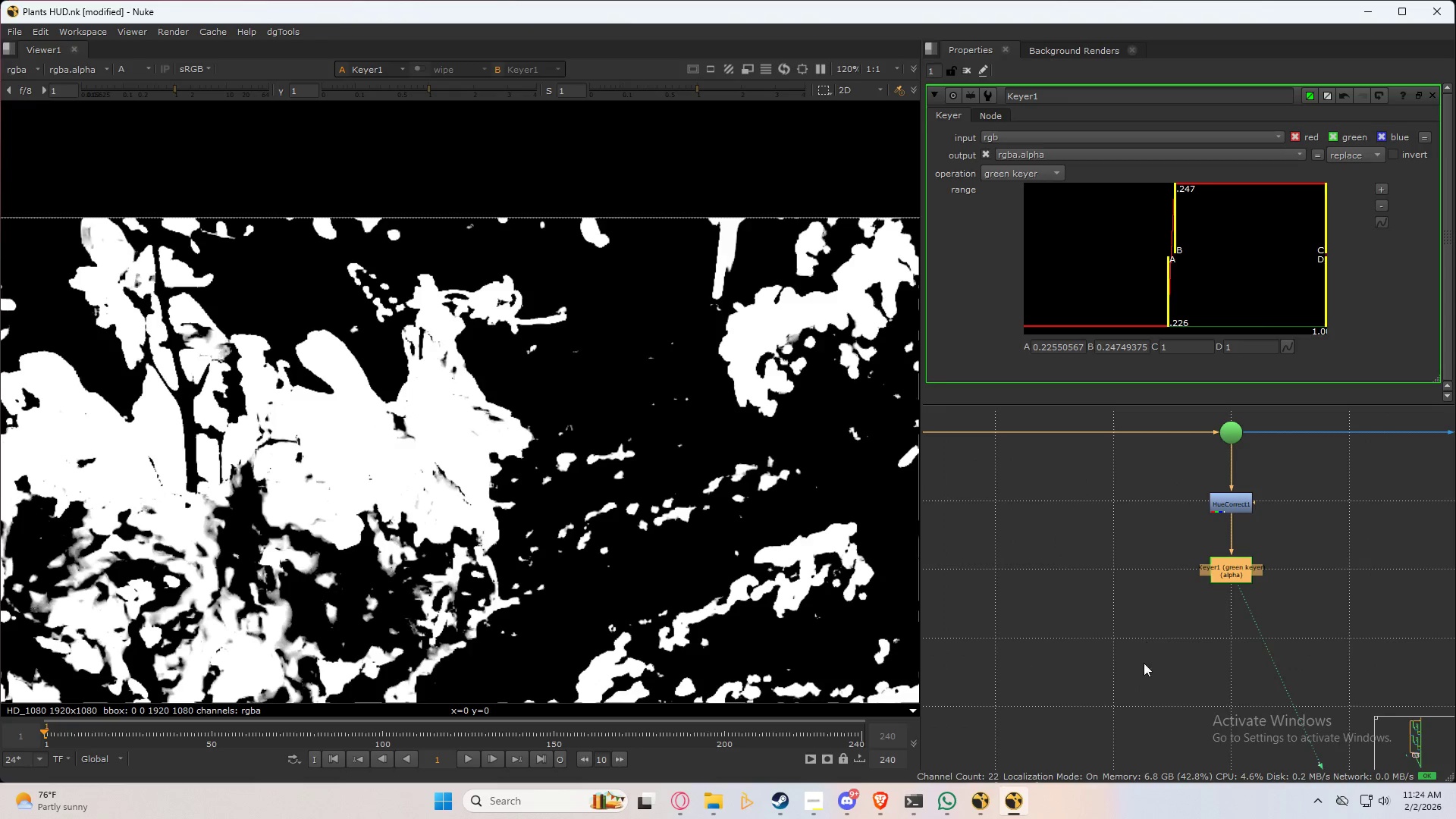 
scroll: coordinate [1163, 617], scroll_direction: down, amount: 5.0
 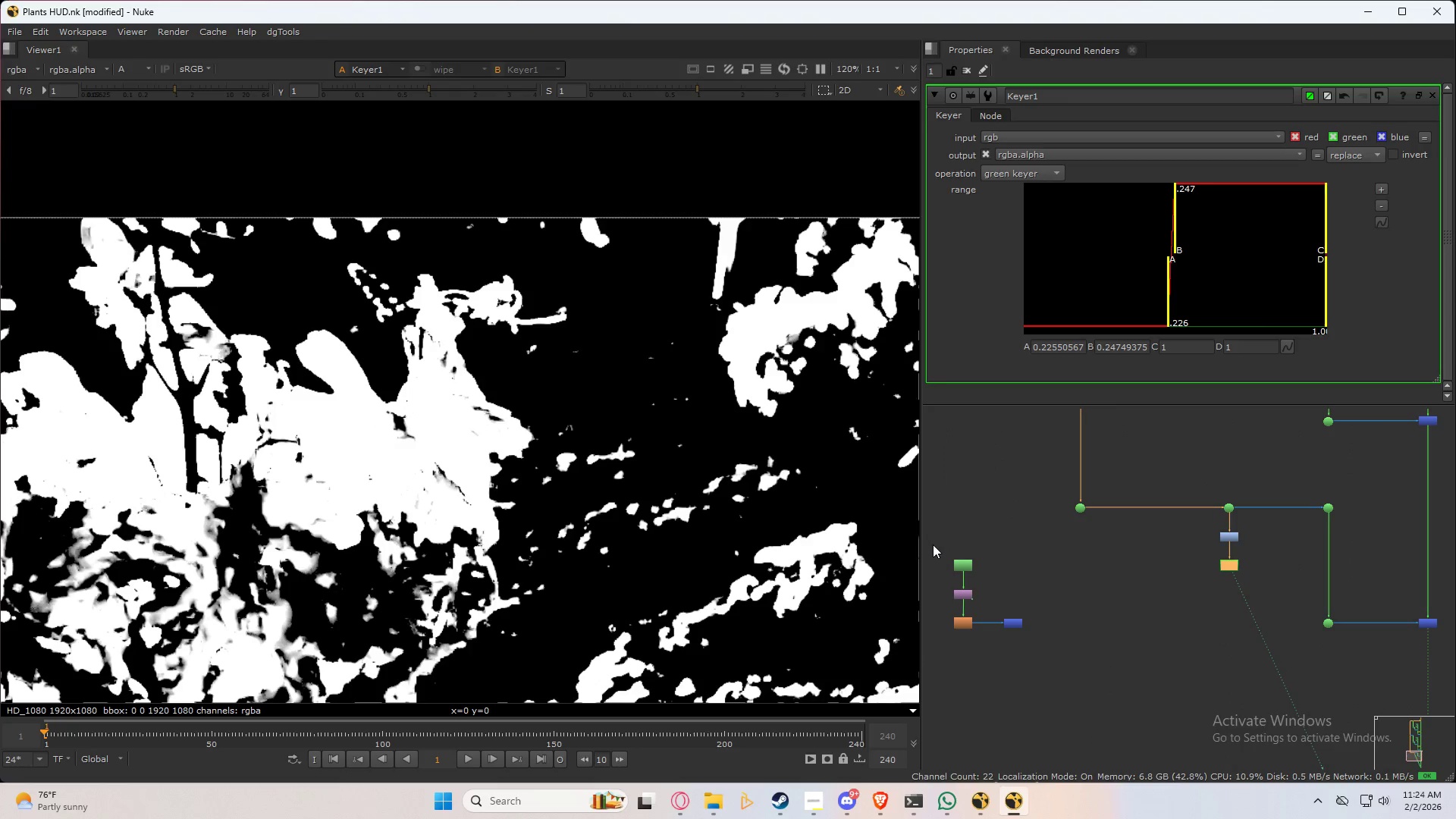 
left_click_drag(start_coordinate=[939, 541], to_coordinate=[1044, 647])
 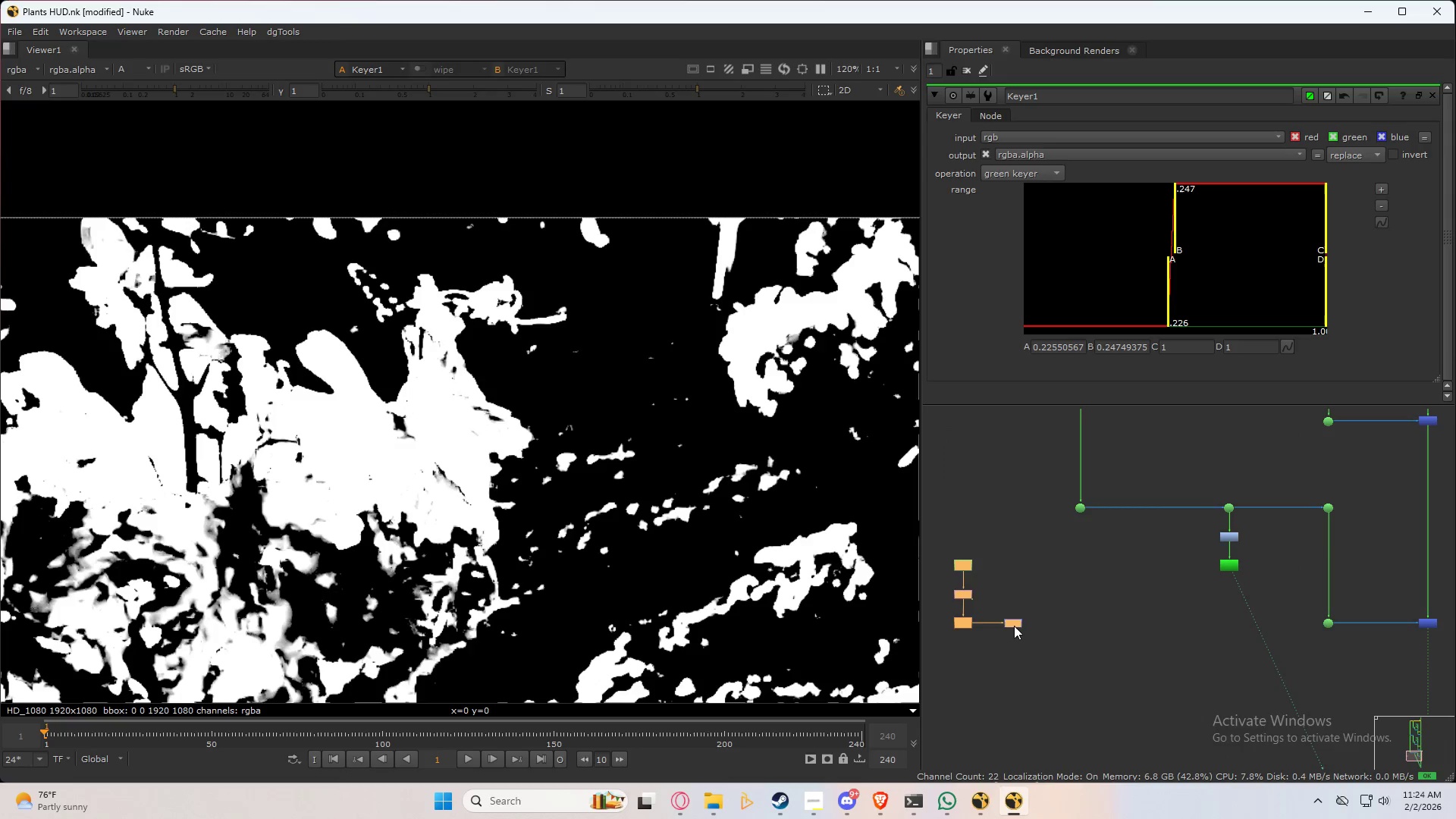 
left_click_drag(start_coordinate=[1014, 626], to_coordinate=[1258, 639])
 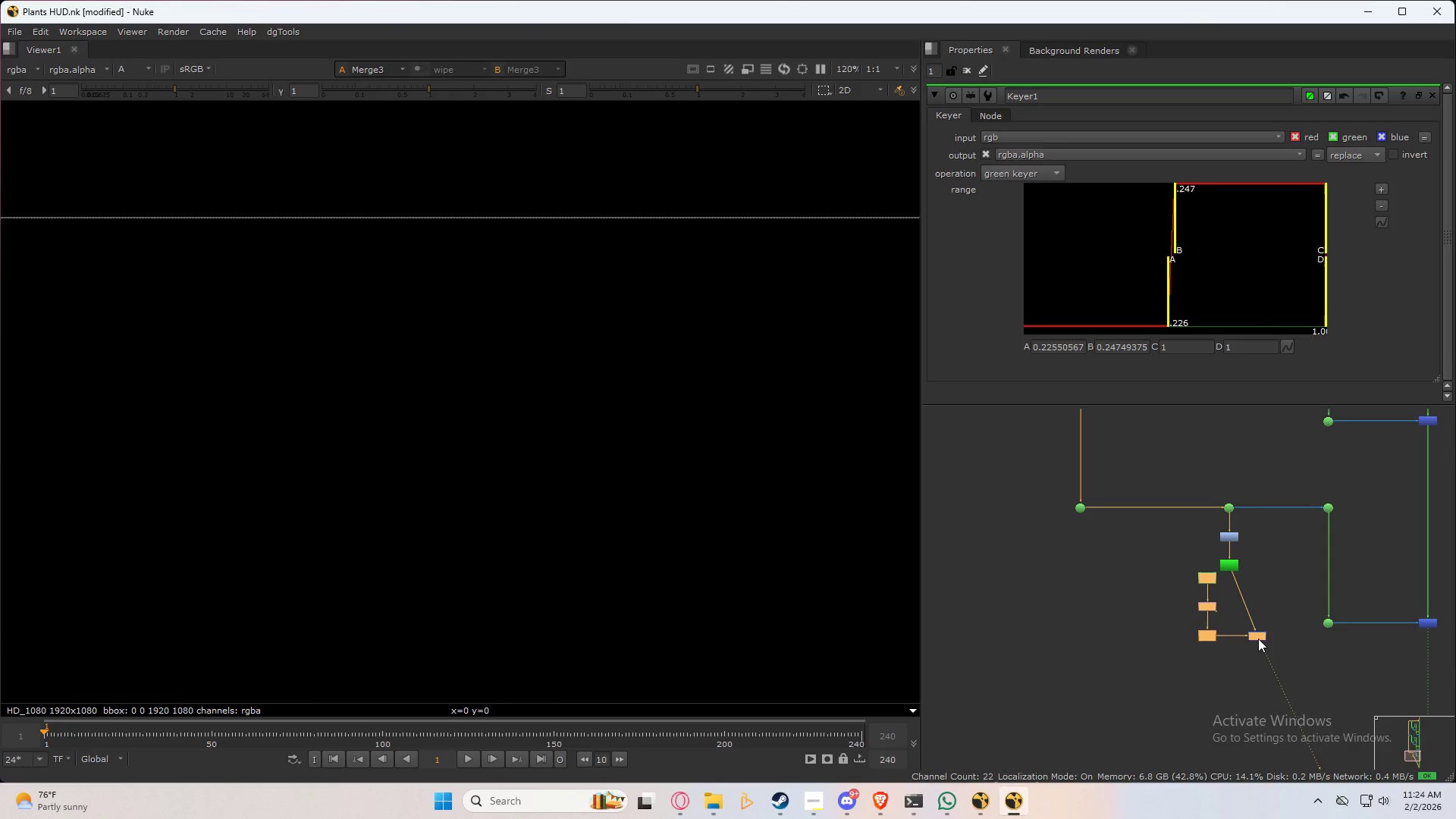 
left_click_drag(start_coordinate=[1258, 639], to_coordinate=[1235, 625])
 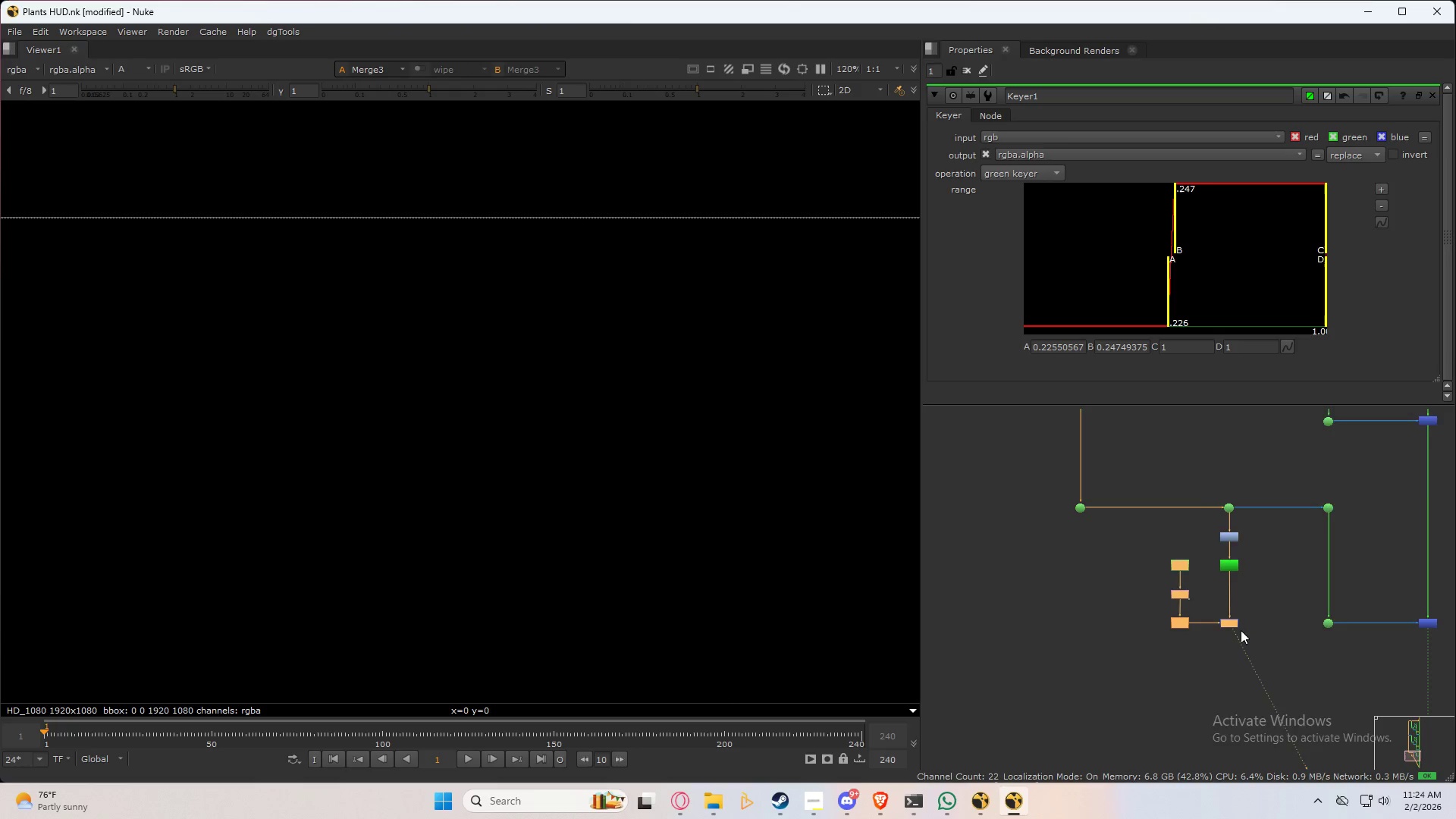 
scroll: coordinate [1242, 633], scroll_direction: up, amount: 8.0
 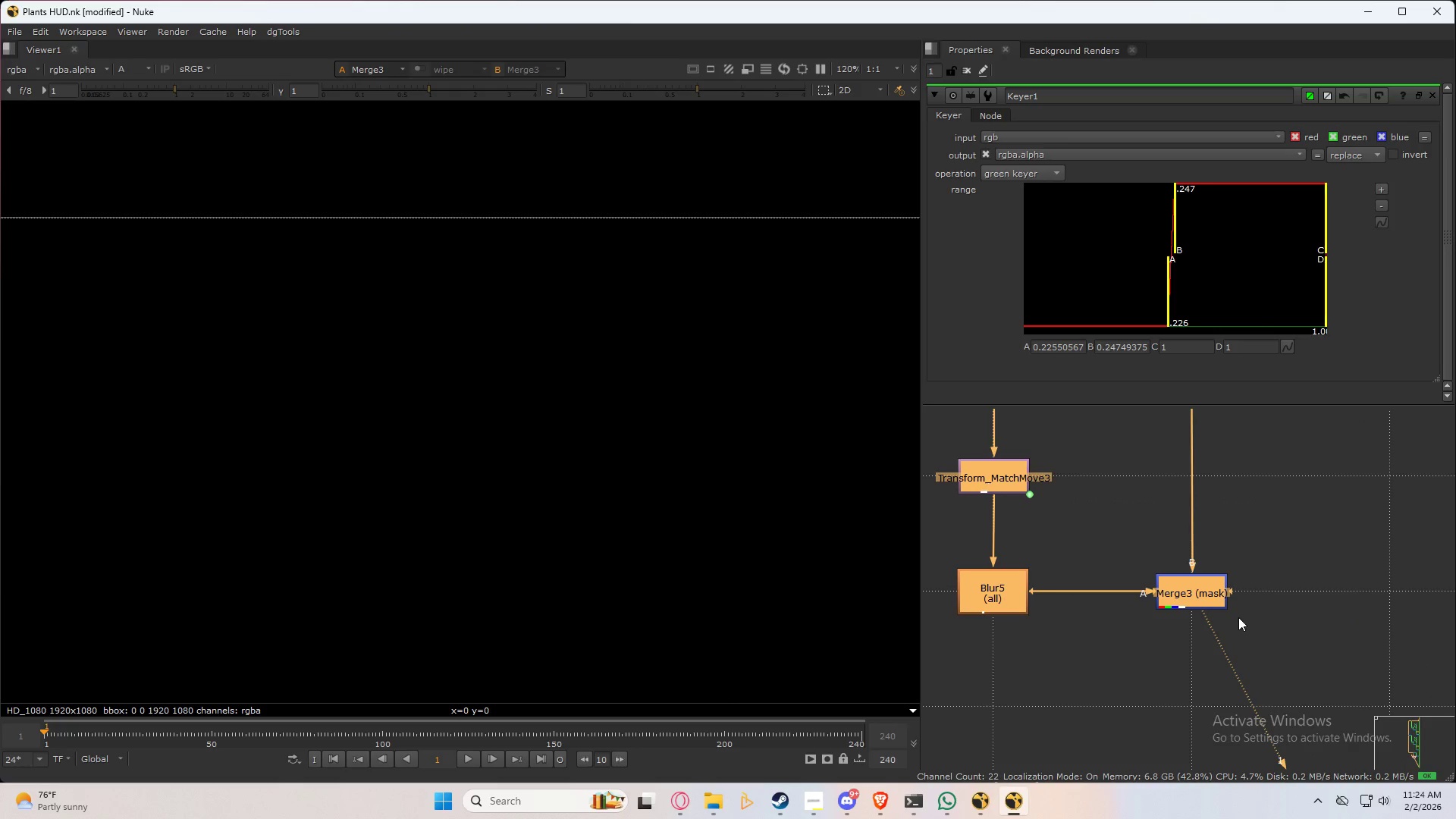 
scroll: coordinate [1261, 592], scroll_direction: down, amount: 5.0
 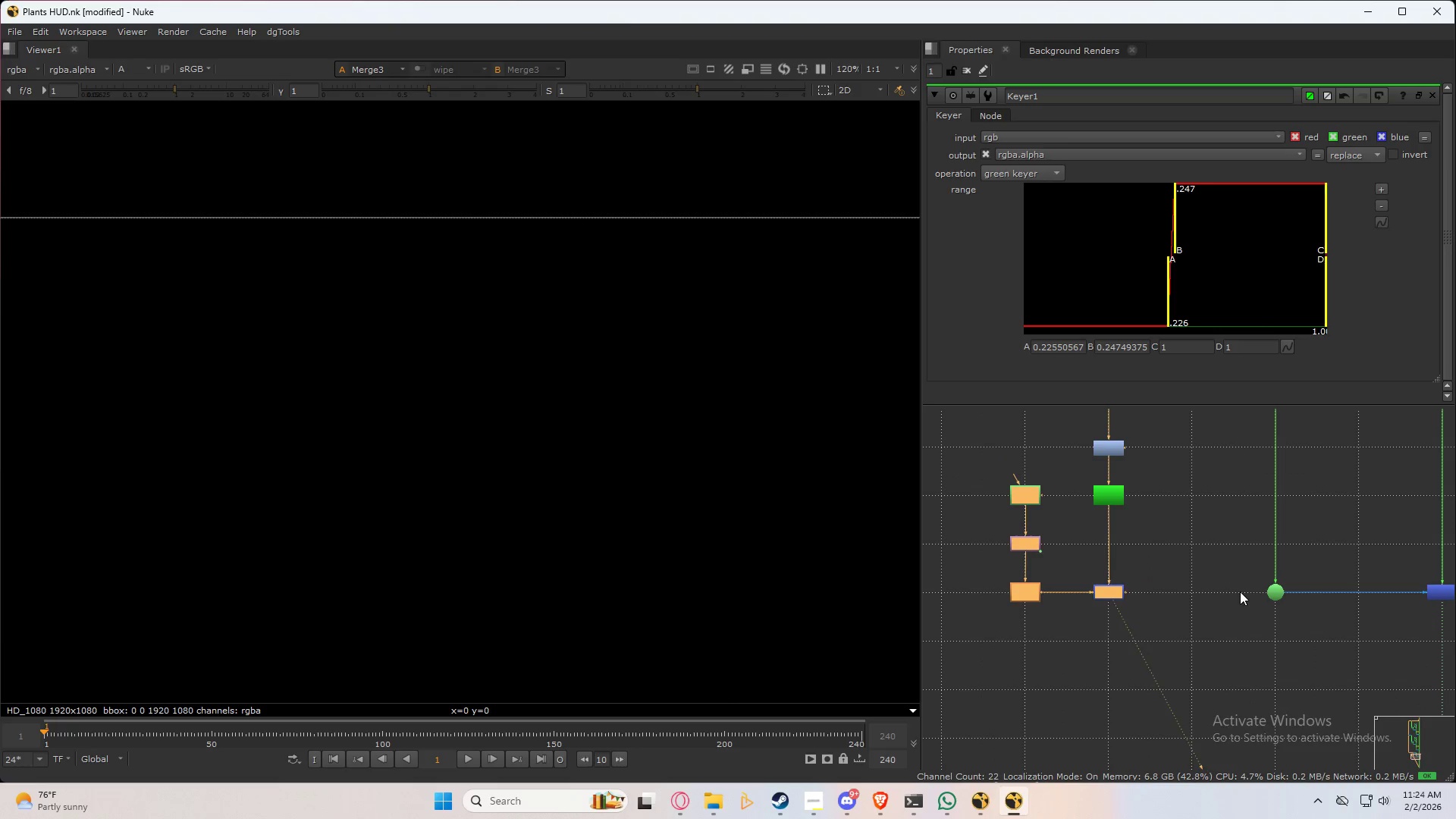 
left_click_drag(start_coordinate=[1241, 570], to_coordinate=[1393, 598])
 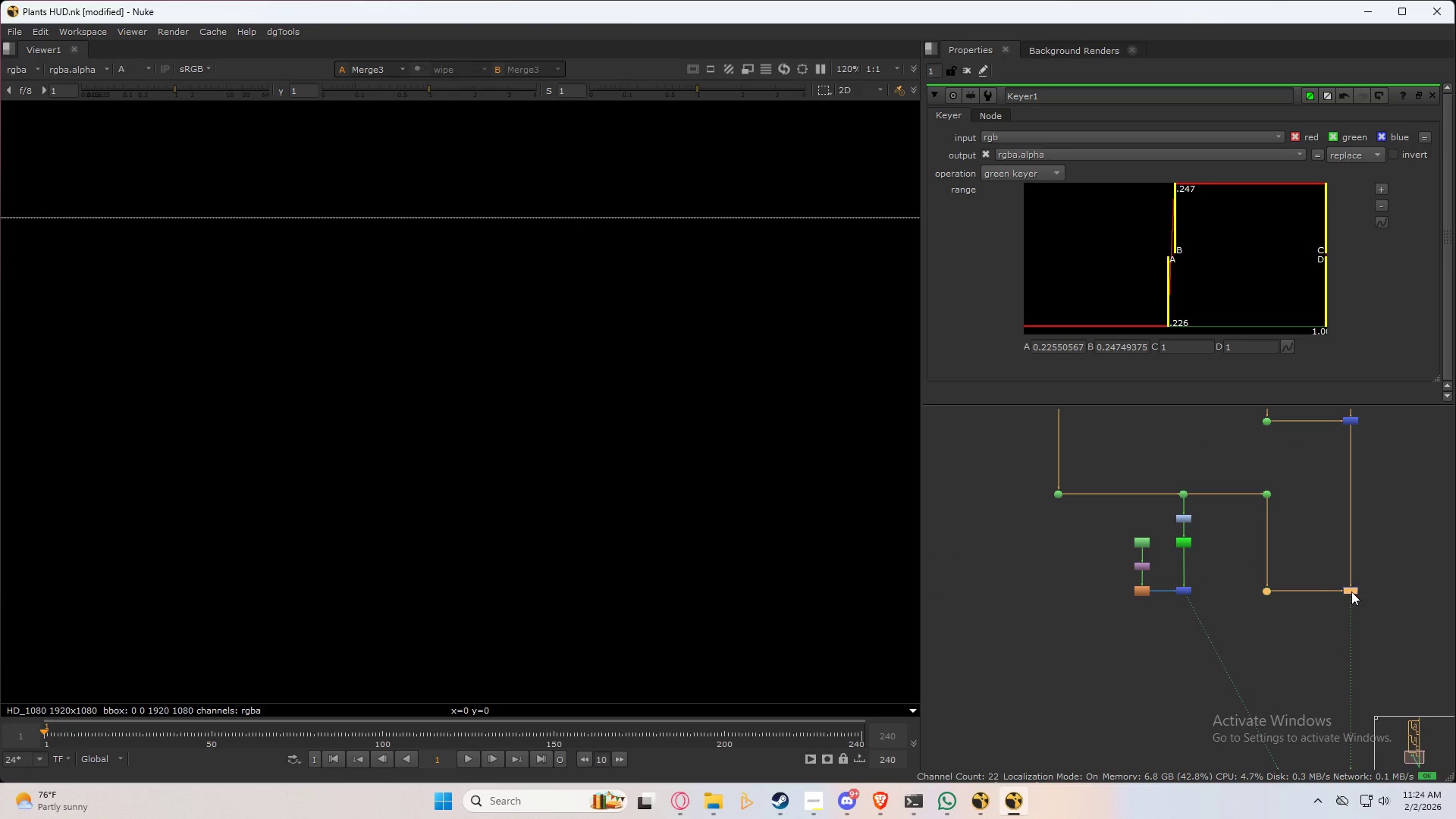 
scroll: coordinate [1257, 590], scroll_direction: down, amount: 4.0
 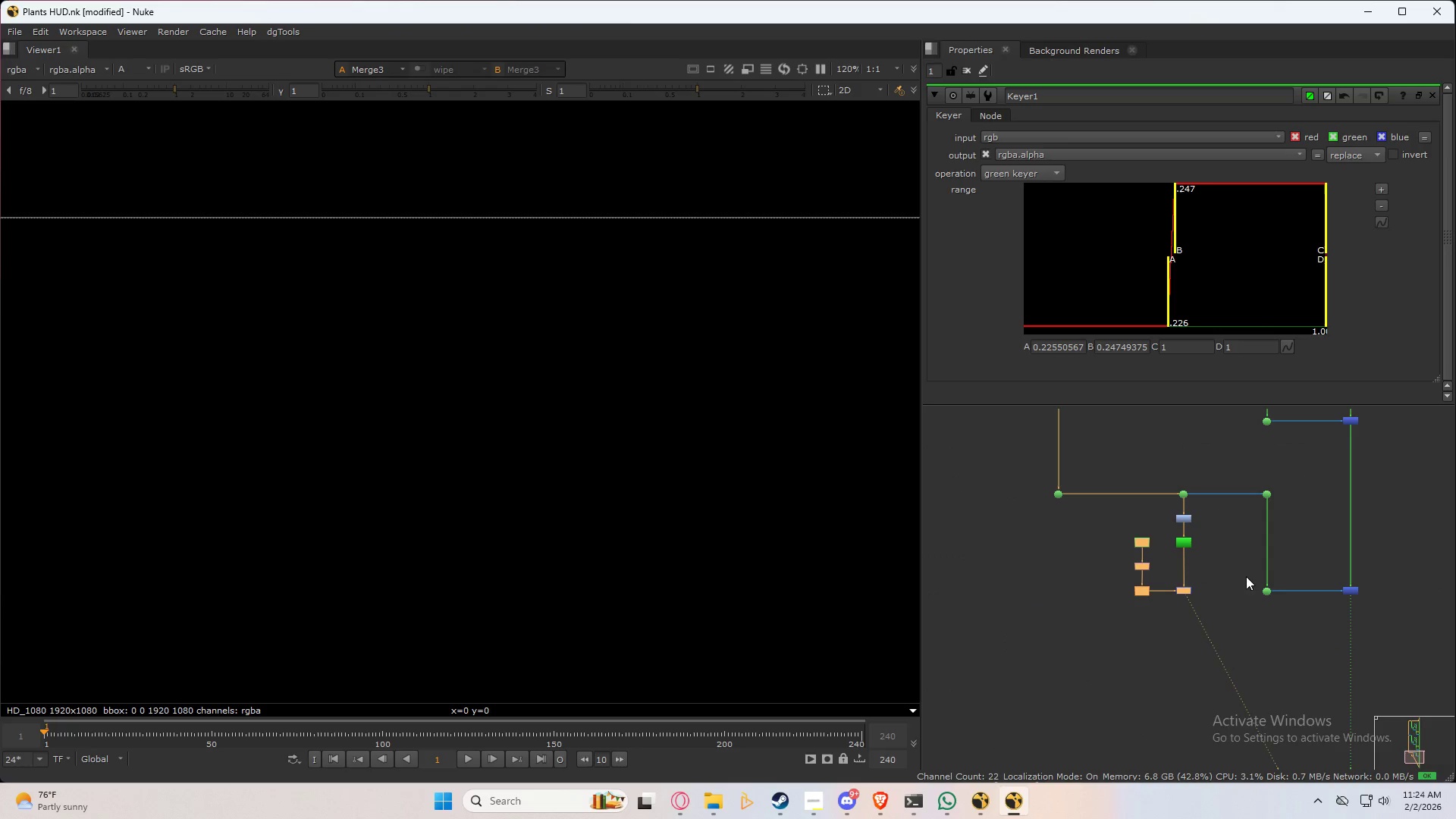 
left_click_drag(start_coordinate=[1351, 592], to_coordinate=[1351, 639])
 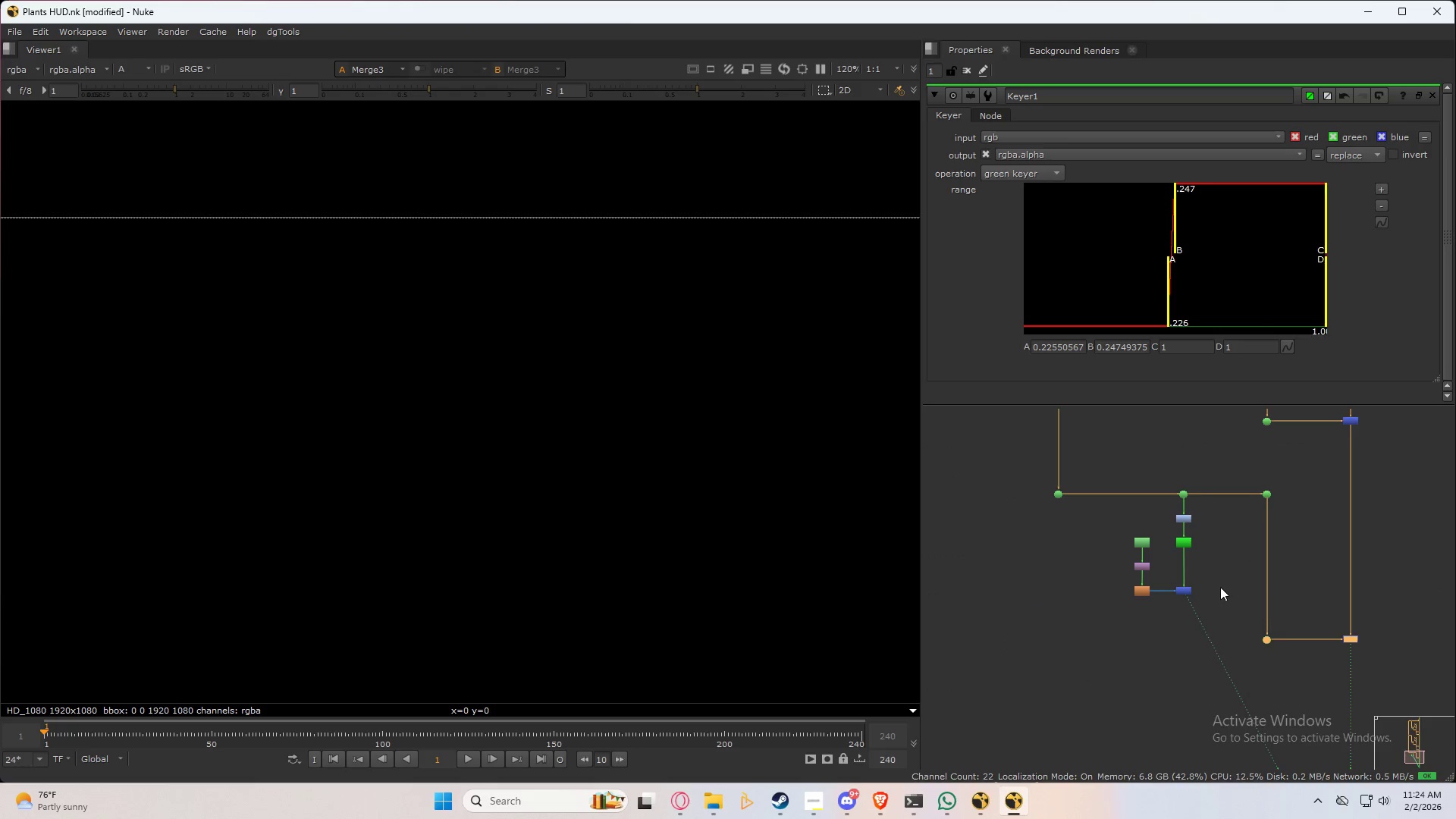 
left_click([1211, 582])
 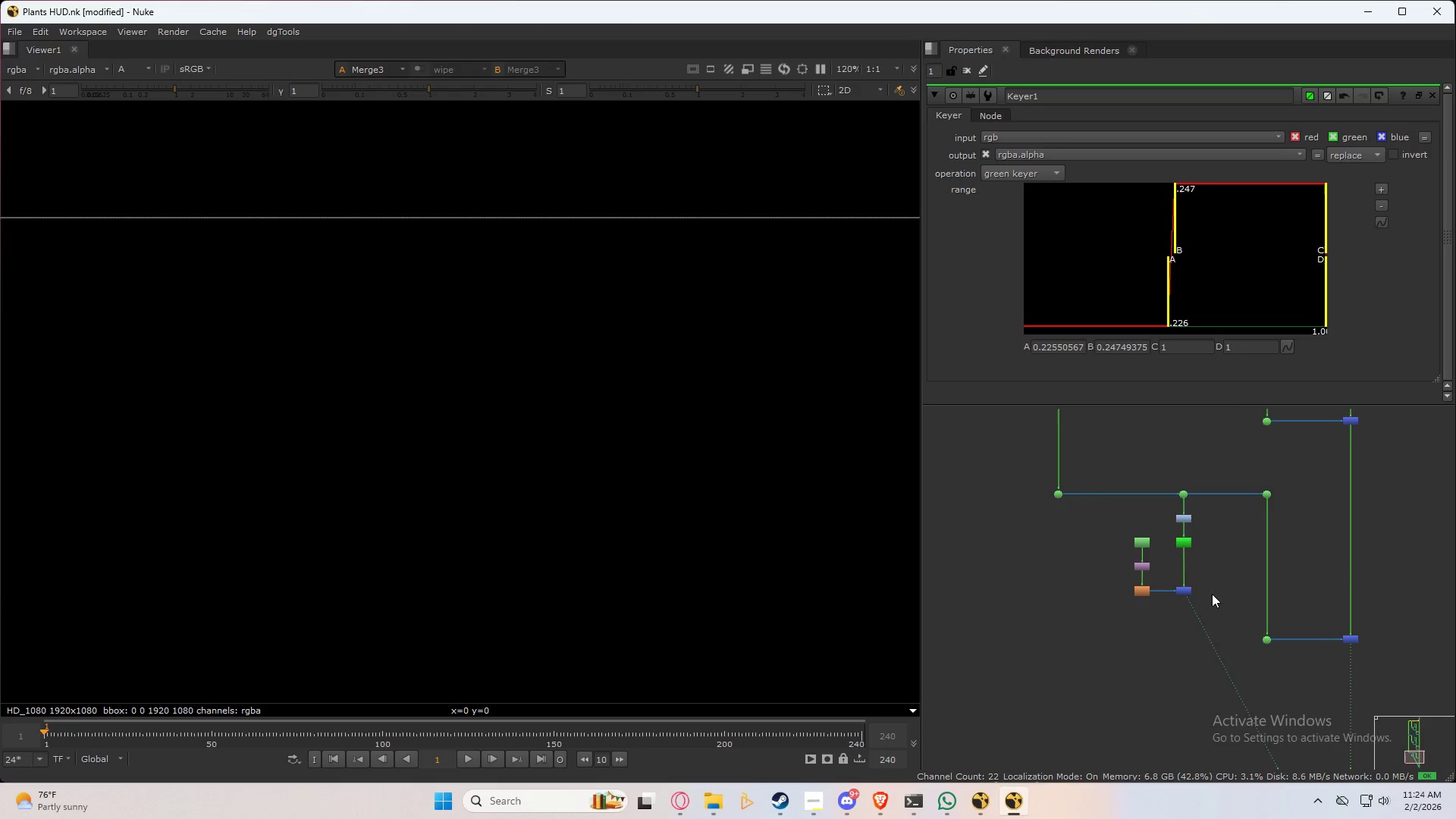 
scroll: coordinate [1211, 606], scroll_direction: up, amount: 6.0
 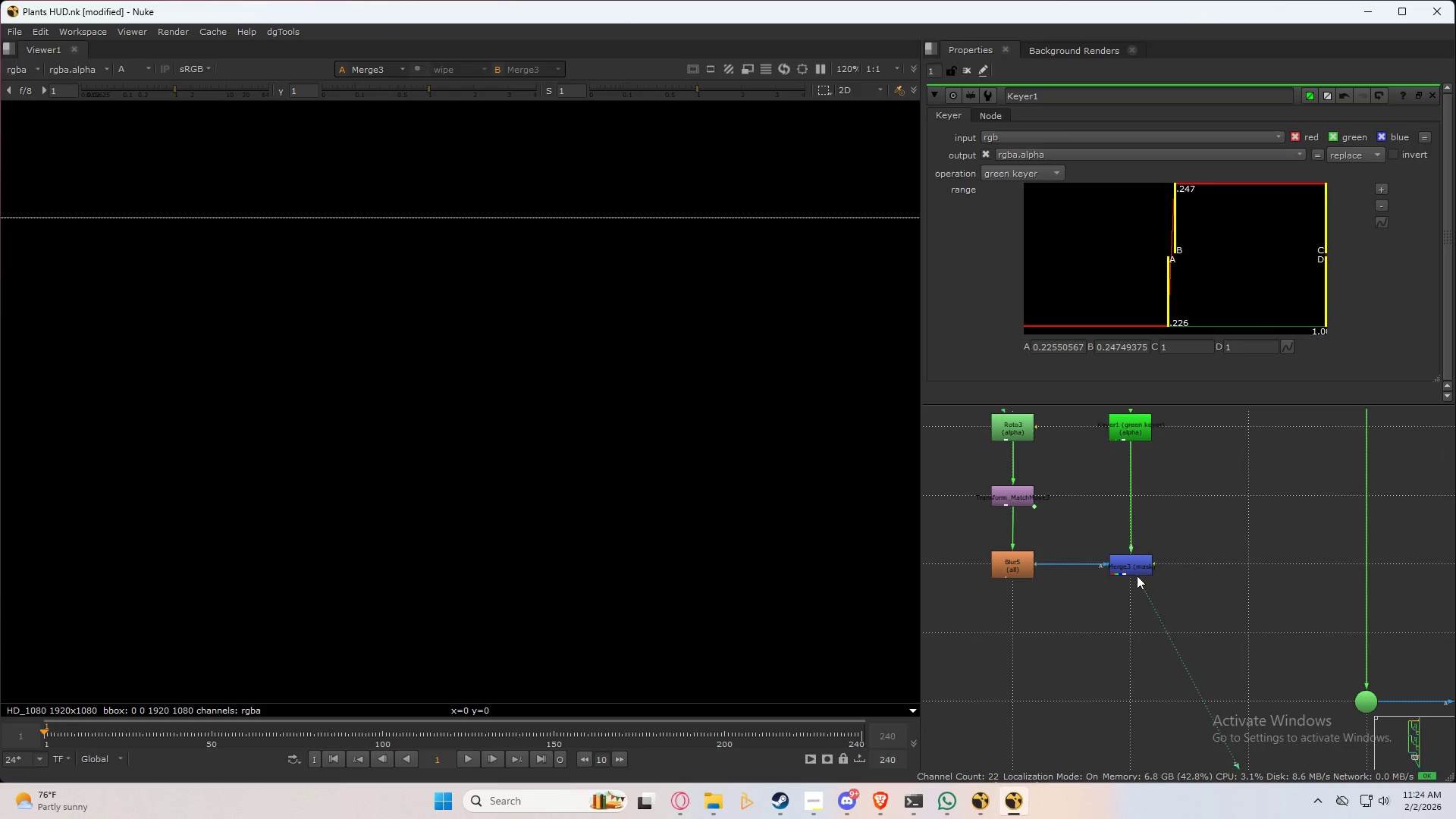 
left_click([1134, 572])
 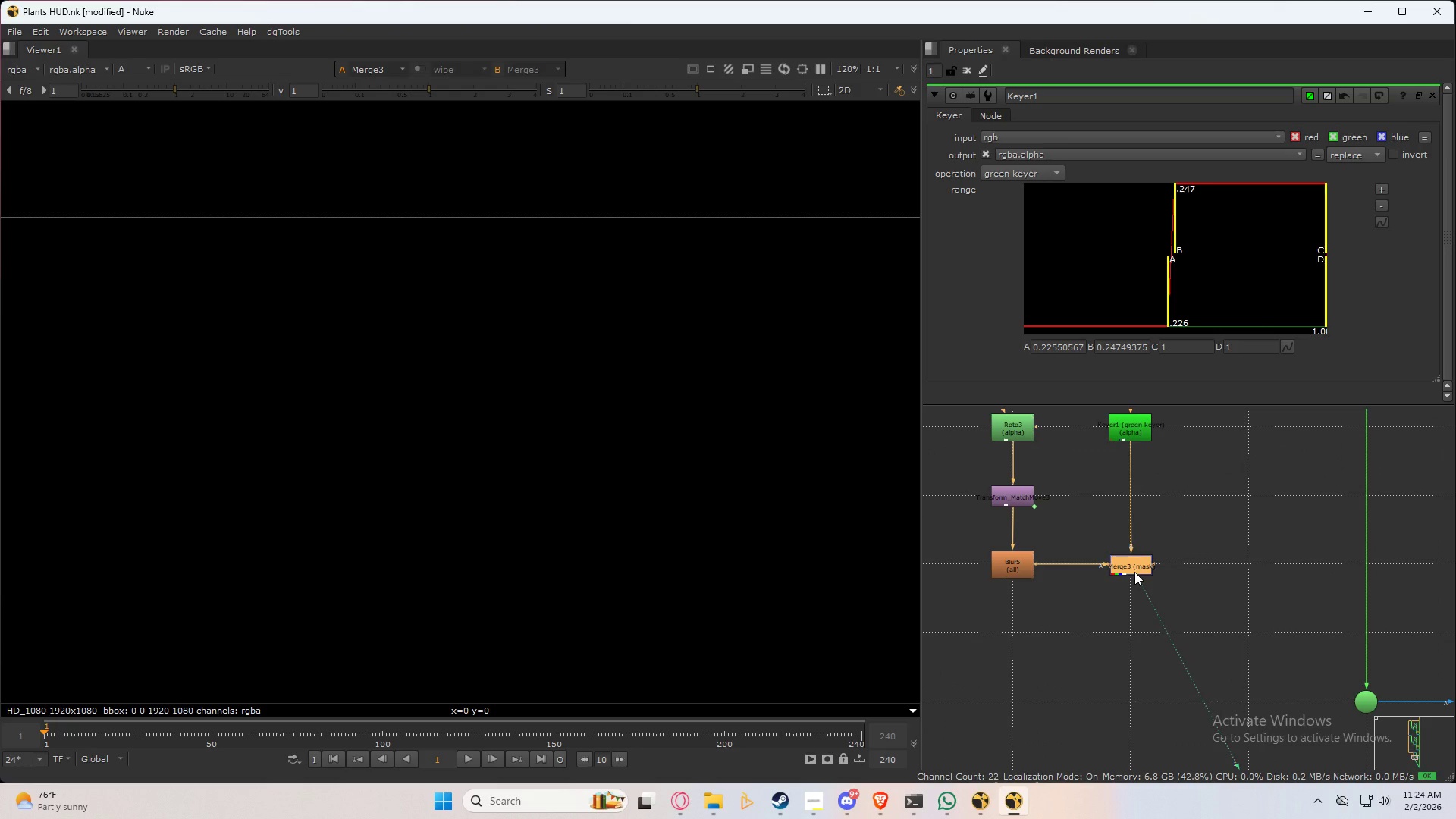 
key(Period)
 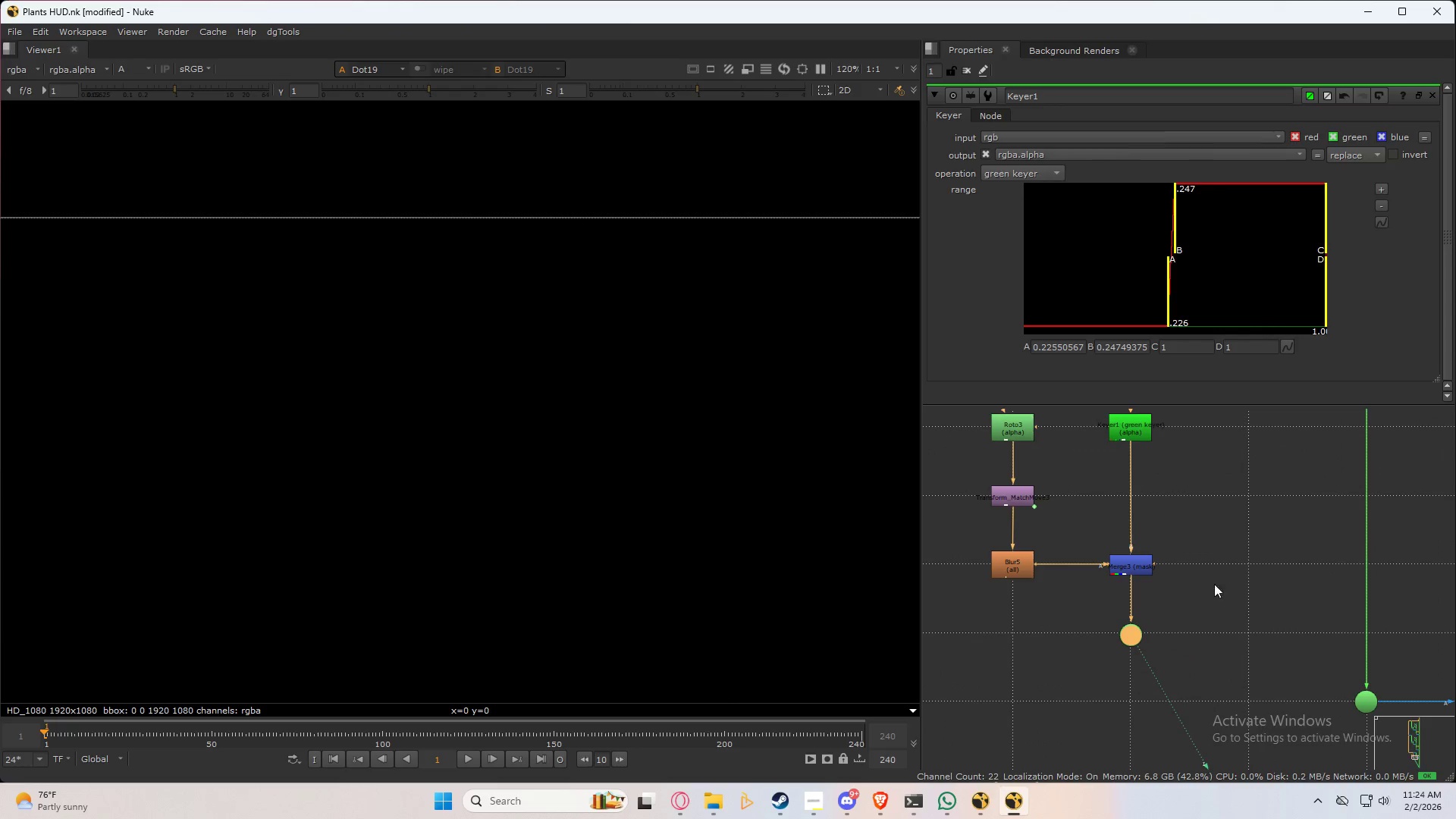 
key(M)
 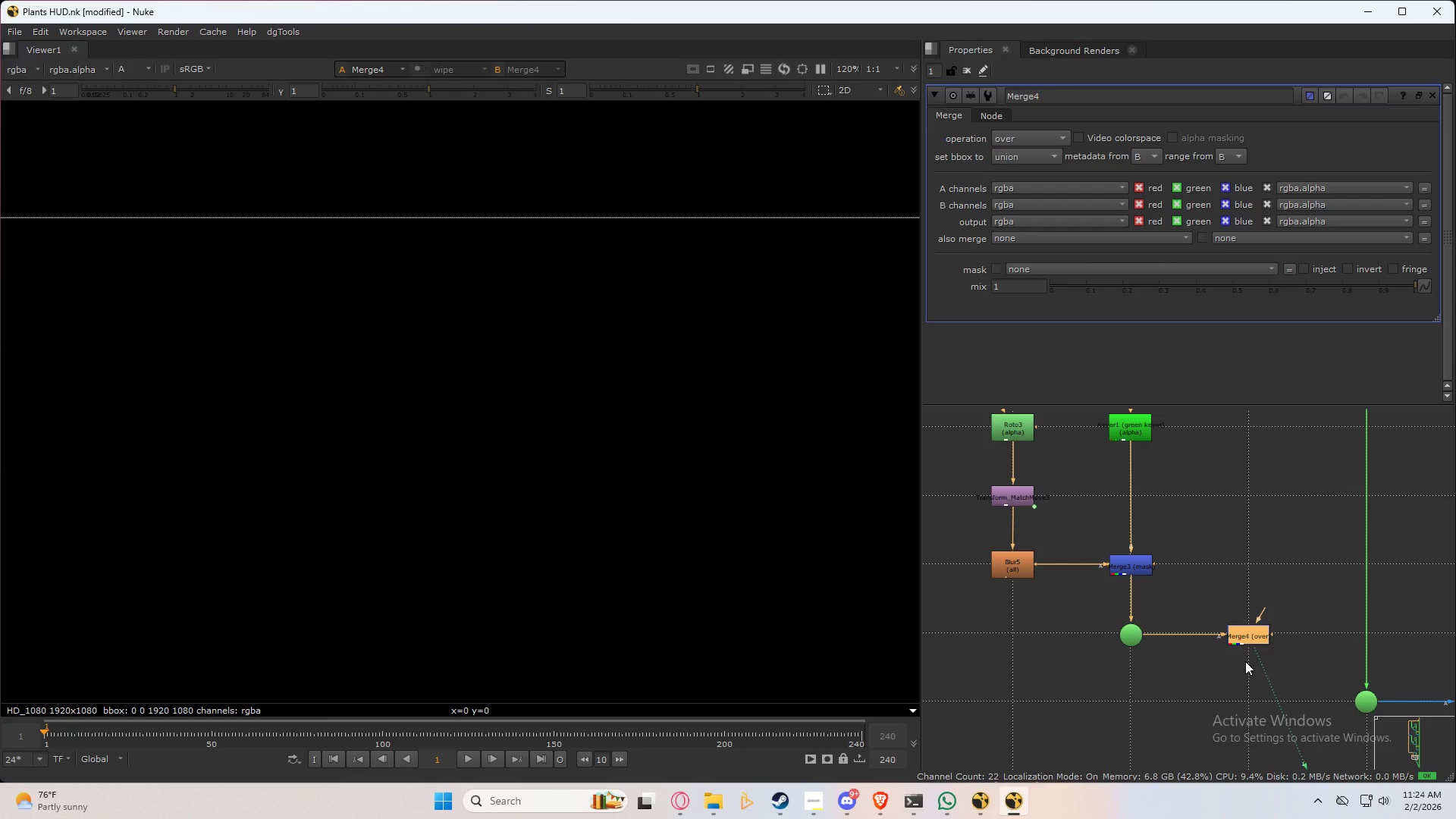 
left_click_drag(start_coordinate=[1262, 652], to_coordinate=[1265, 682])
 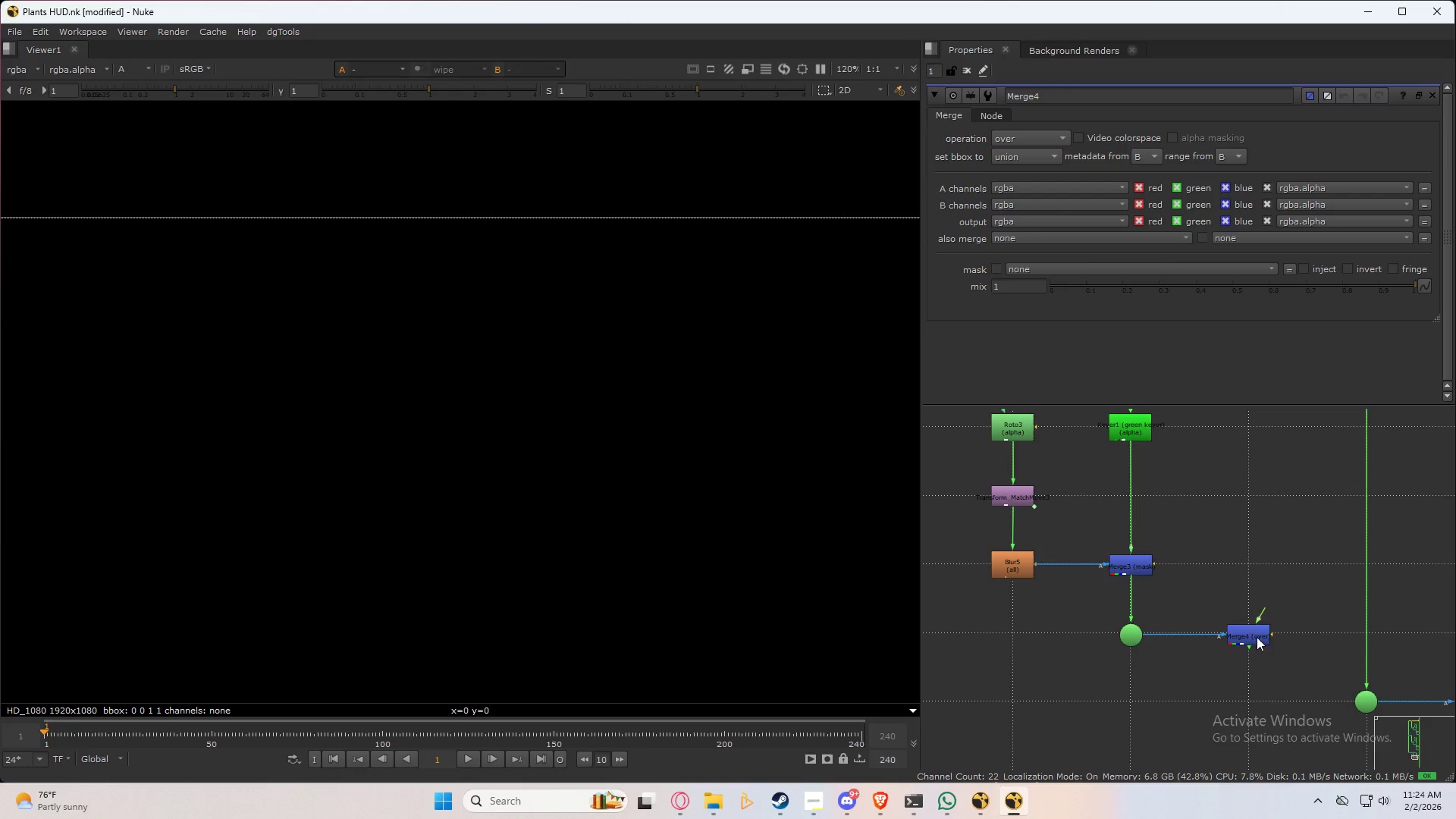 
left_click_drag(start_coordinate=[1253, 633], to_coordinate=[1367, 635])
 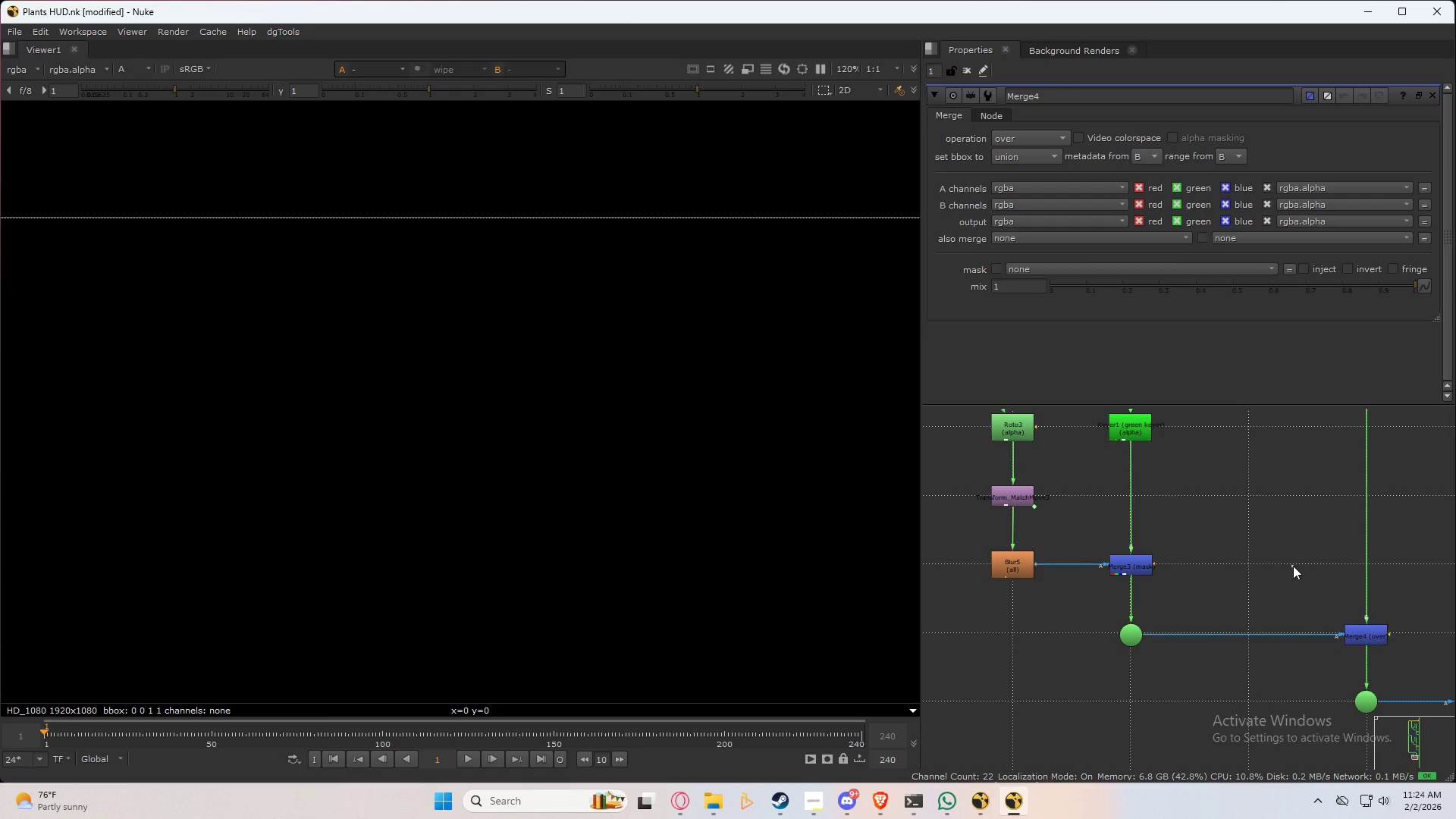 
double_click([1293, 566])
 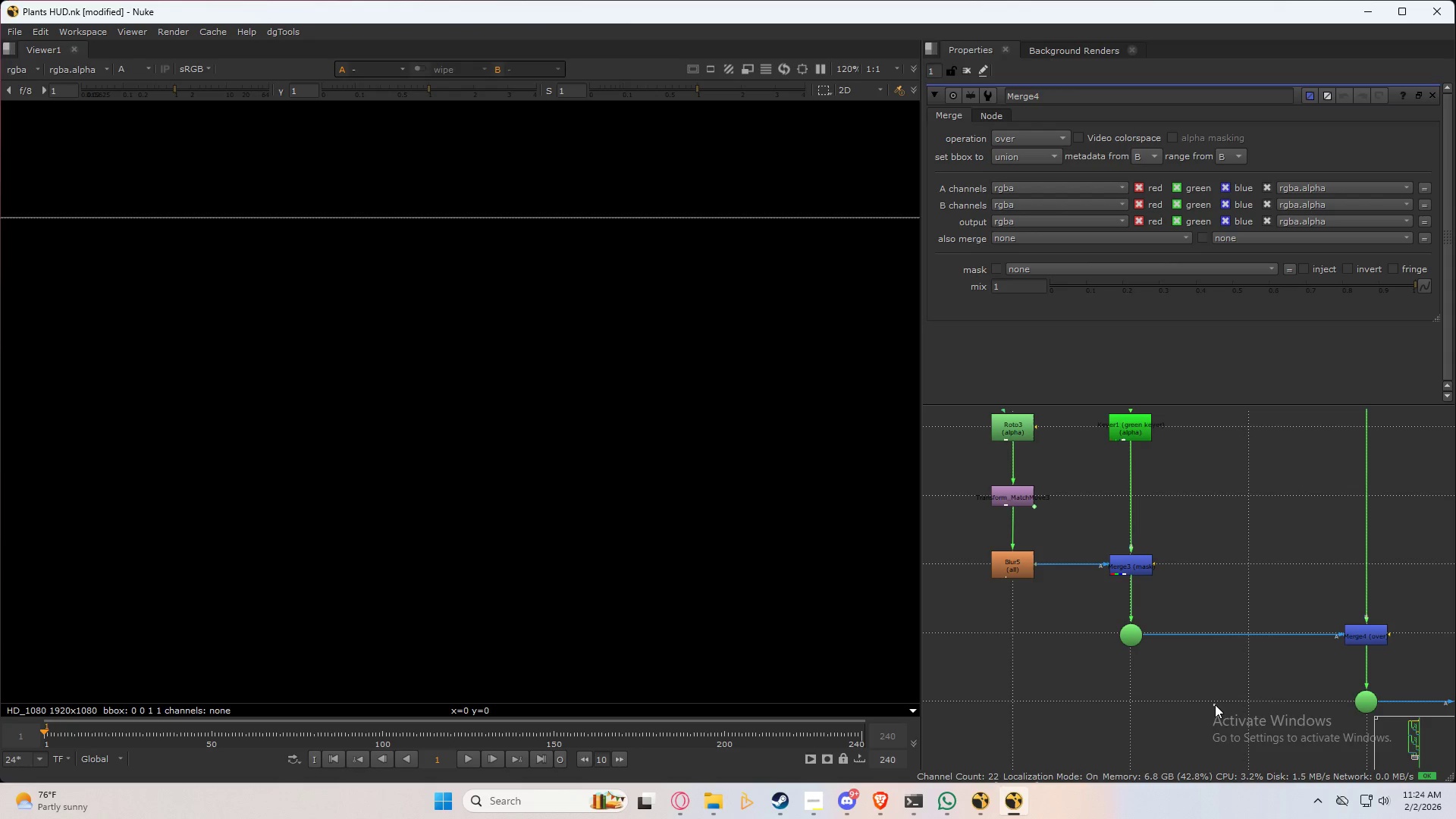 
double_click([1215, 704])
 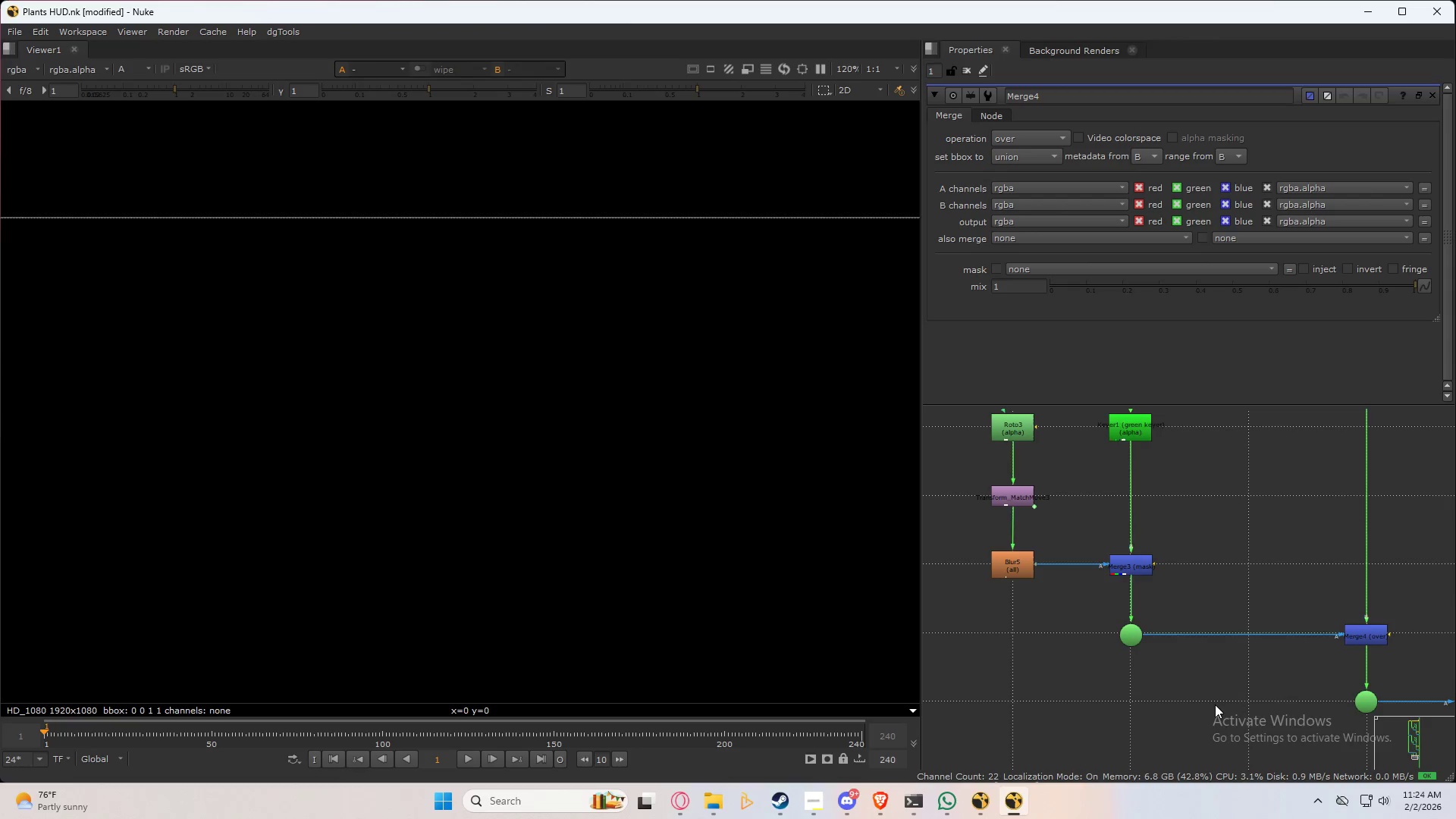 
key(2)
 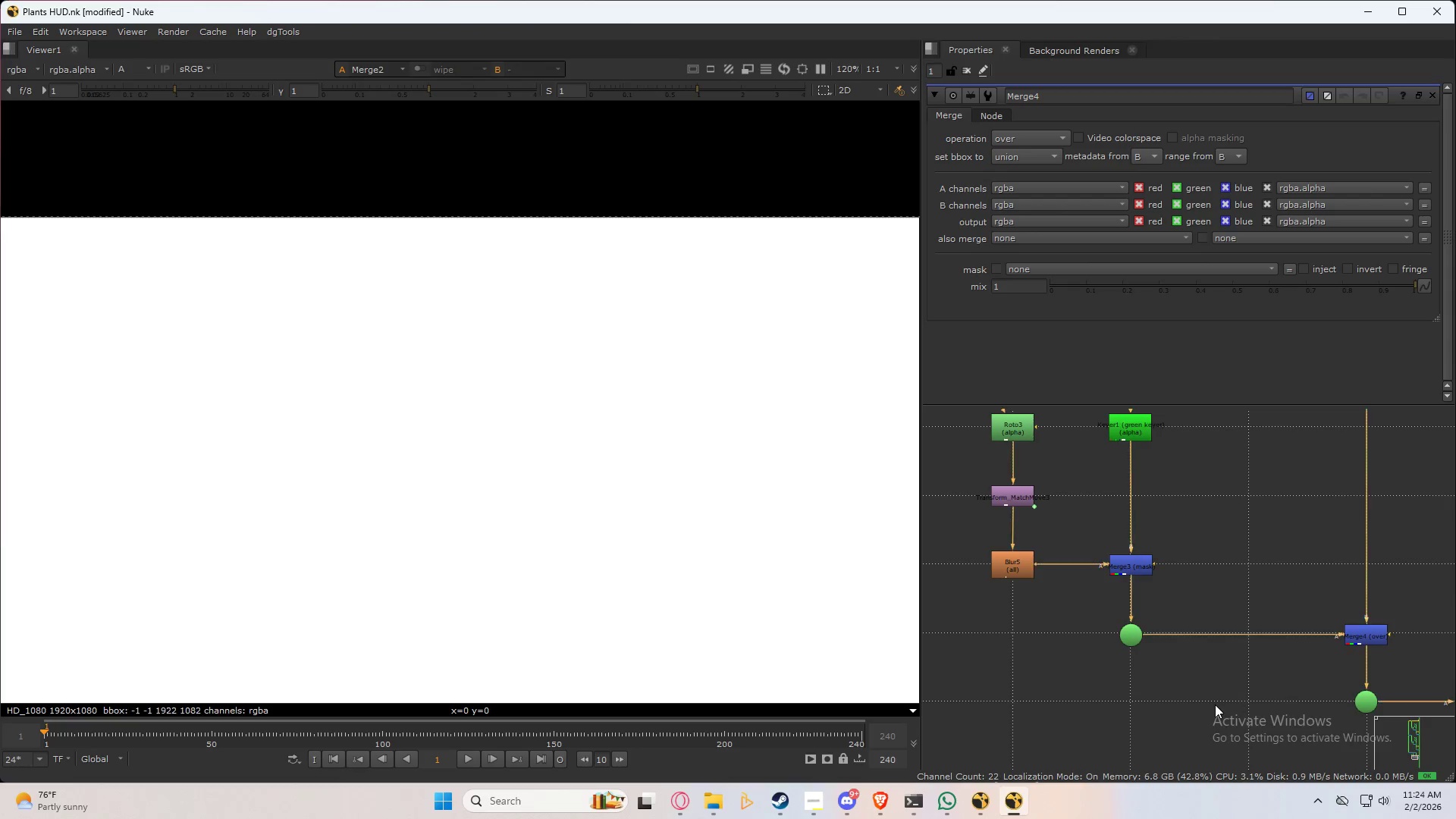 
triple_click([1215, 704])
 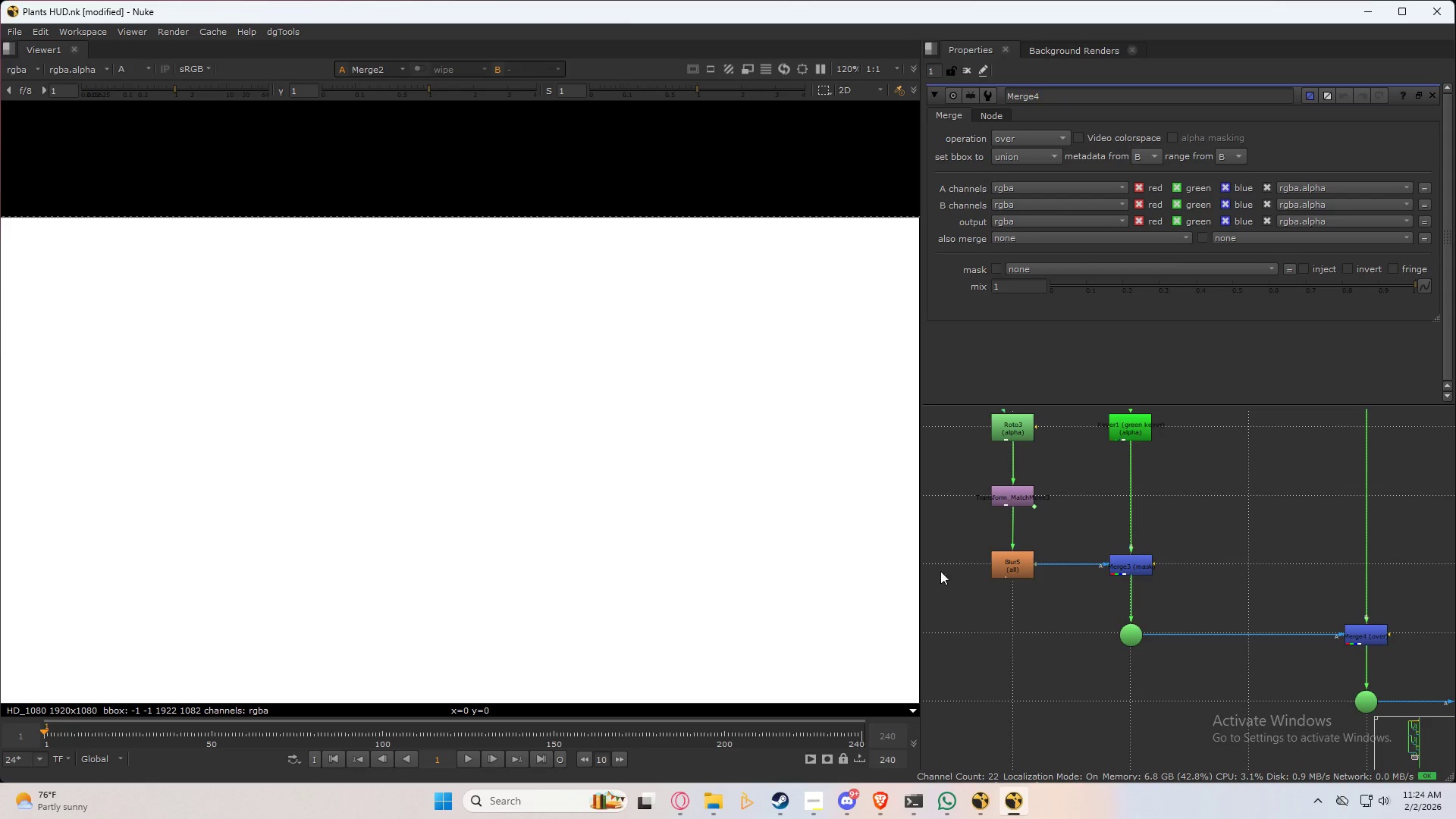 
key(A)
 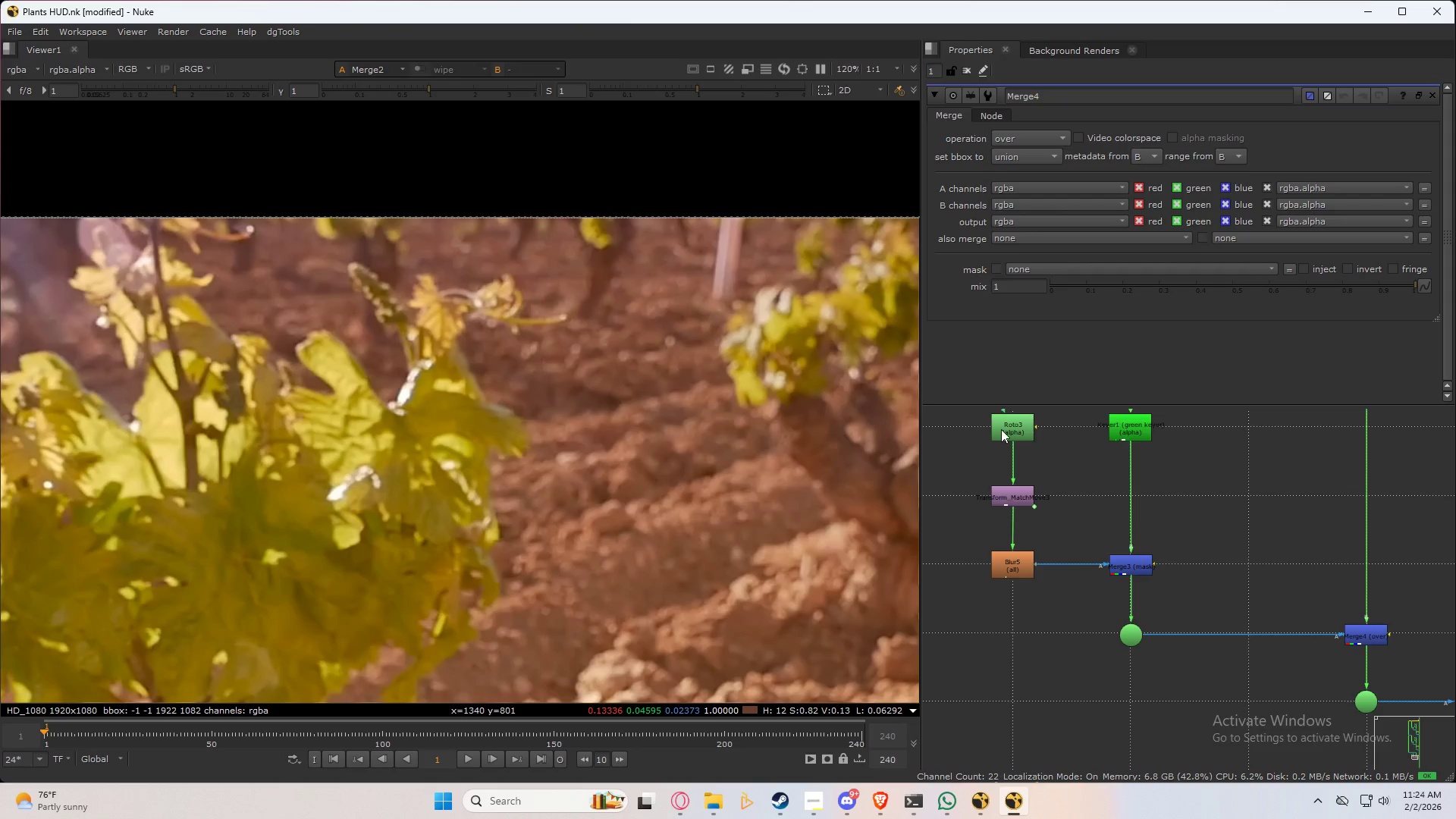 
double_click([1009, 431])
 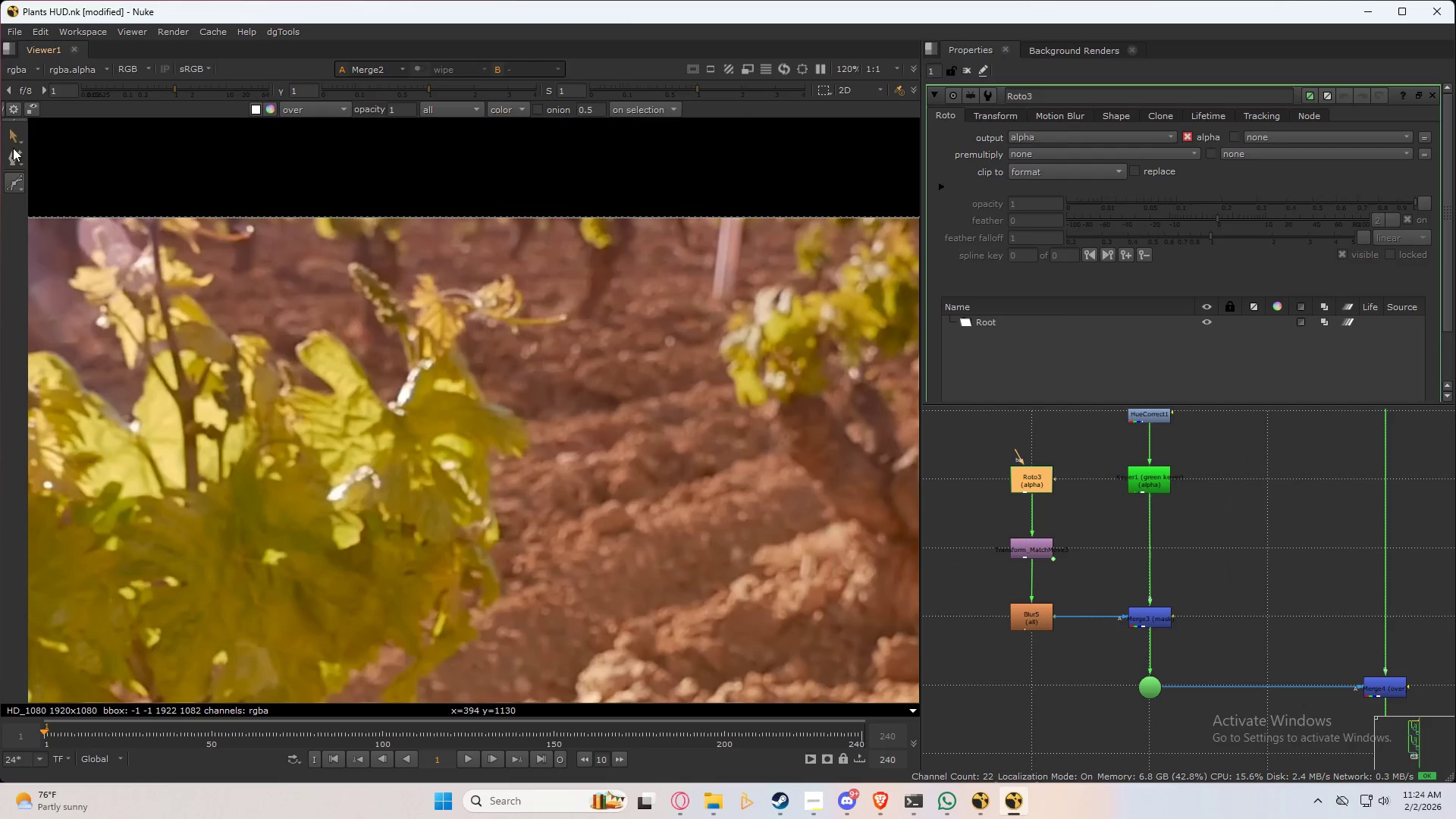 
left_click_drag(start_coordinate=[17, 177], to_coordinate=[111, 231])
 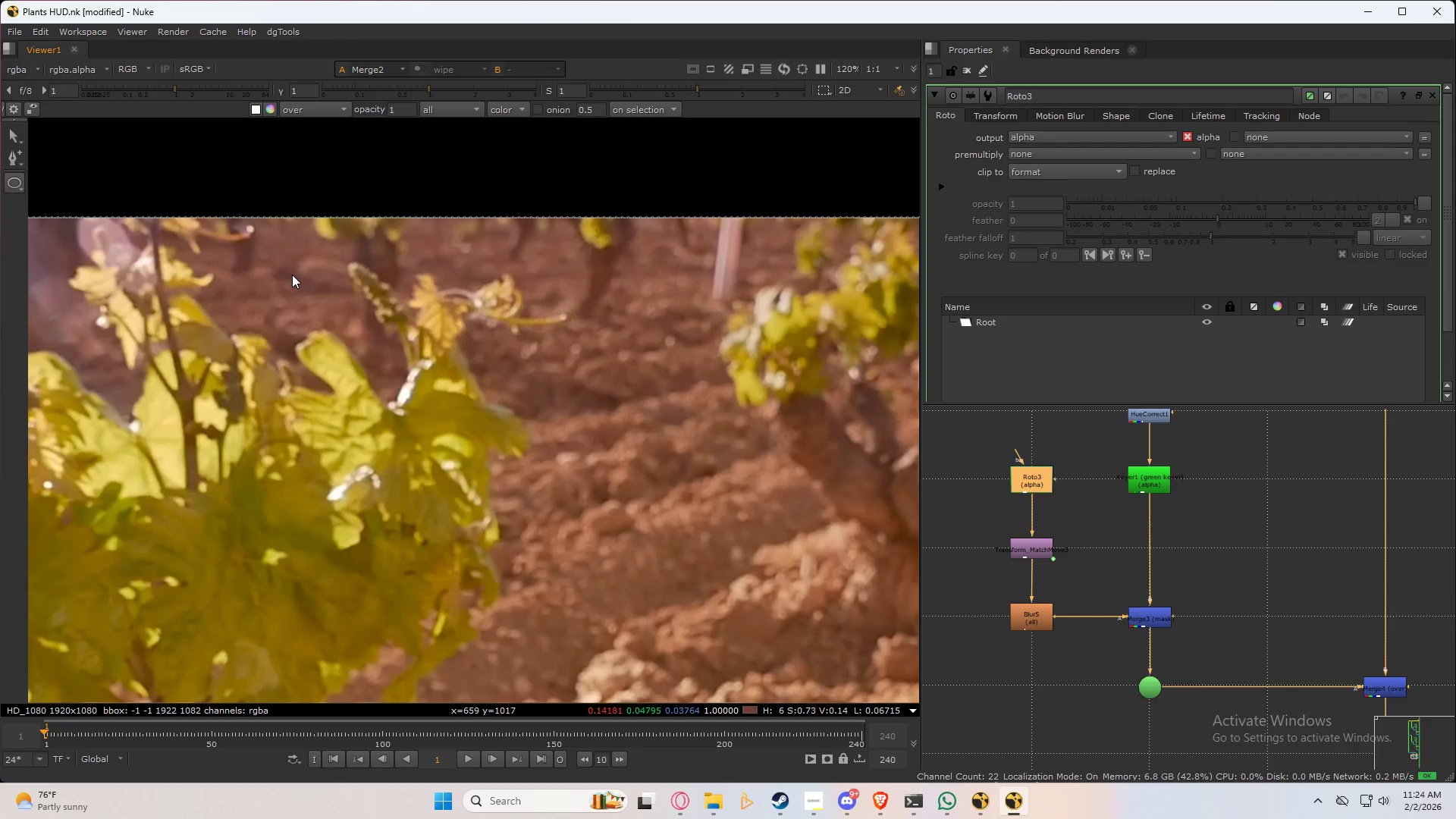 
left_click_drag(start_coordinate=[280, 260], to_coordinate=[579, 650])
 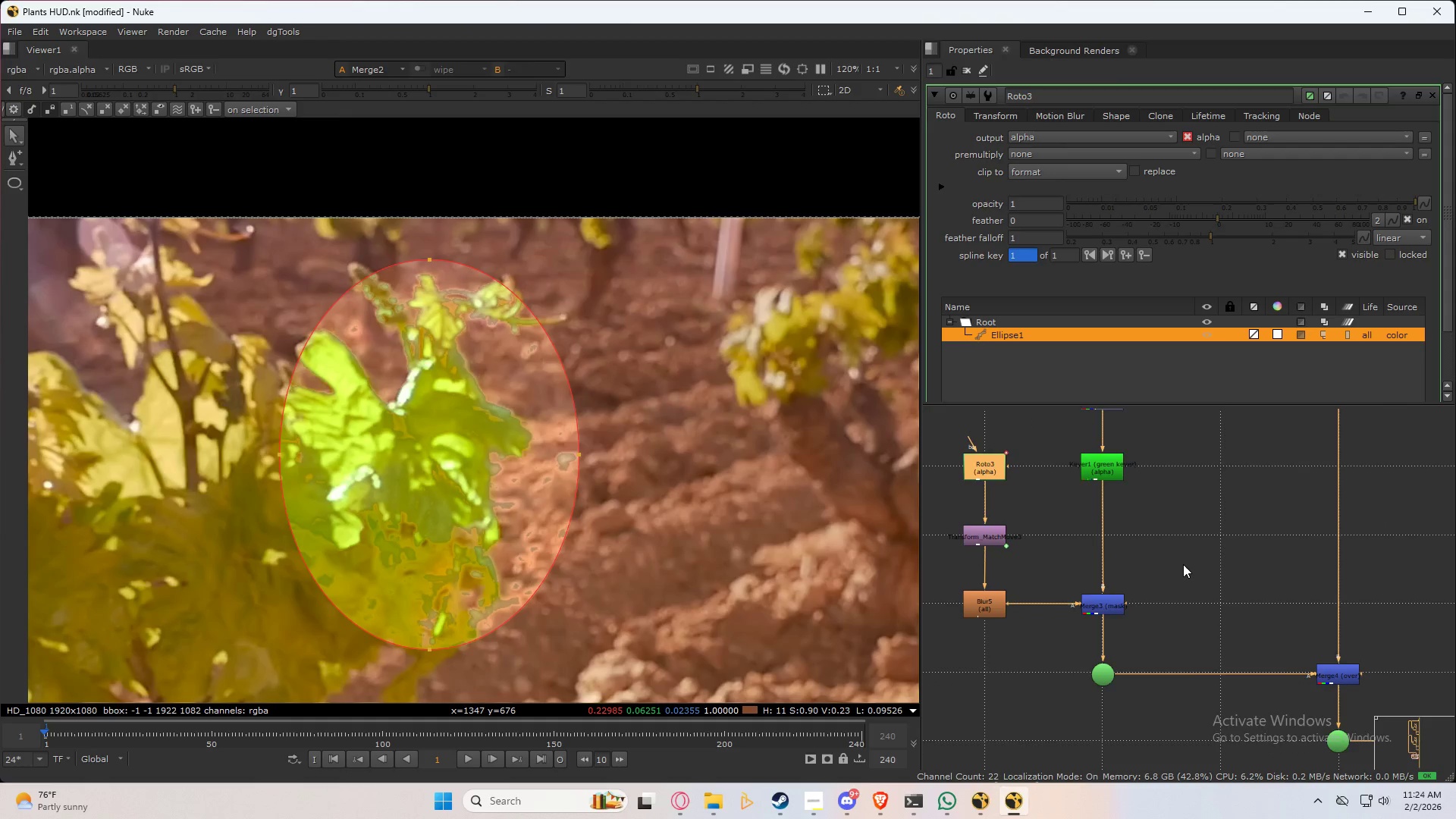 
left_click([1183, 563])
 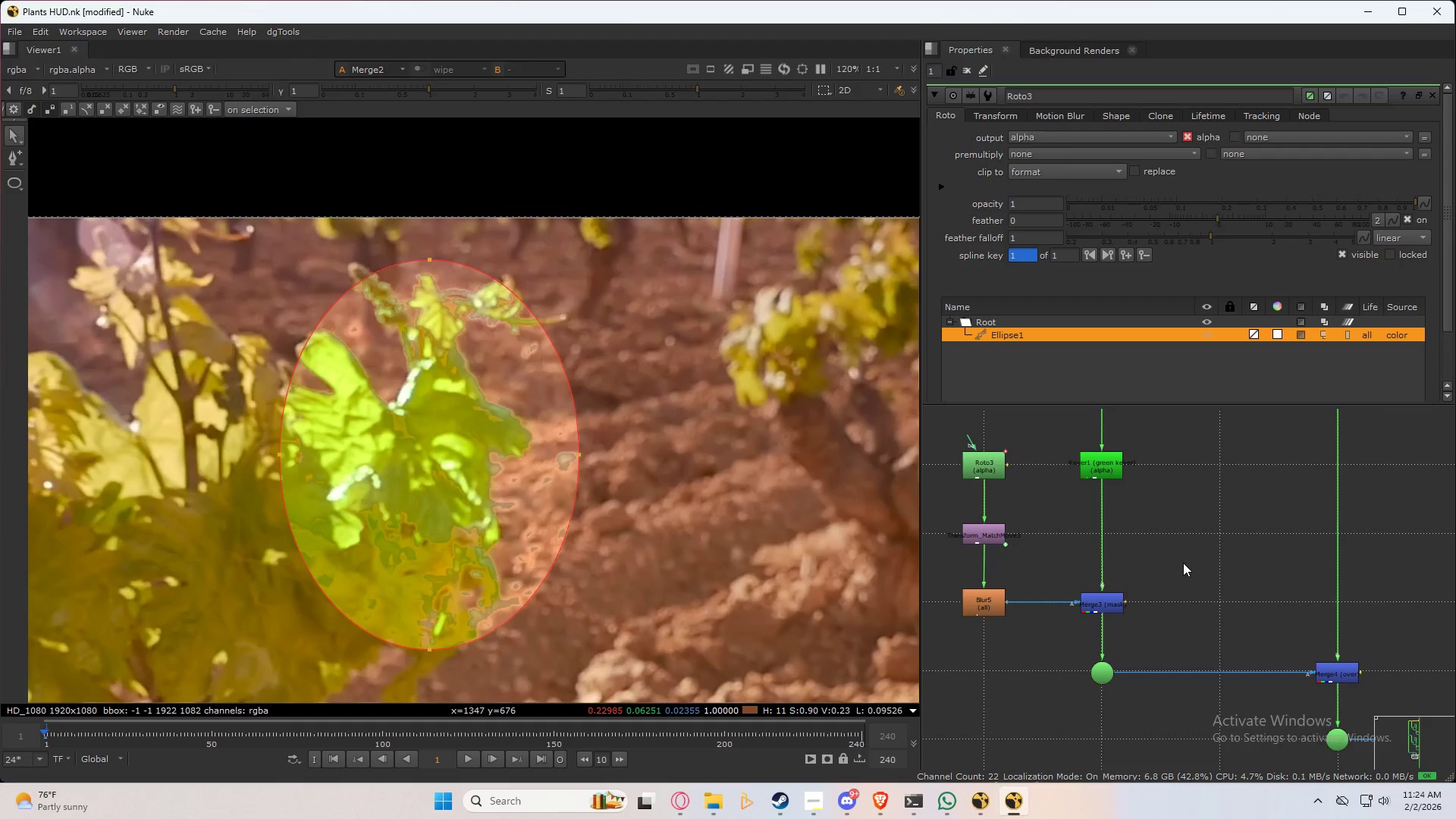 
key(2)
 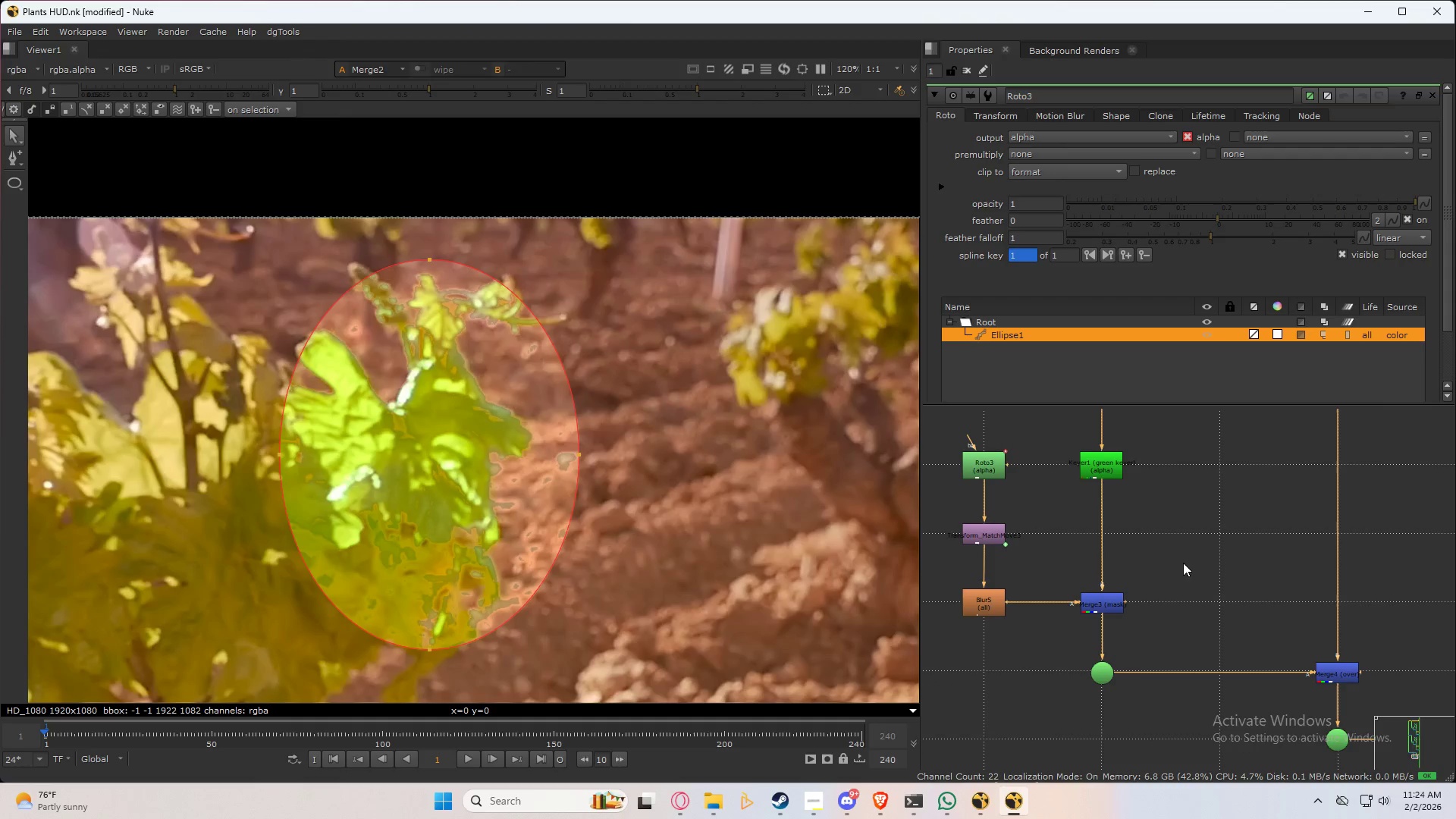 
double_click([1183, 563])
 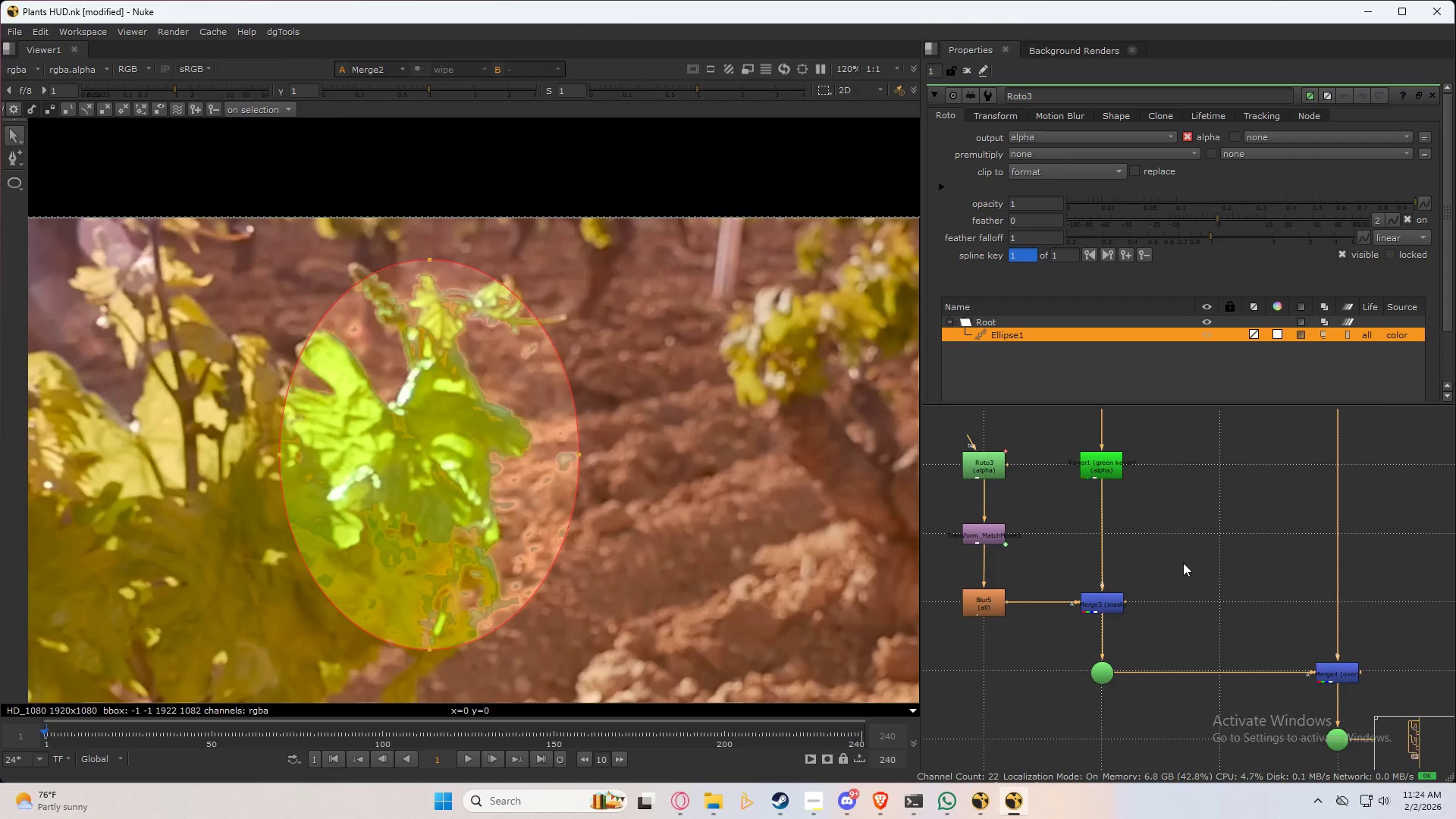 
triple_click([1183, 563])
 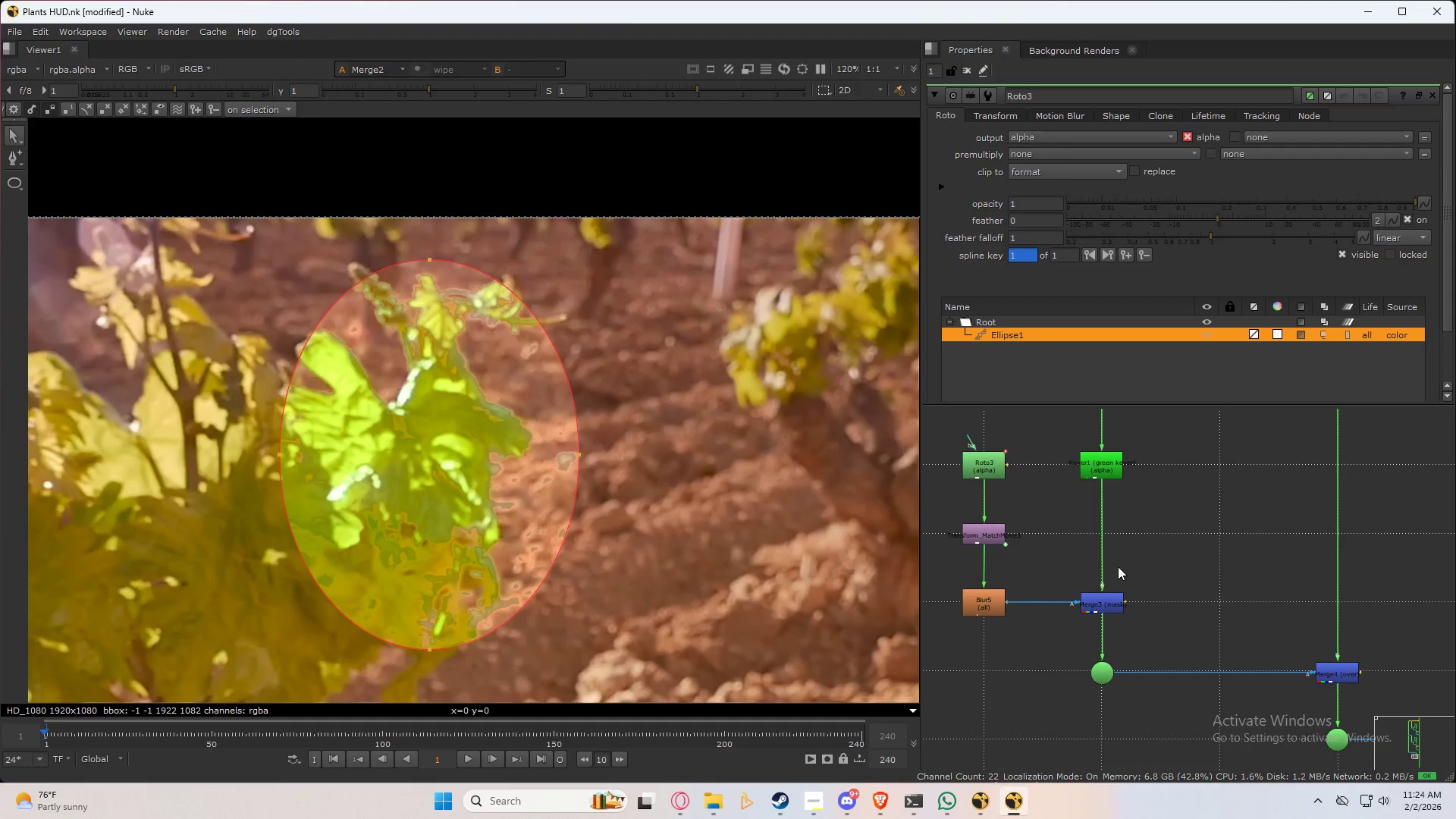 
scroll: coordinate [1266, 635], scroll_direction: up, amount: 2.0
 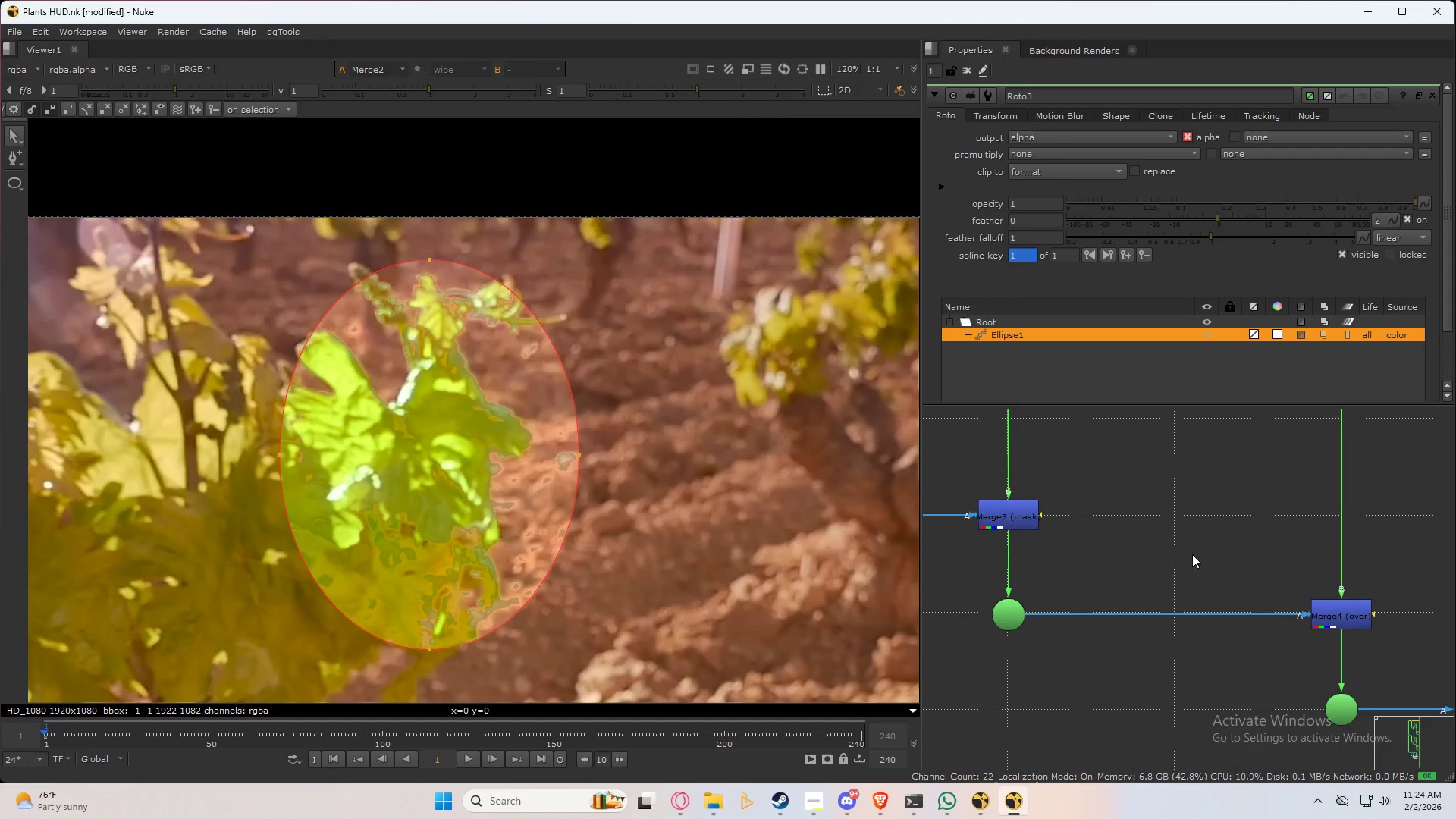 
left_click([1360, 629])
 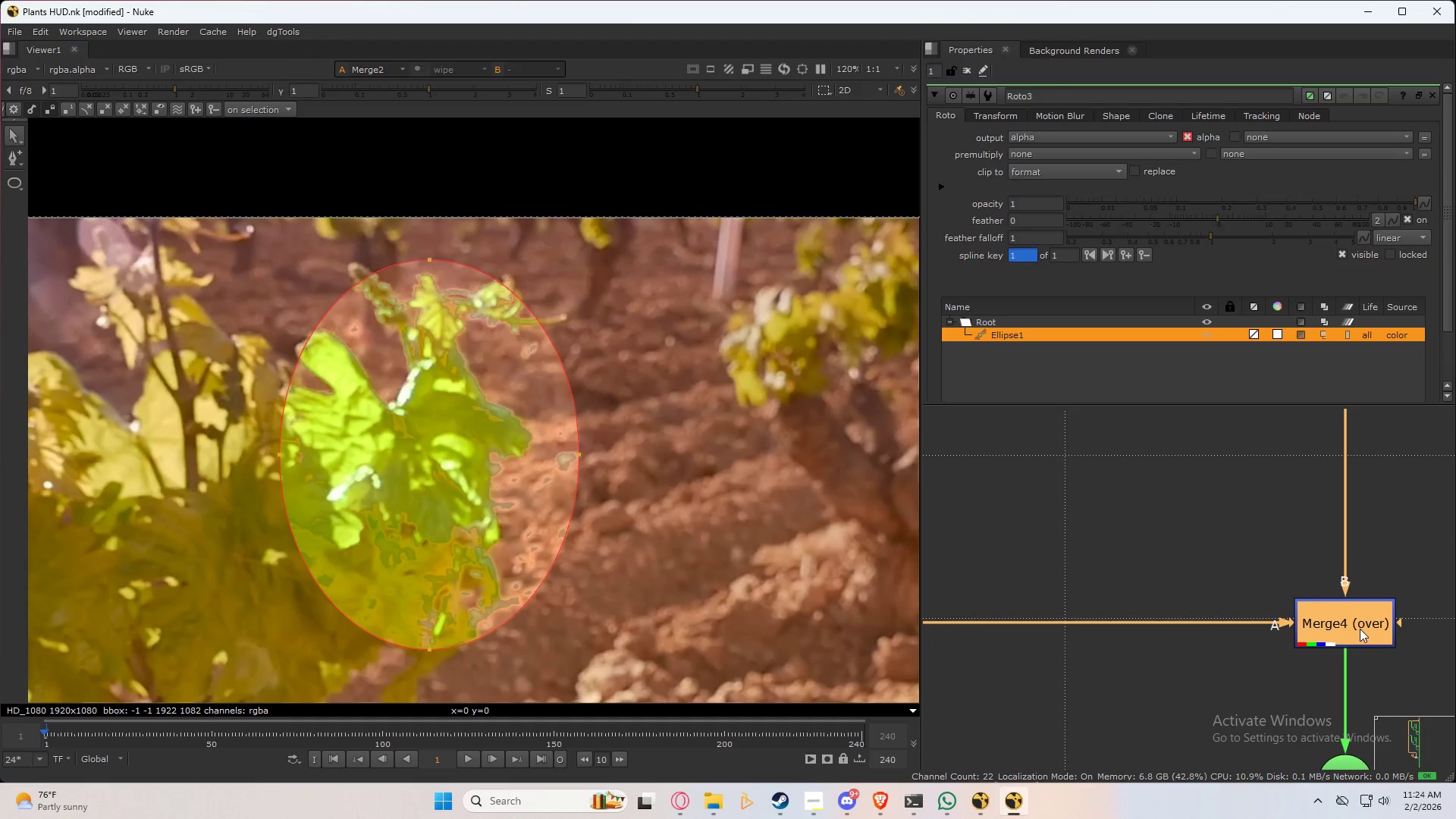 
scroll: coordinate [1336, 603], scroll_direction: up, amount: 3.0
 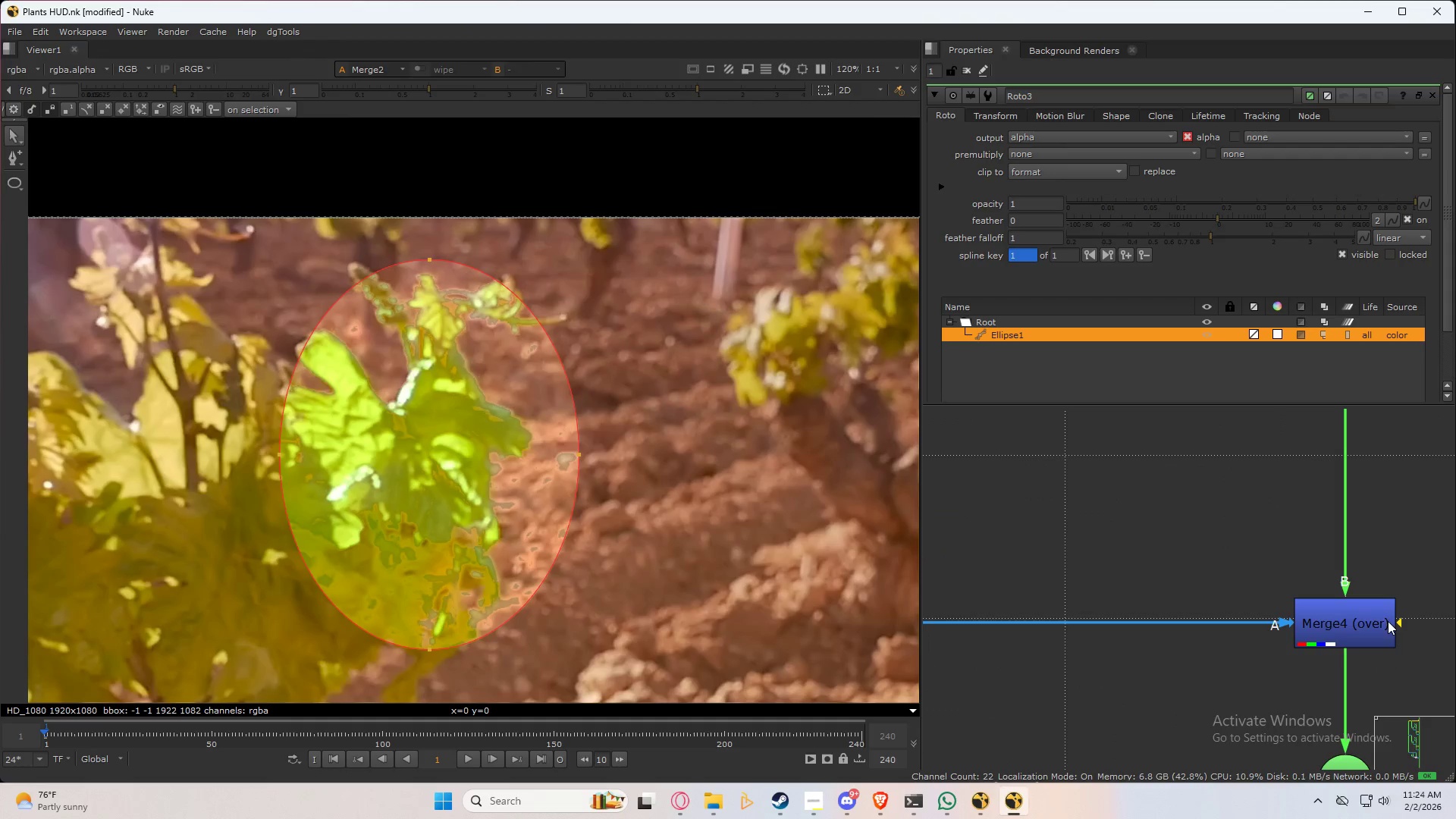 
double_click([1360, 629])
 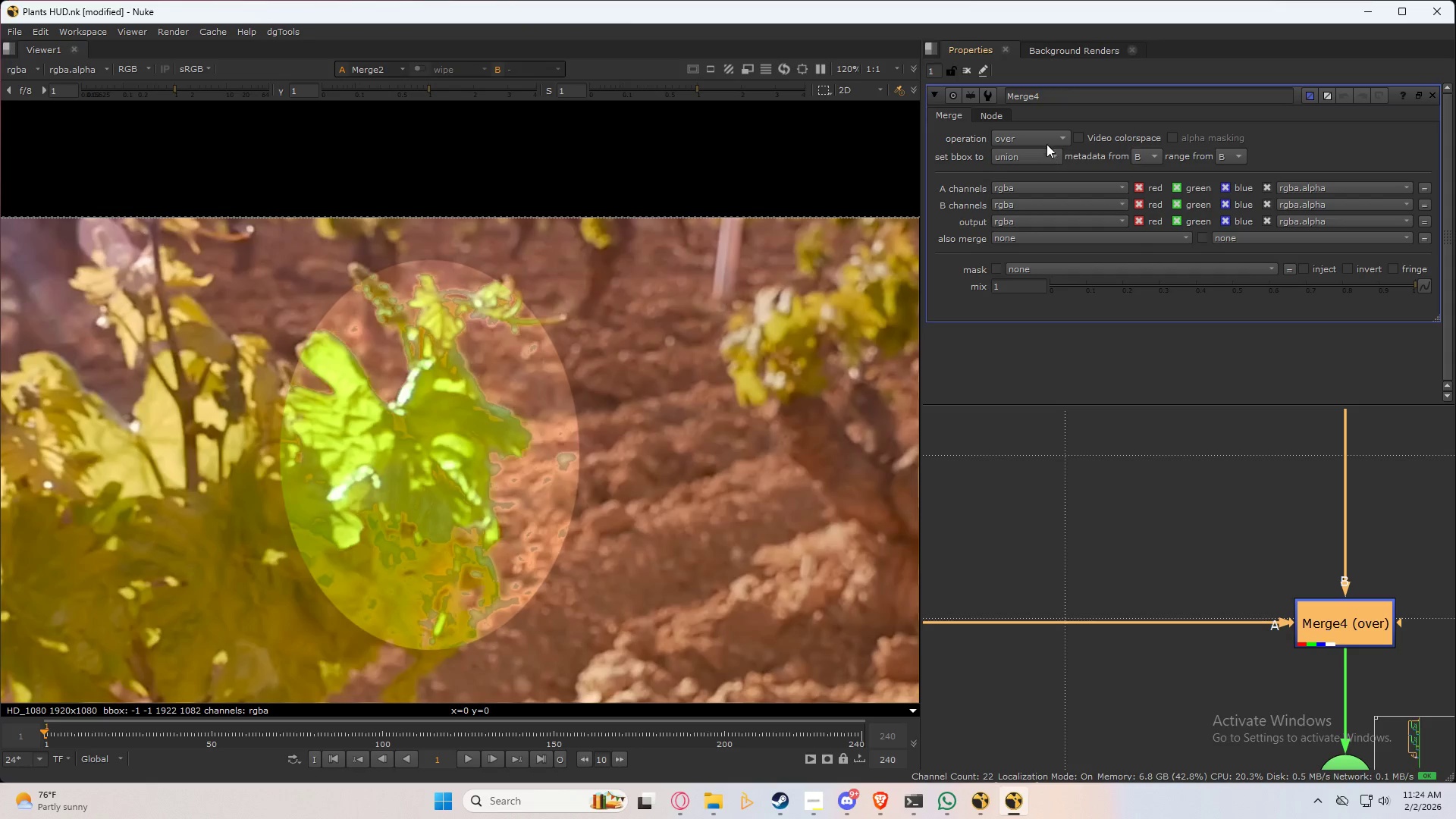 
left_click_drag(start_coordinate=[1047, 139], to_coordinate=[1056, 253])
 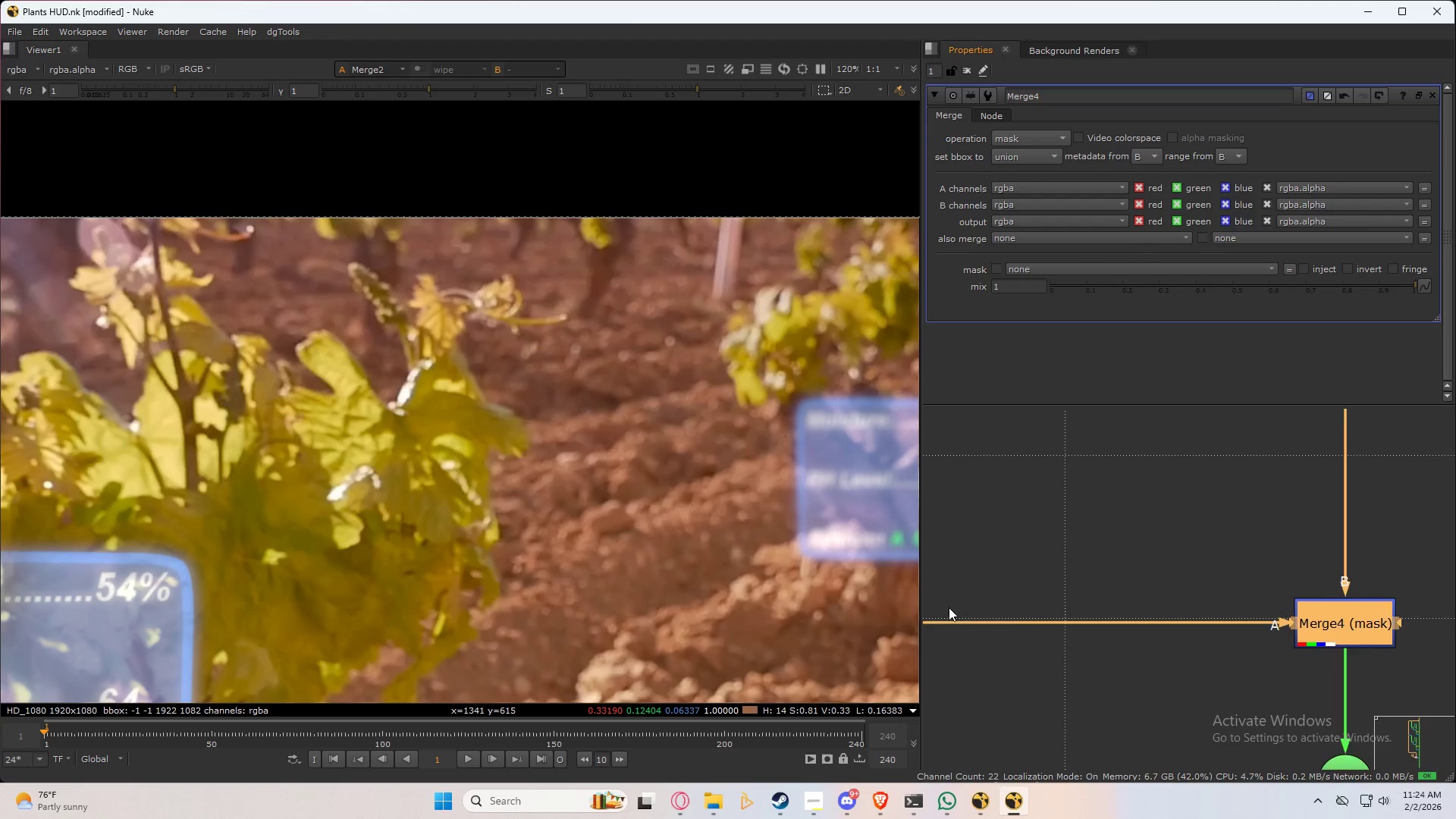 
scroll: coordinate [1179, 583], scroll_direction: down, amount: 2.0
 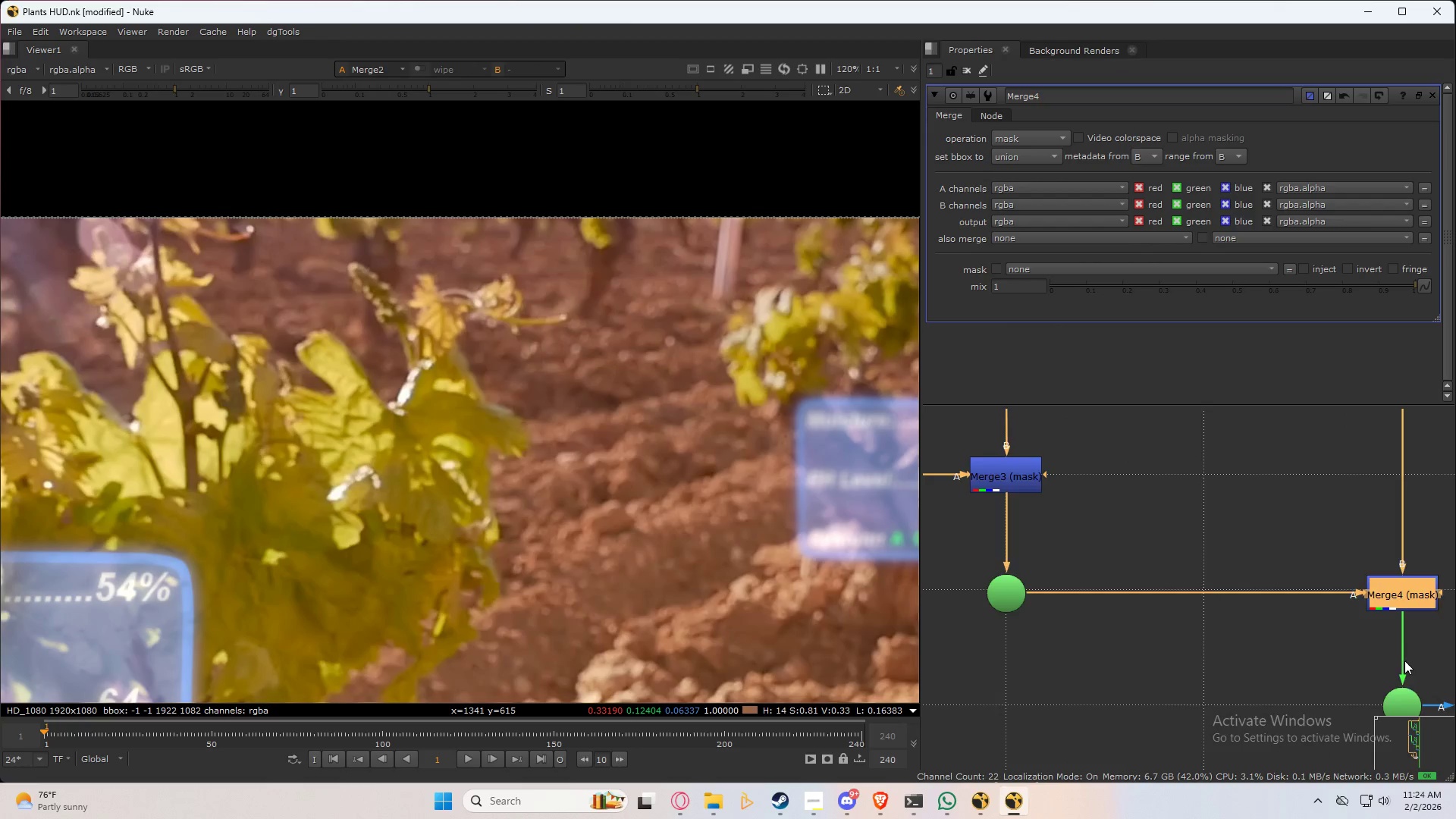 
left_click_drag(start_coordinate=[1214, 597], to_coordinate=[1317, 672])
 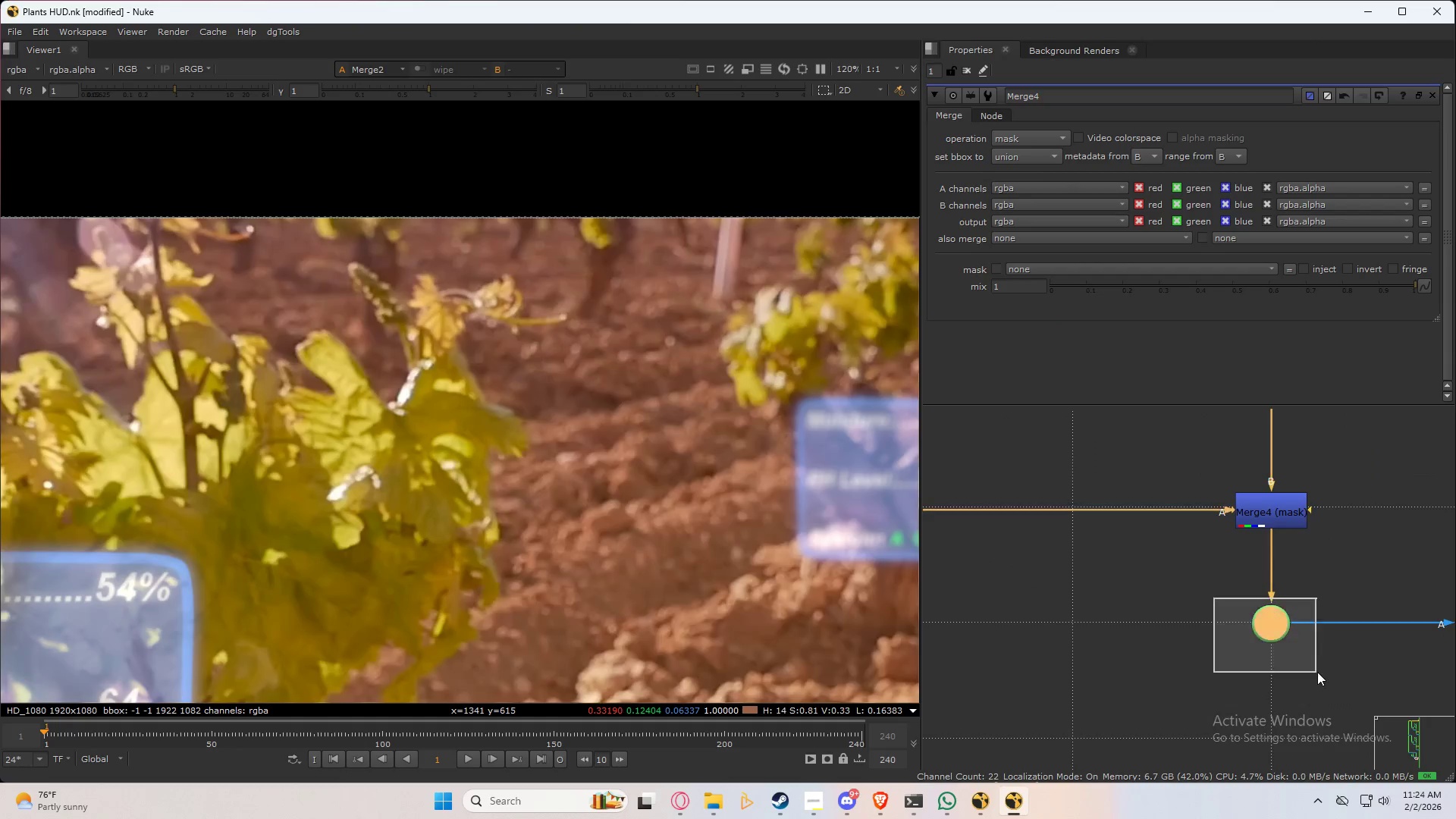 
type(1aa)
 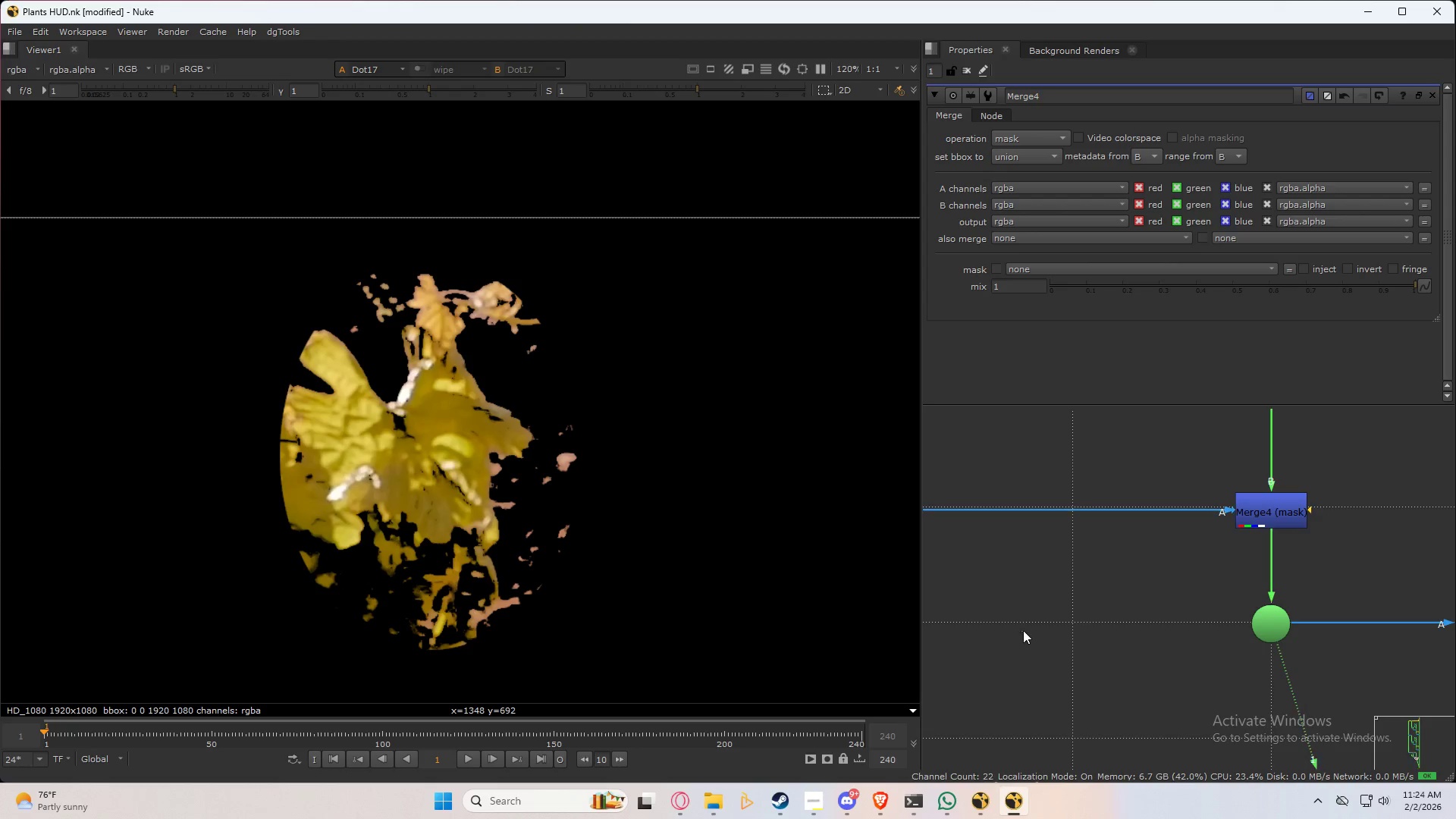 
double_click([1028, 627])
 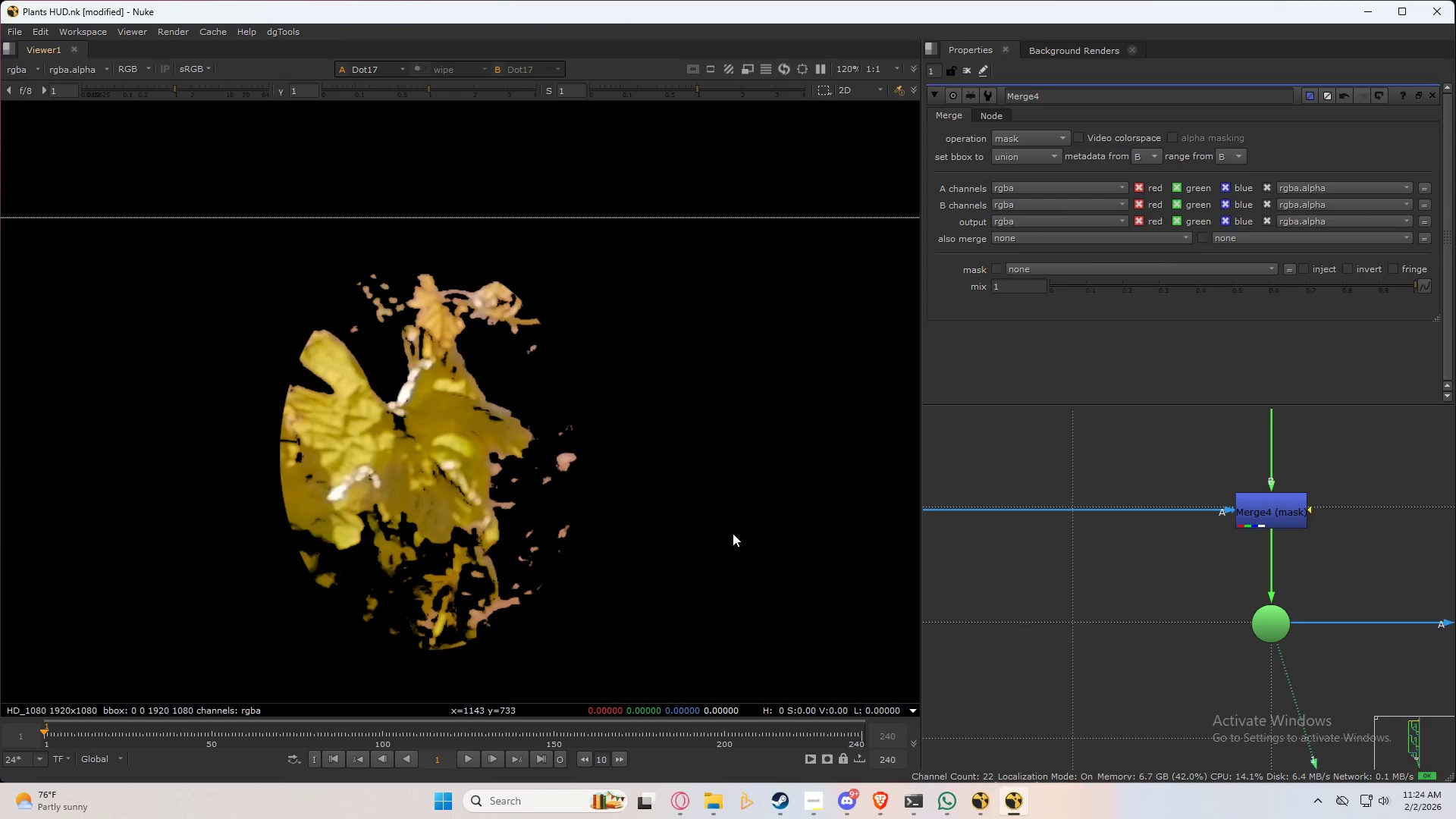 
type(aa)
 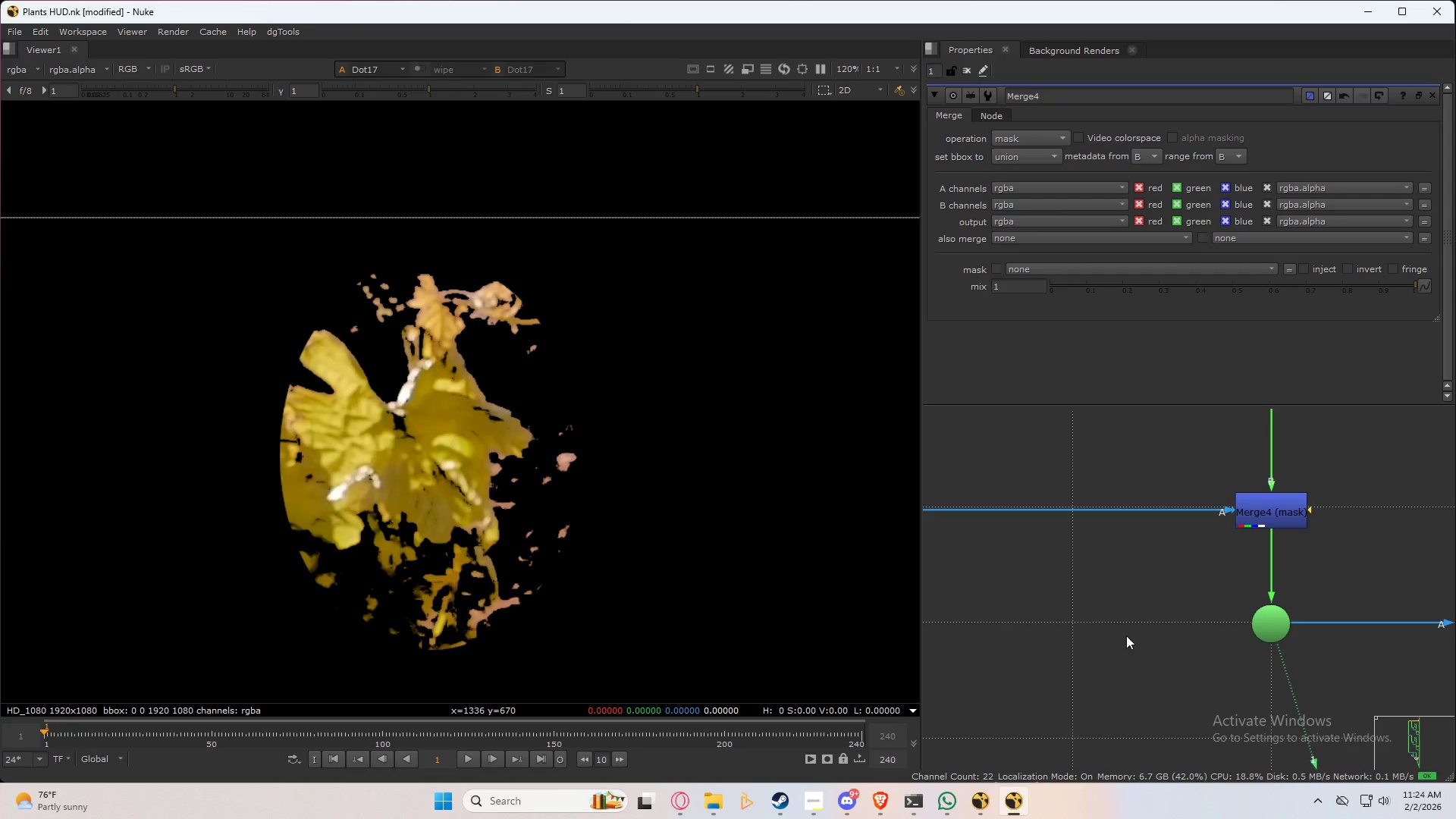 
left_click([1126, 635])
 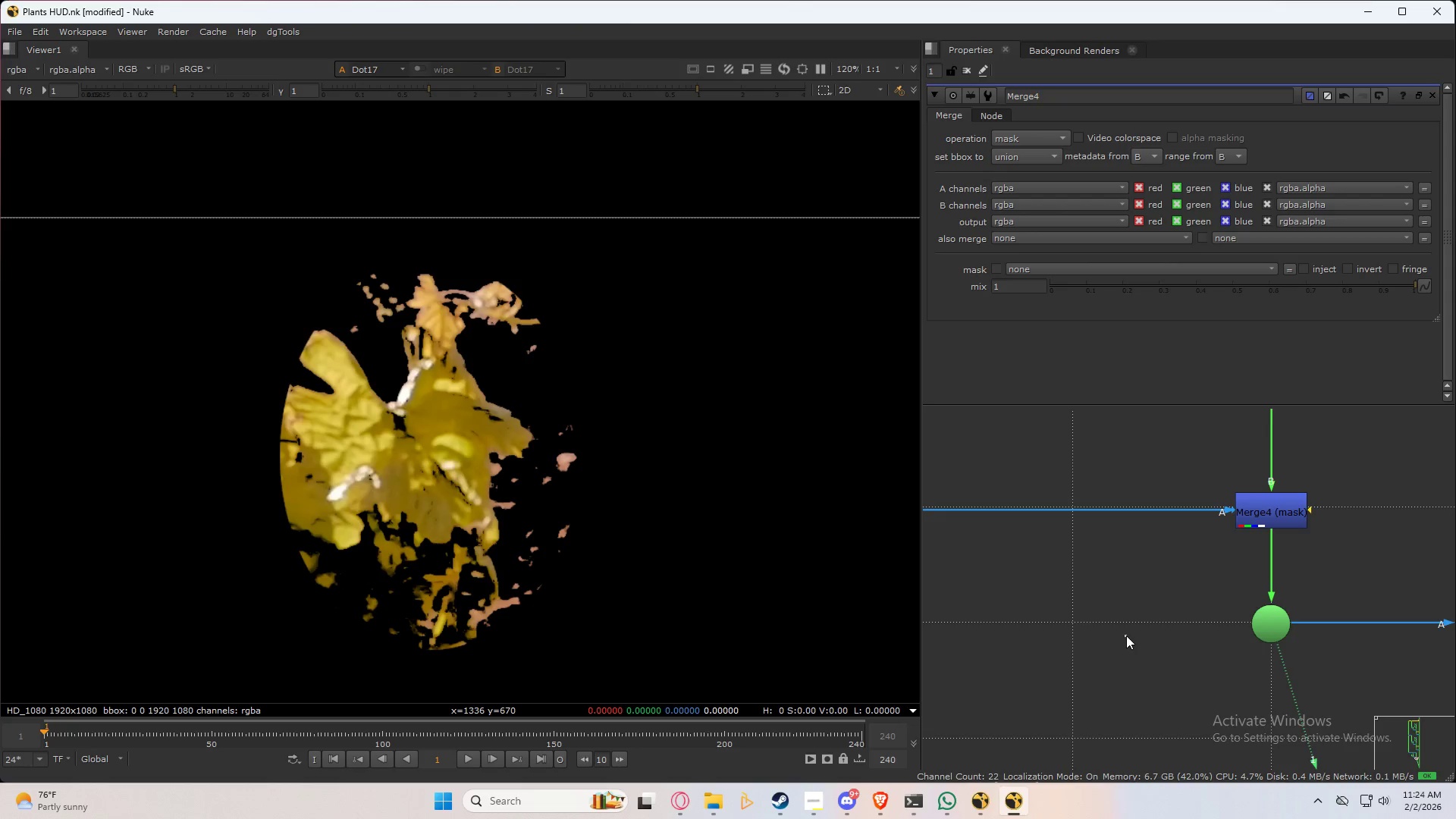 
key(2)
 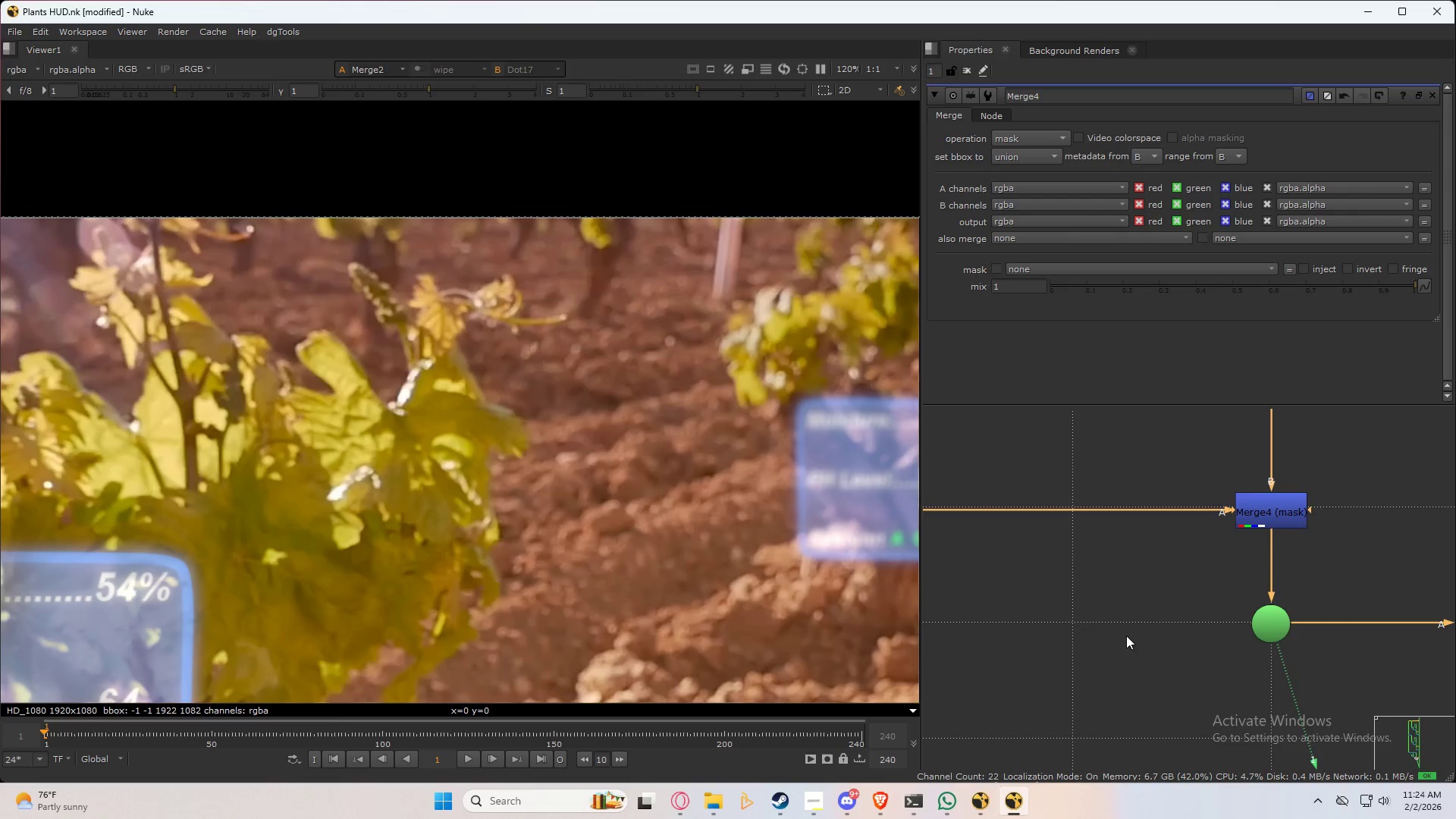 
double_click([1126, 635])
 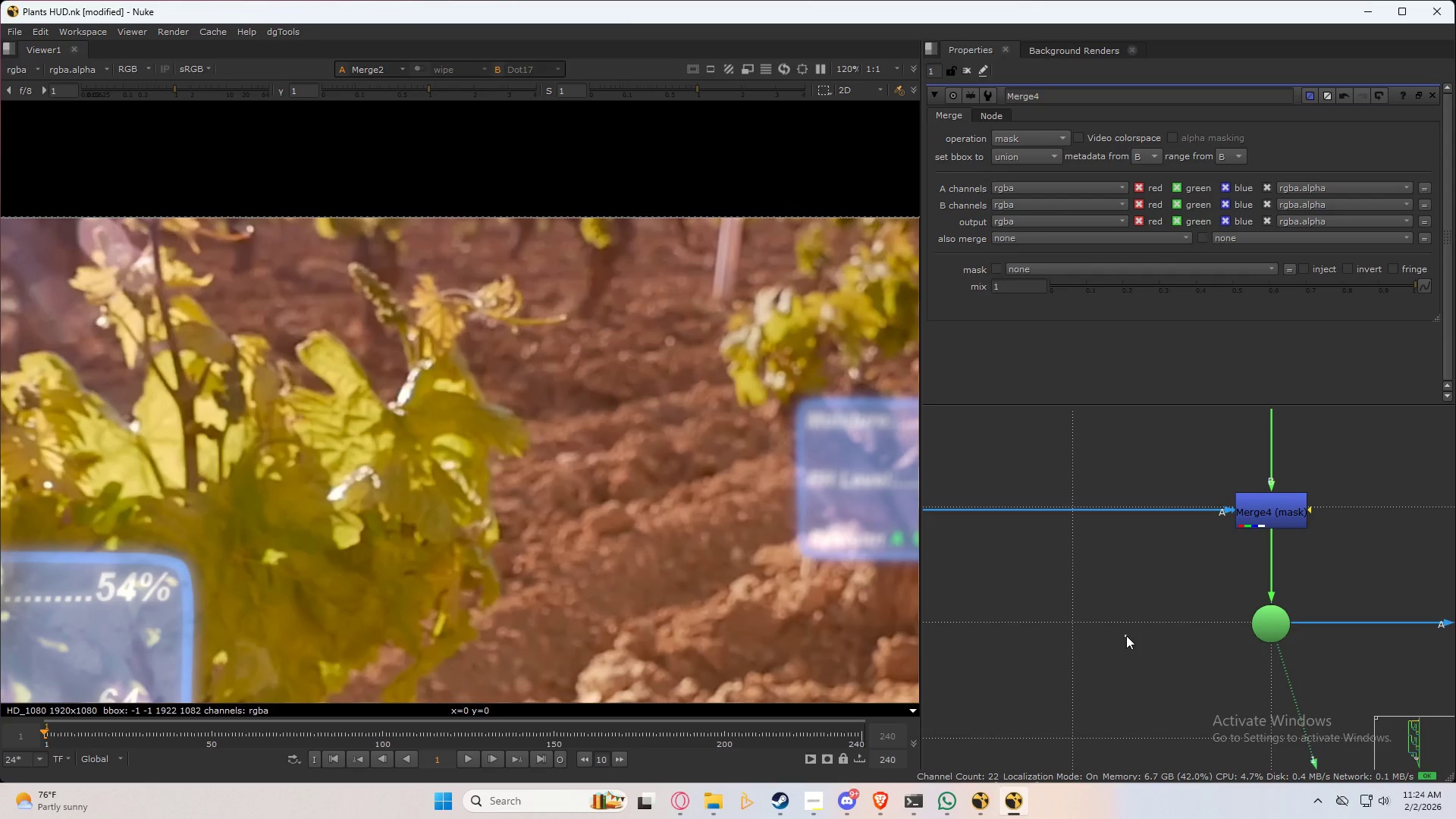 
triple_click([1126, 635])
 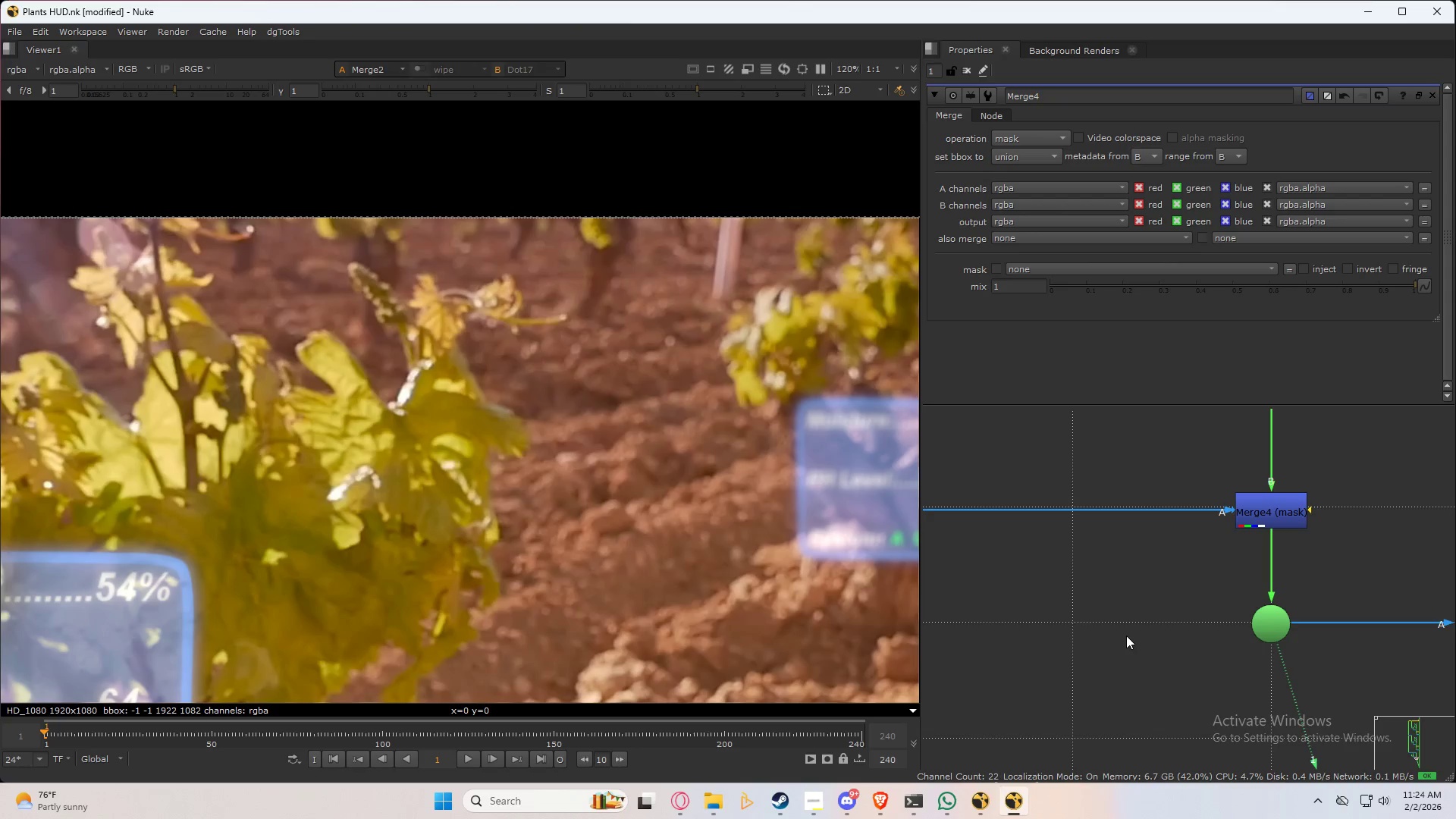 
type(3232)
 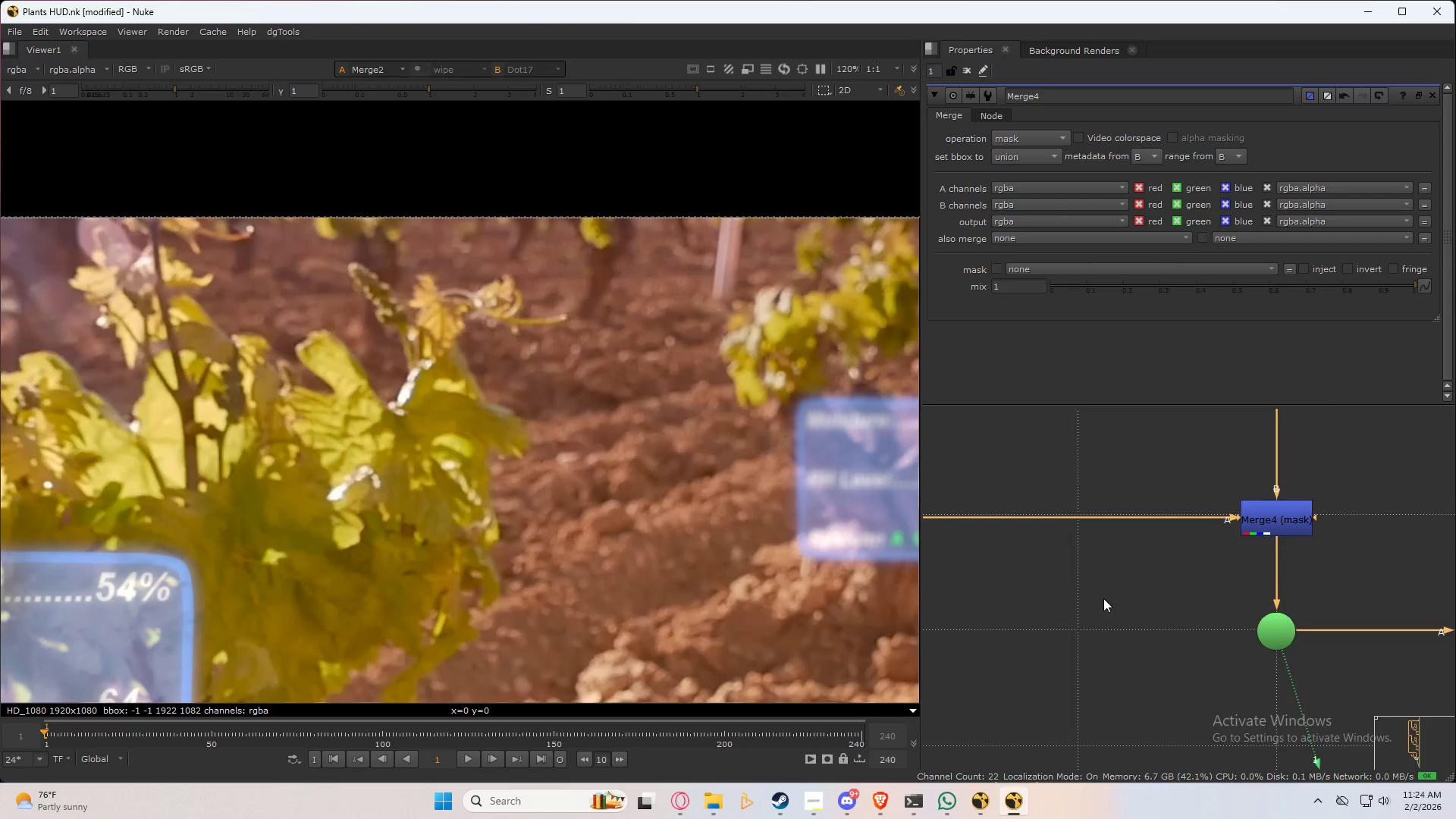 
scroll: coordinate [1120, 619], scroll_direction: down, amount: 4.0
 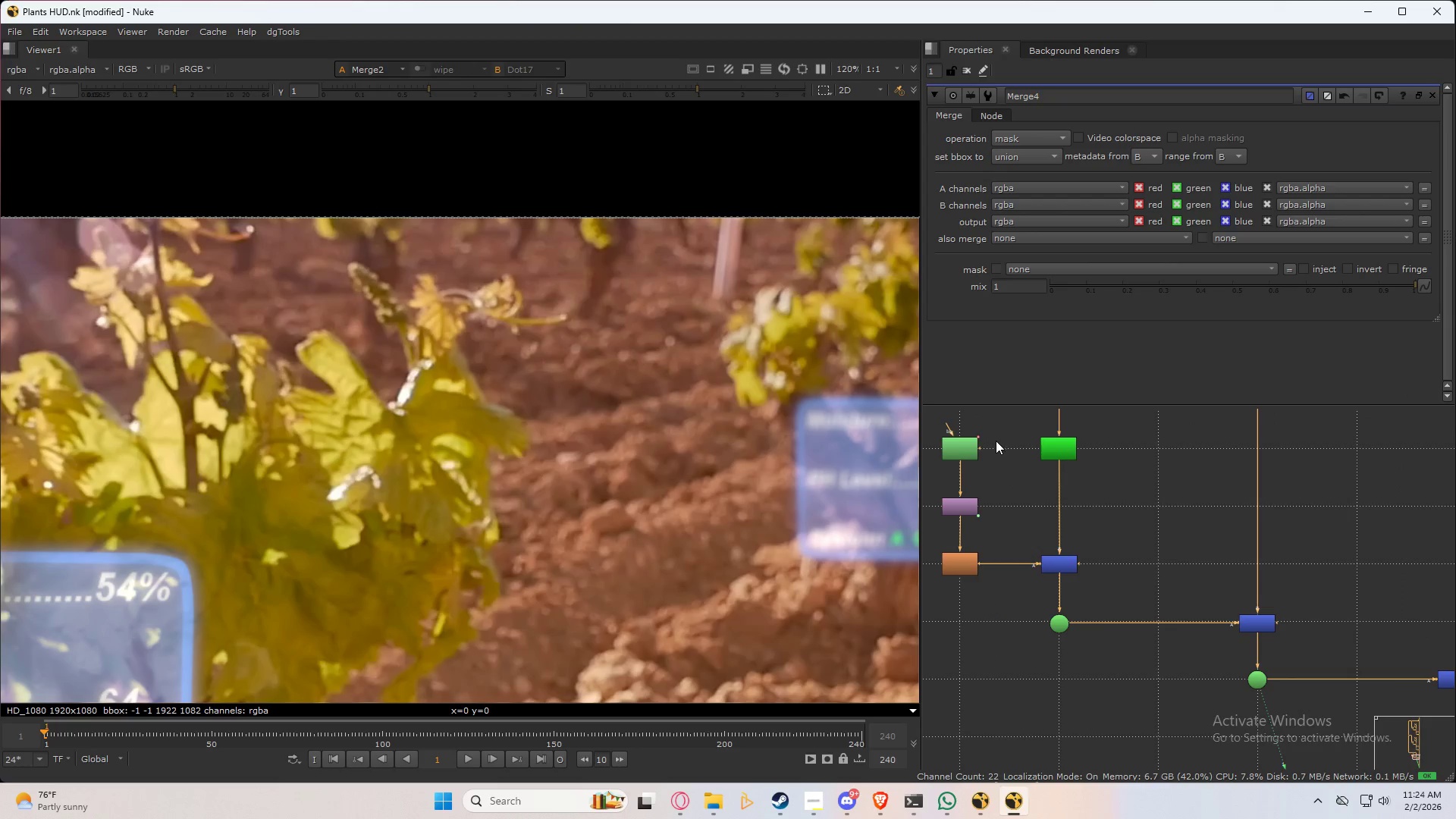 
double_click([959, 450])
 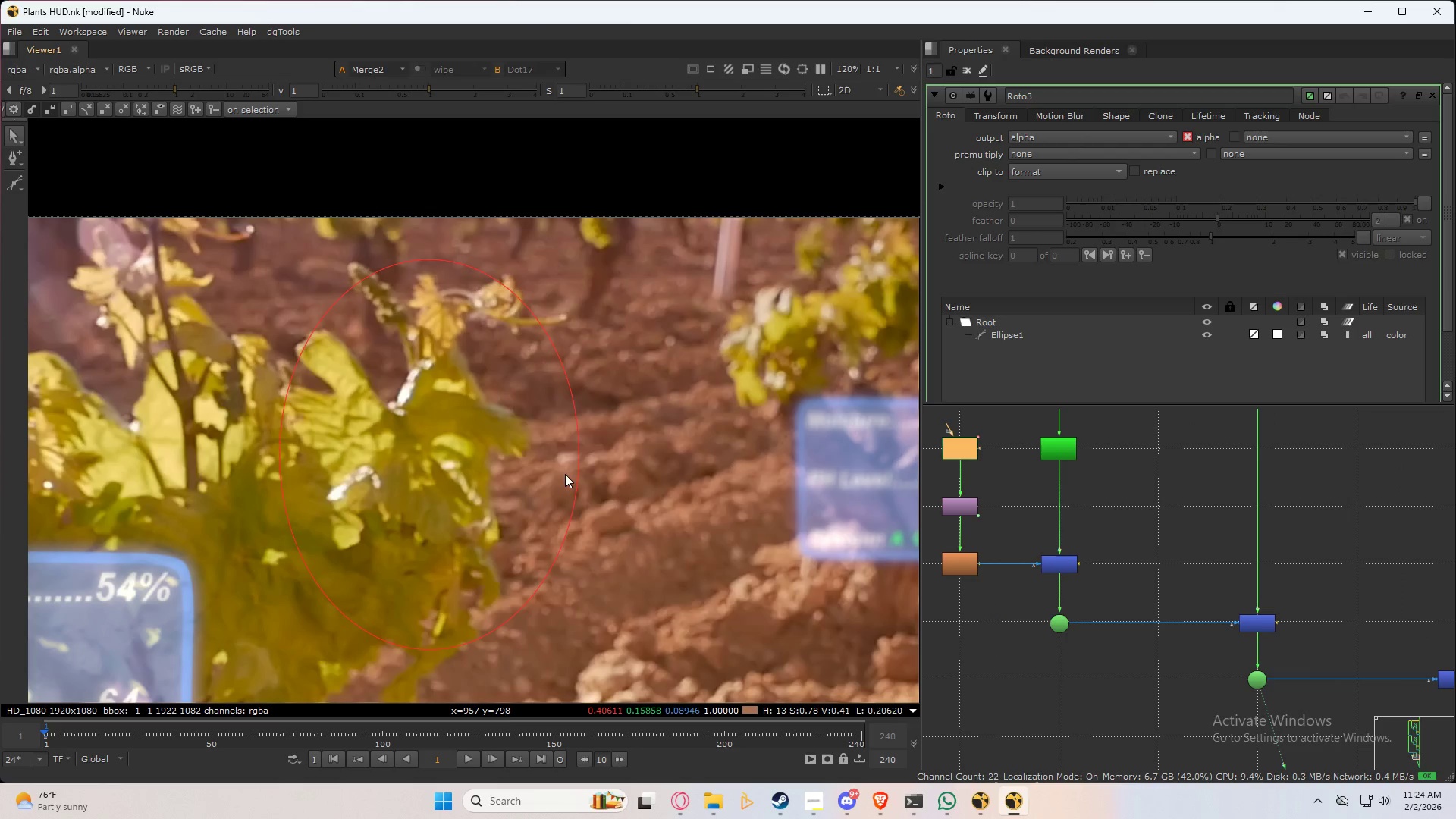 
left_click([578, 463])
 